 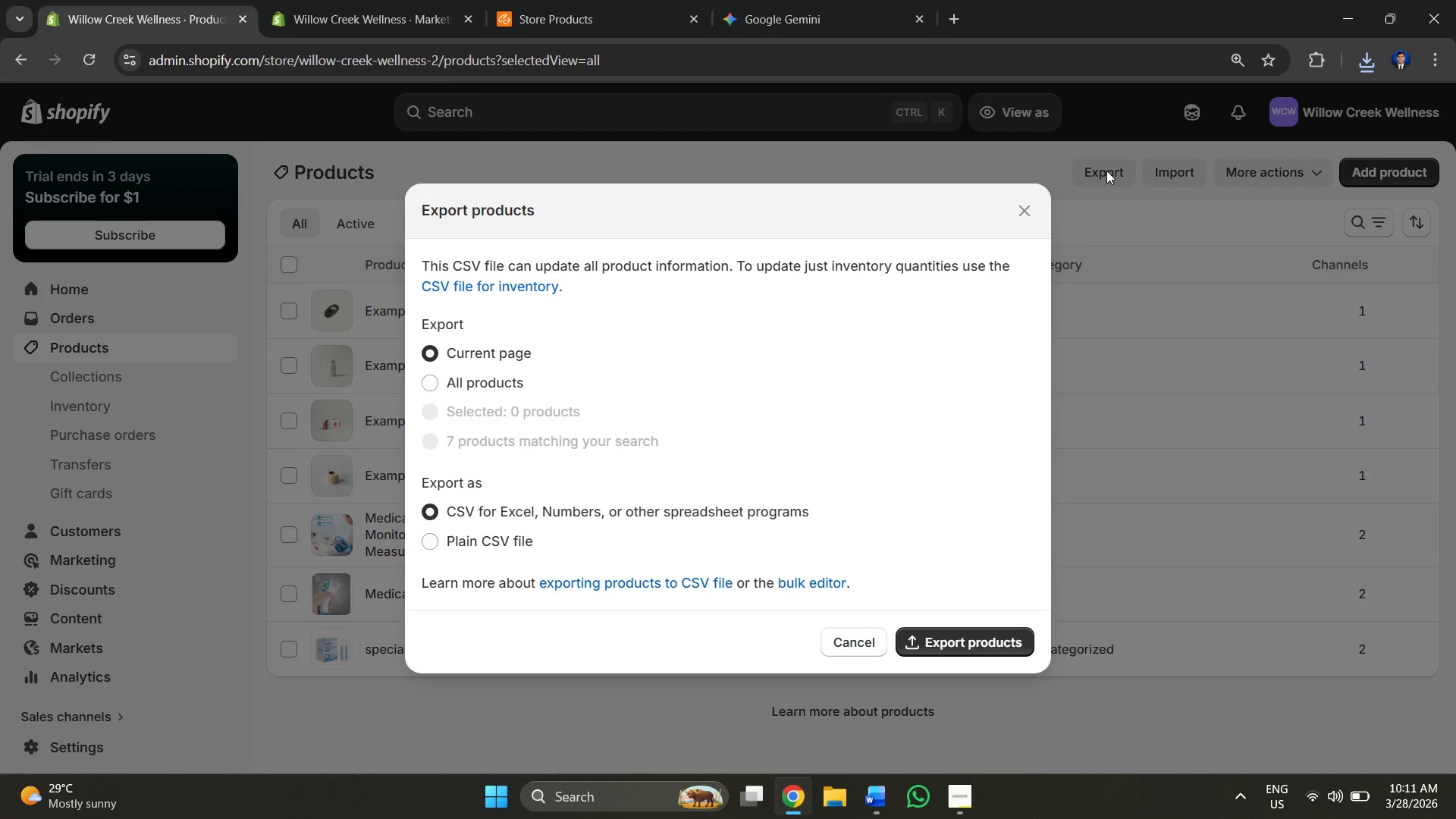 
left_click([1035, 215])
 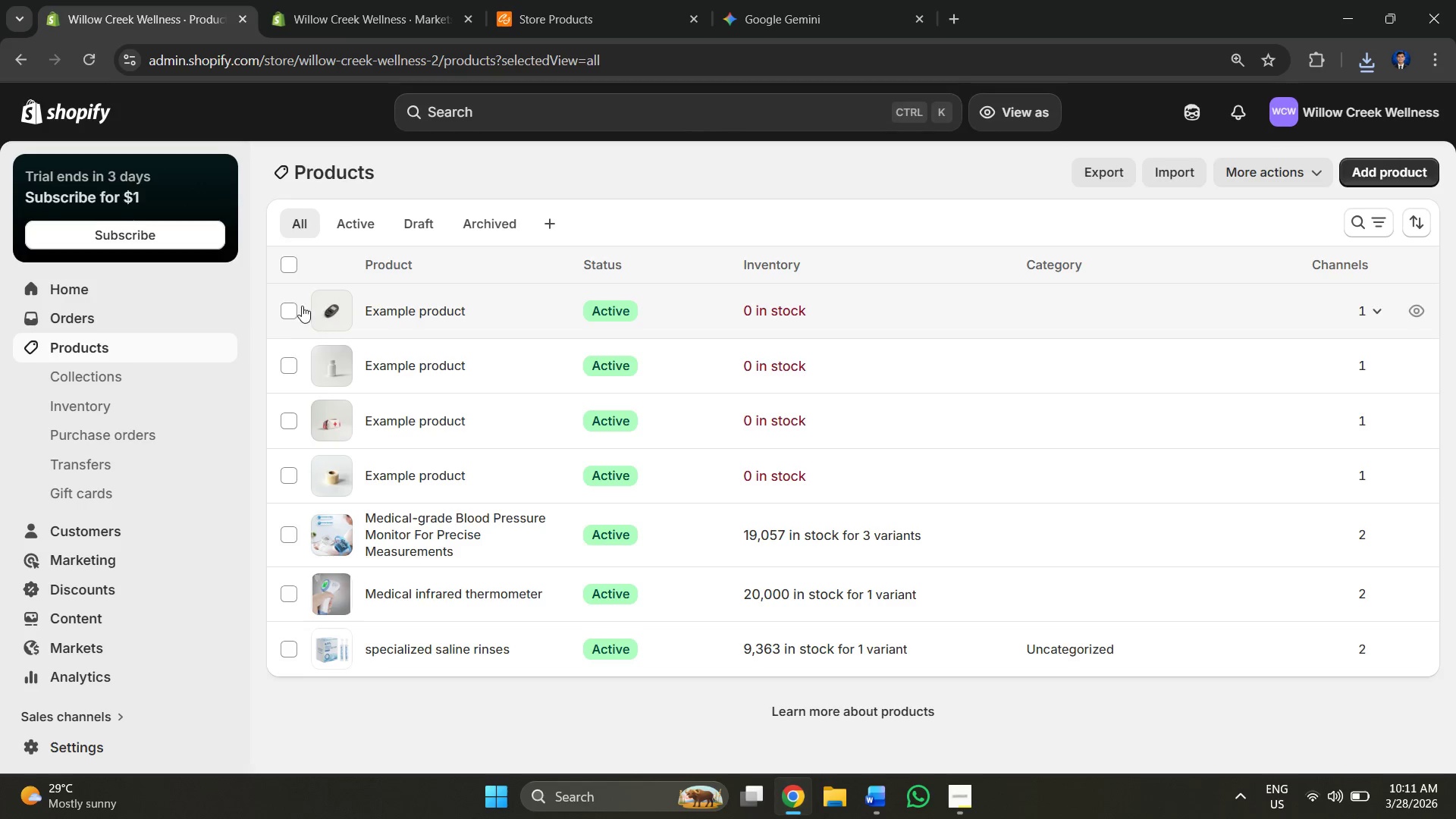 
left_click([295, 307])
 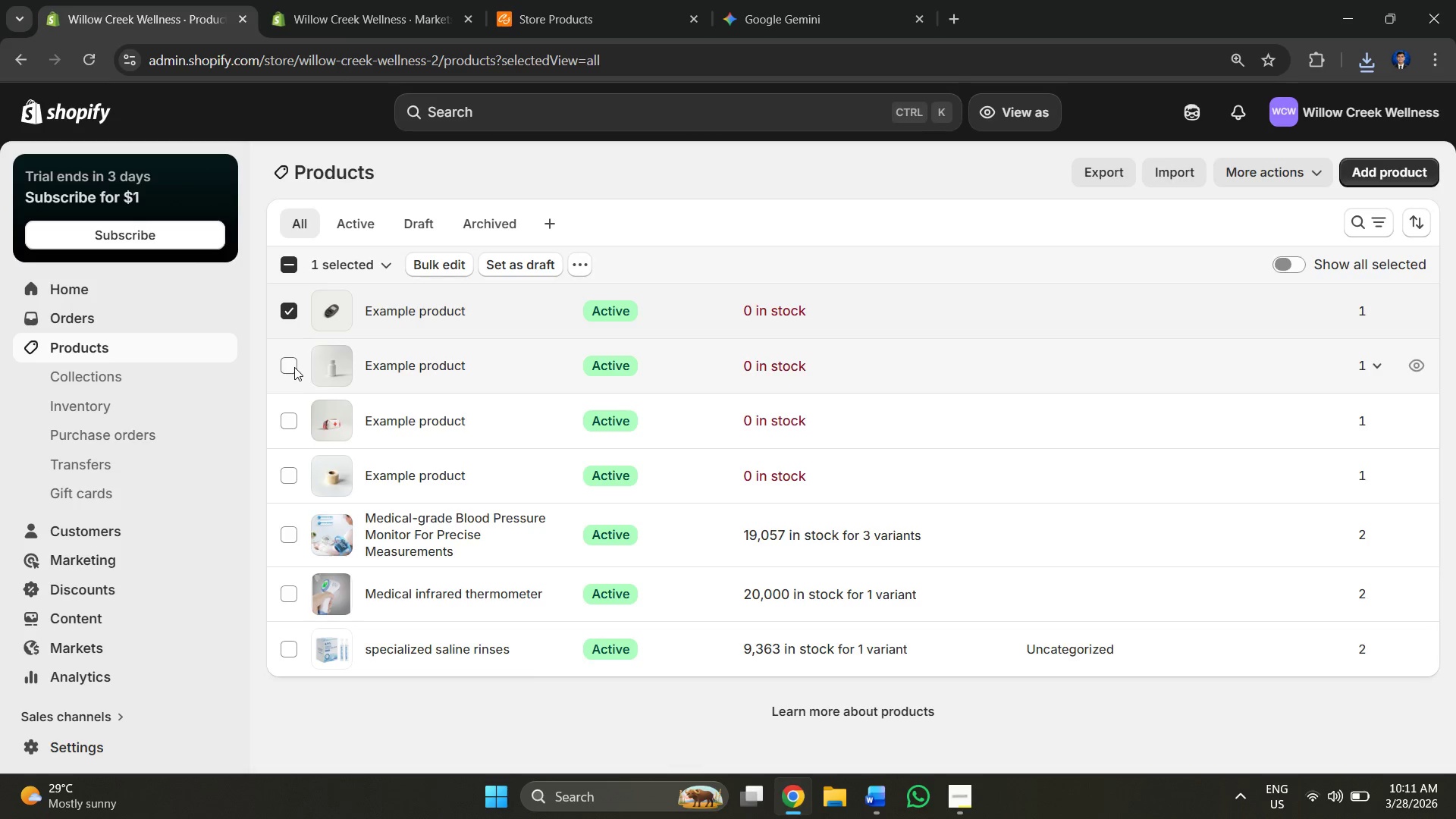 
left_click([292, 367])
 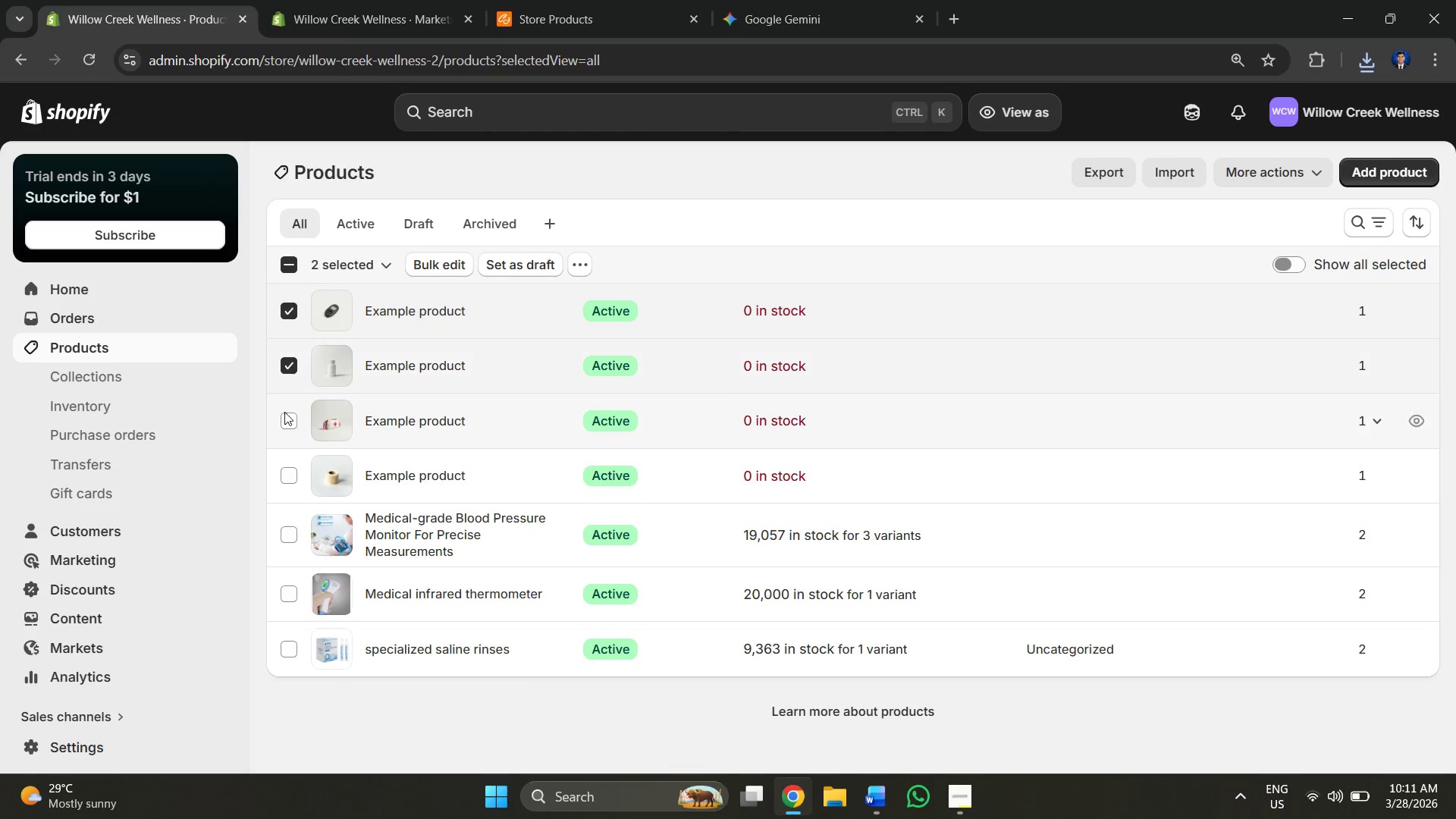 
left_click([284, 419])
 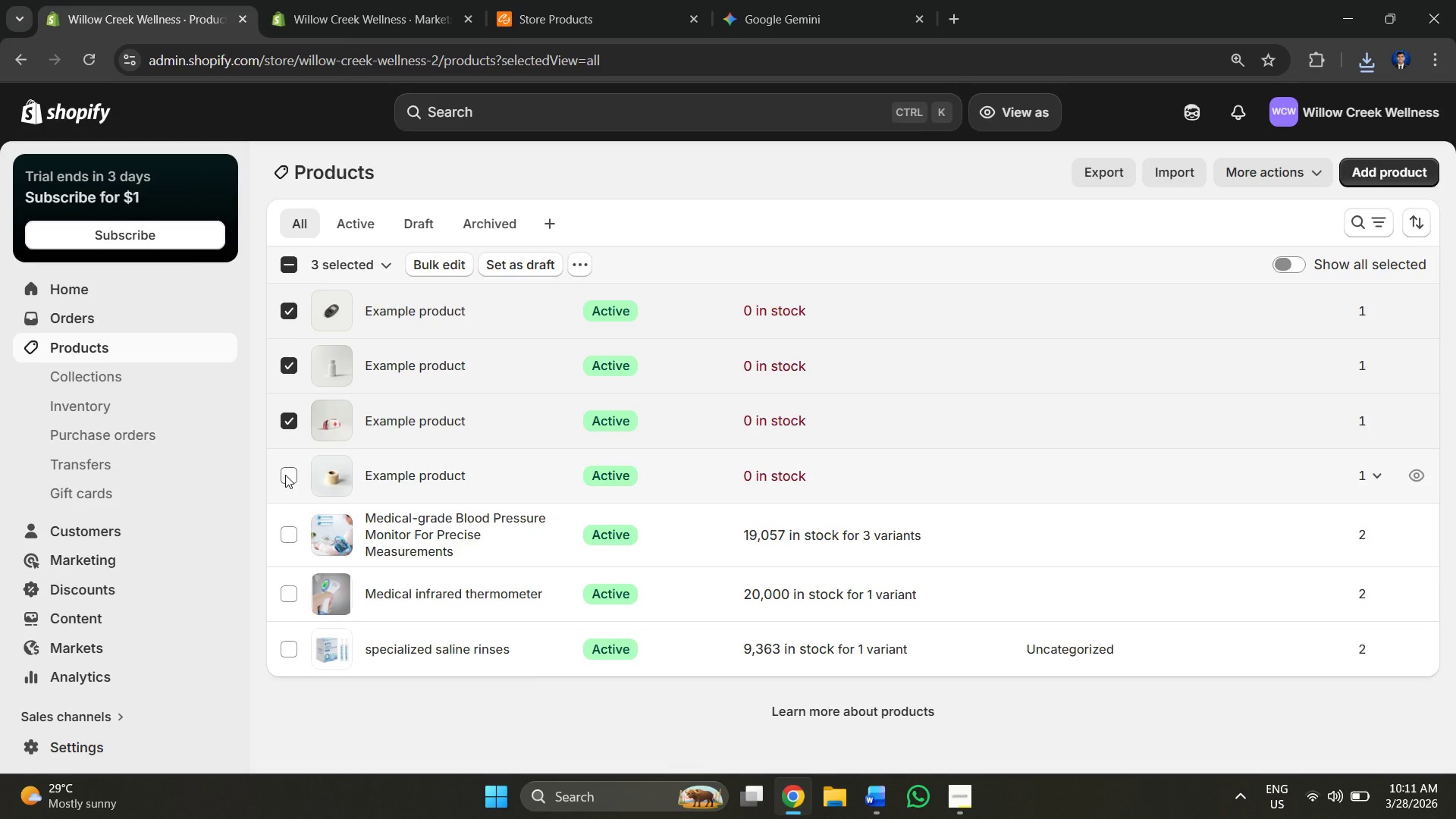 
left_click([285, 473])
 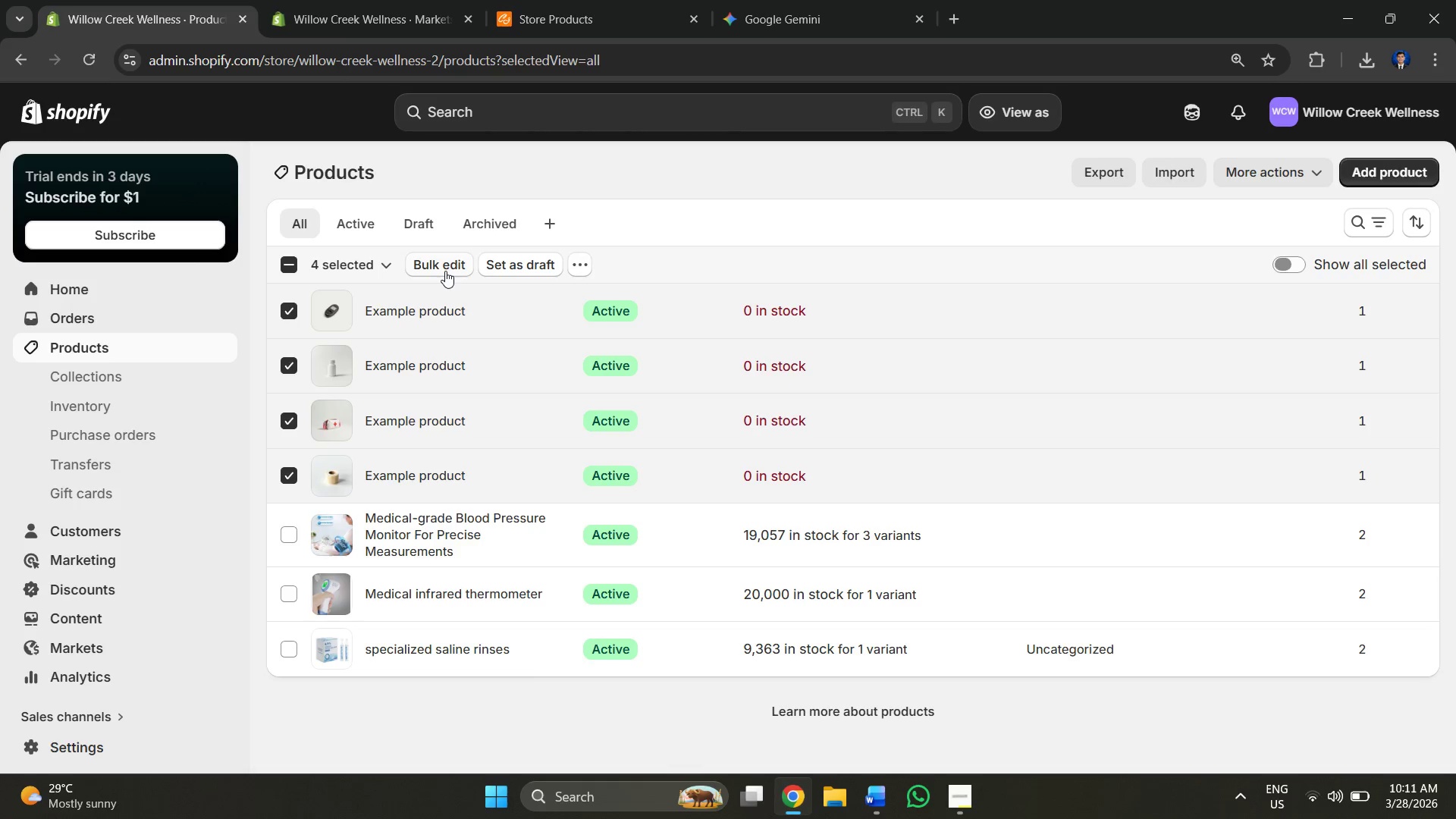 
left_click([575, 268])
 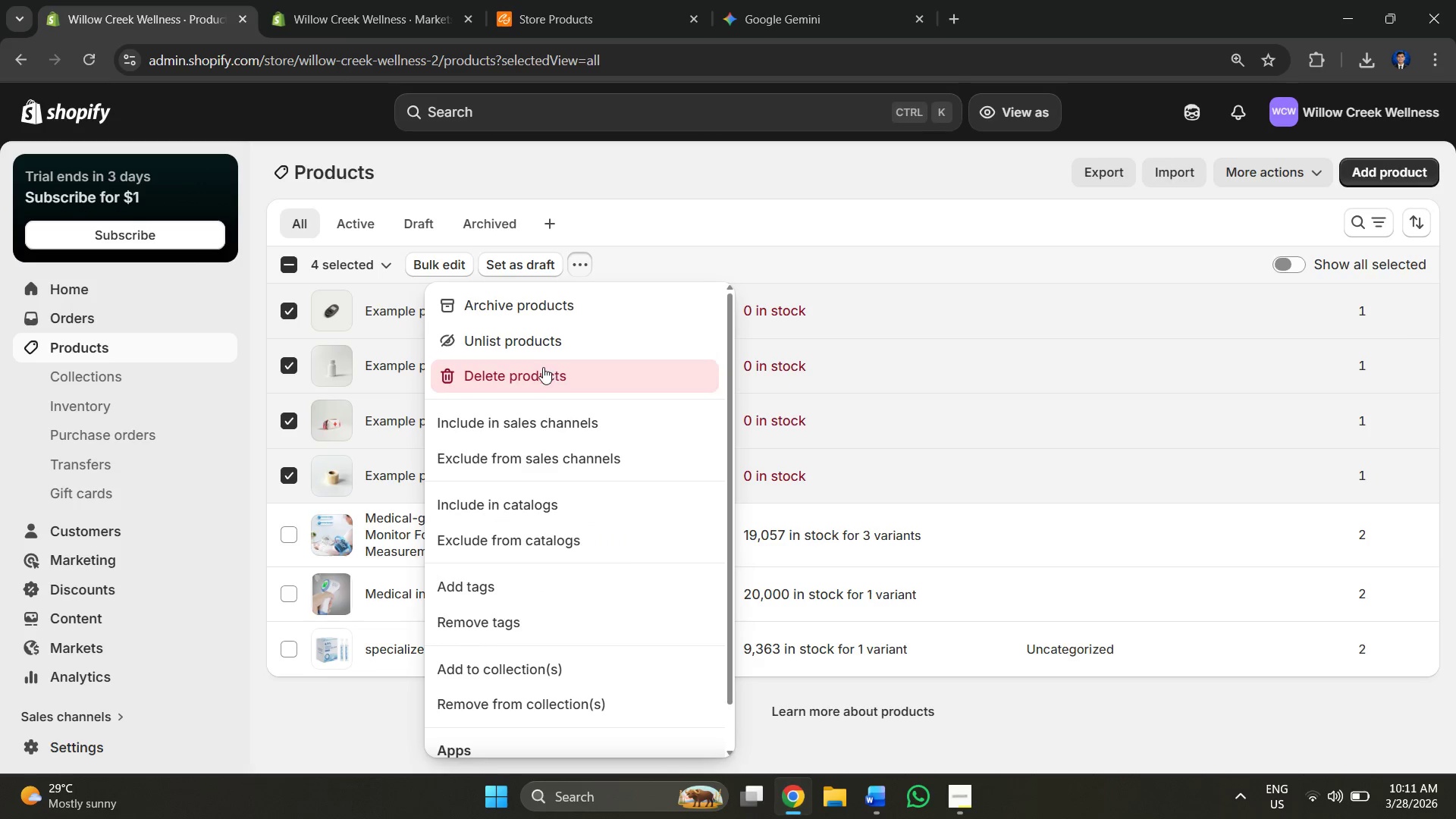 
left_click([541, 369])
 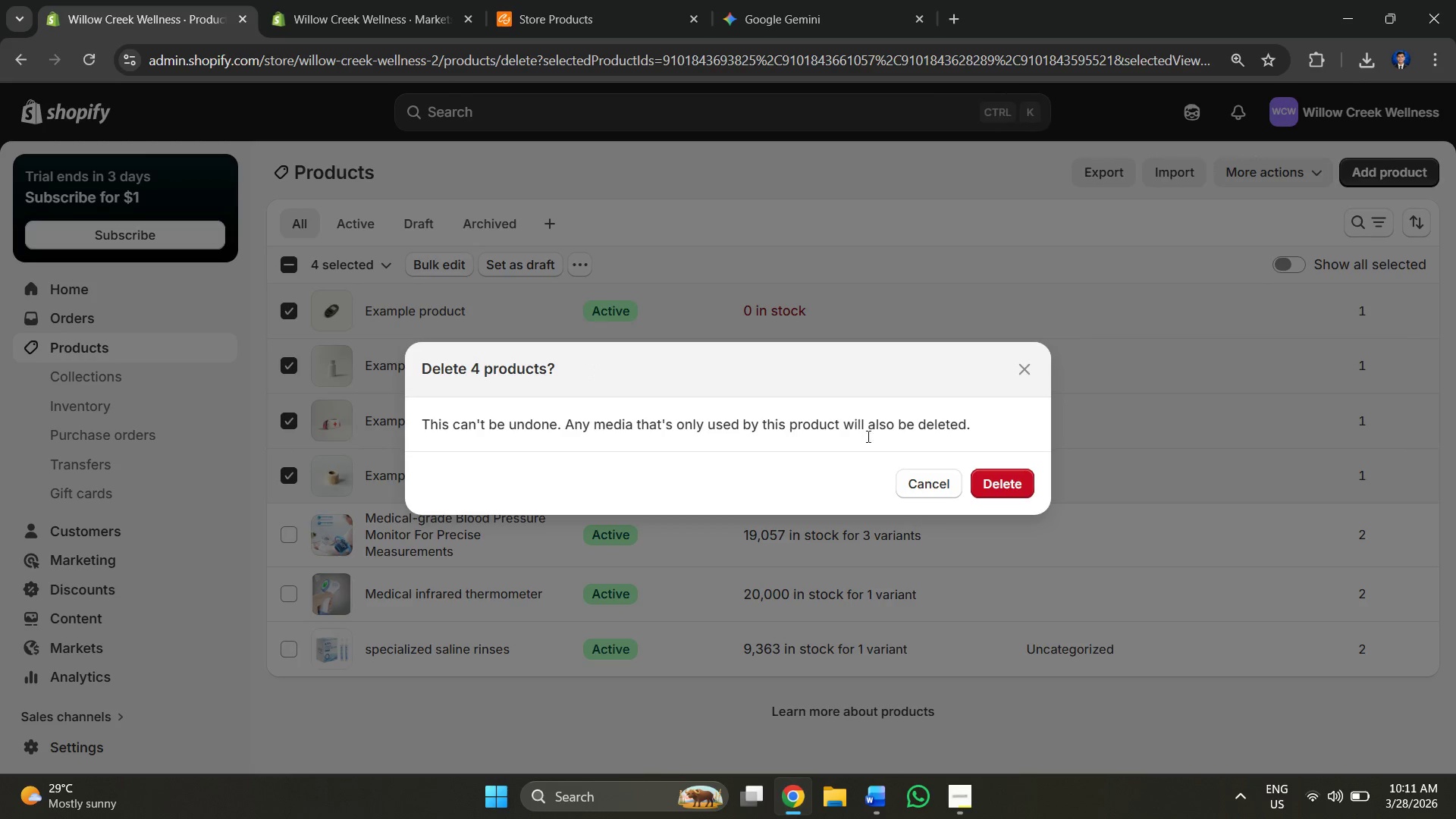 
left_click([1018, 481])
 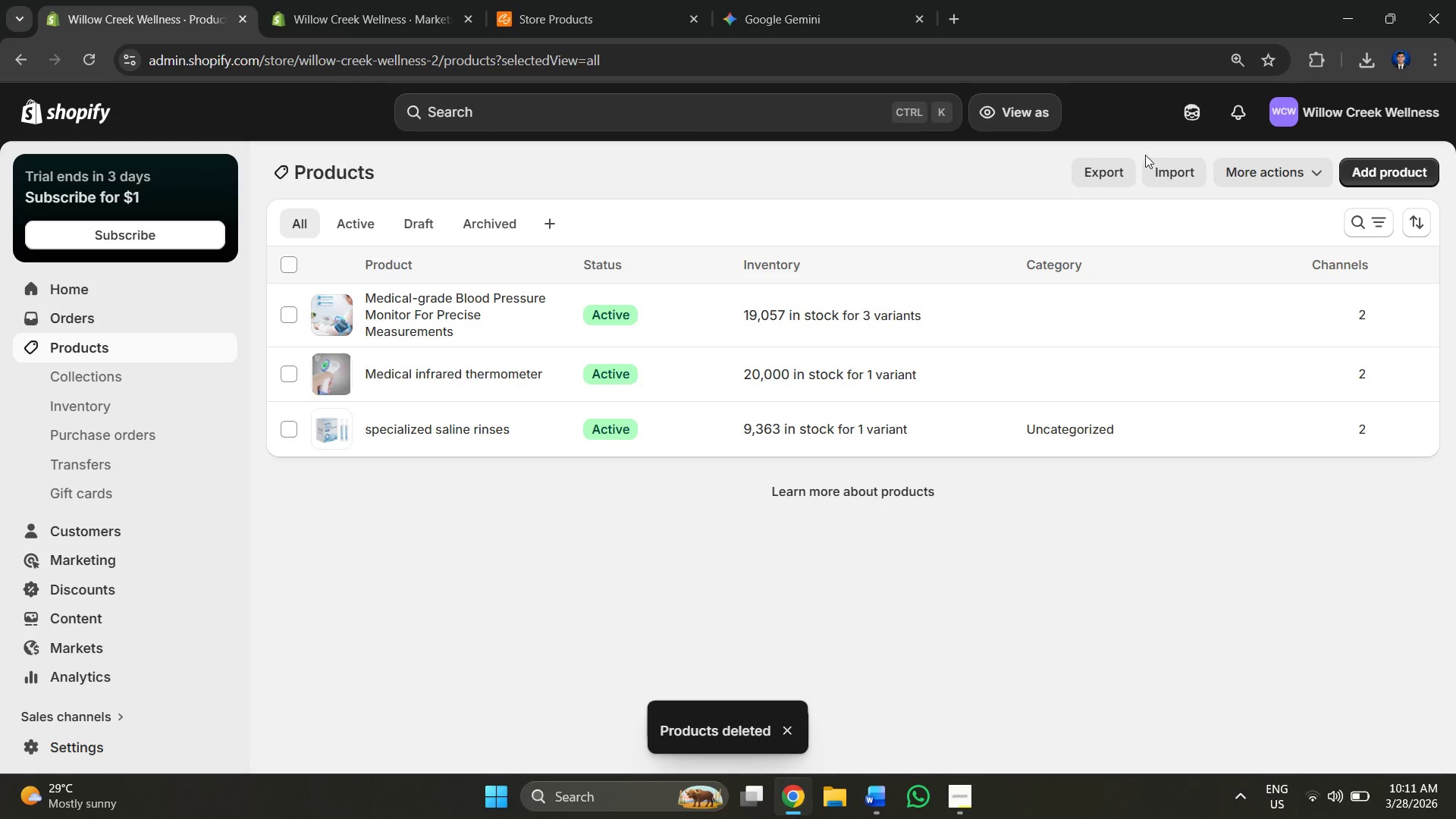 
wait(7.69)
 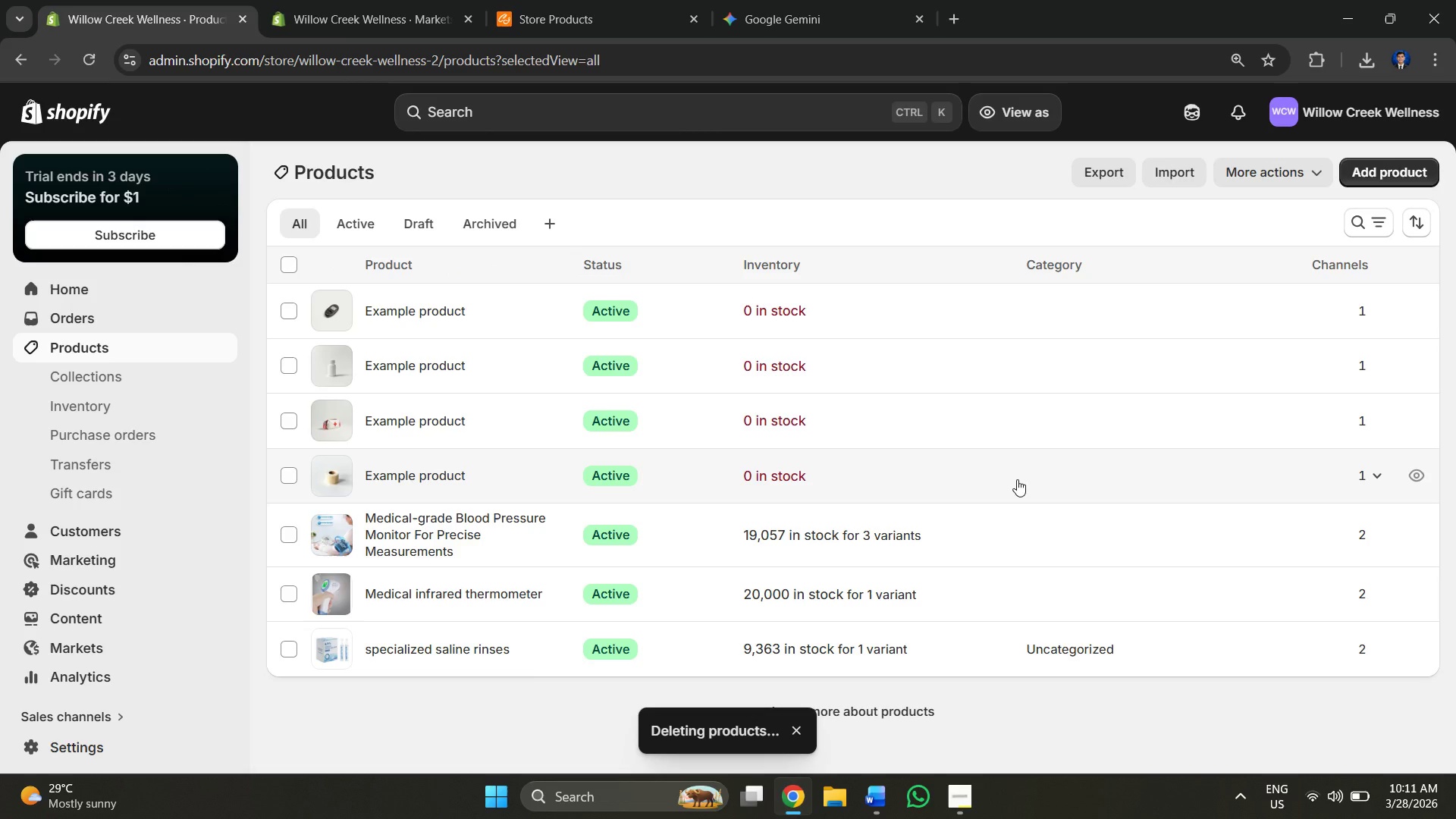 
left_click([426, 385])
 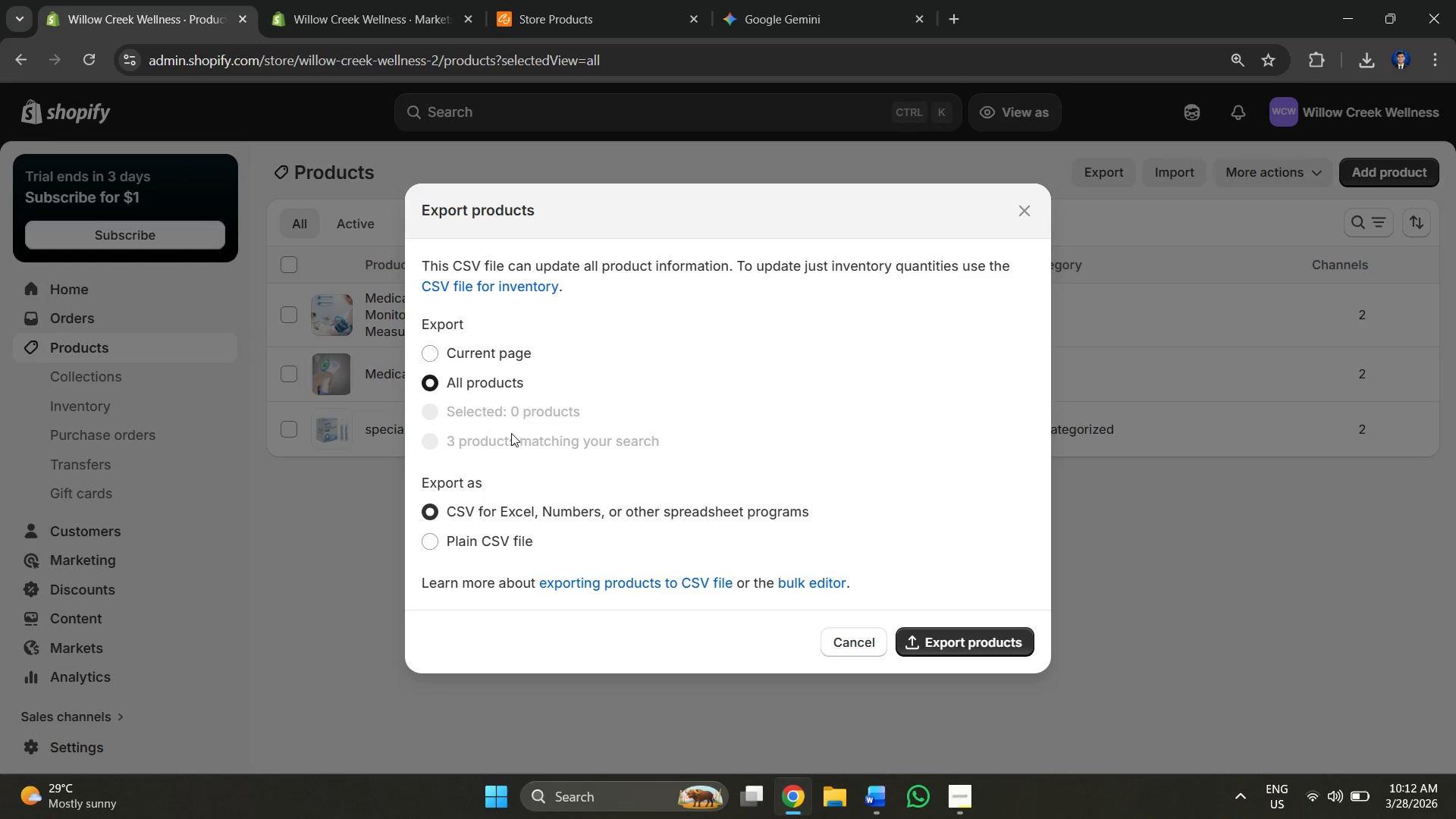 
left_click([435, 351])
 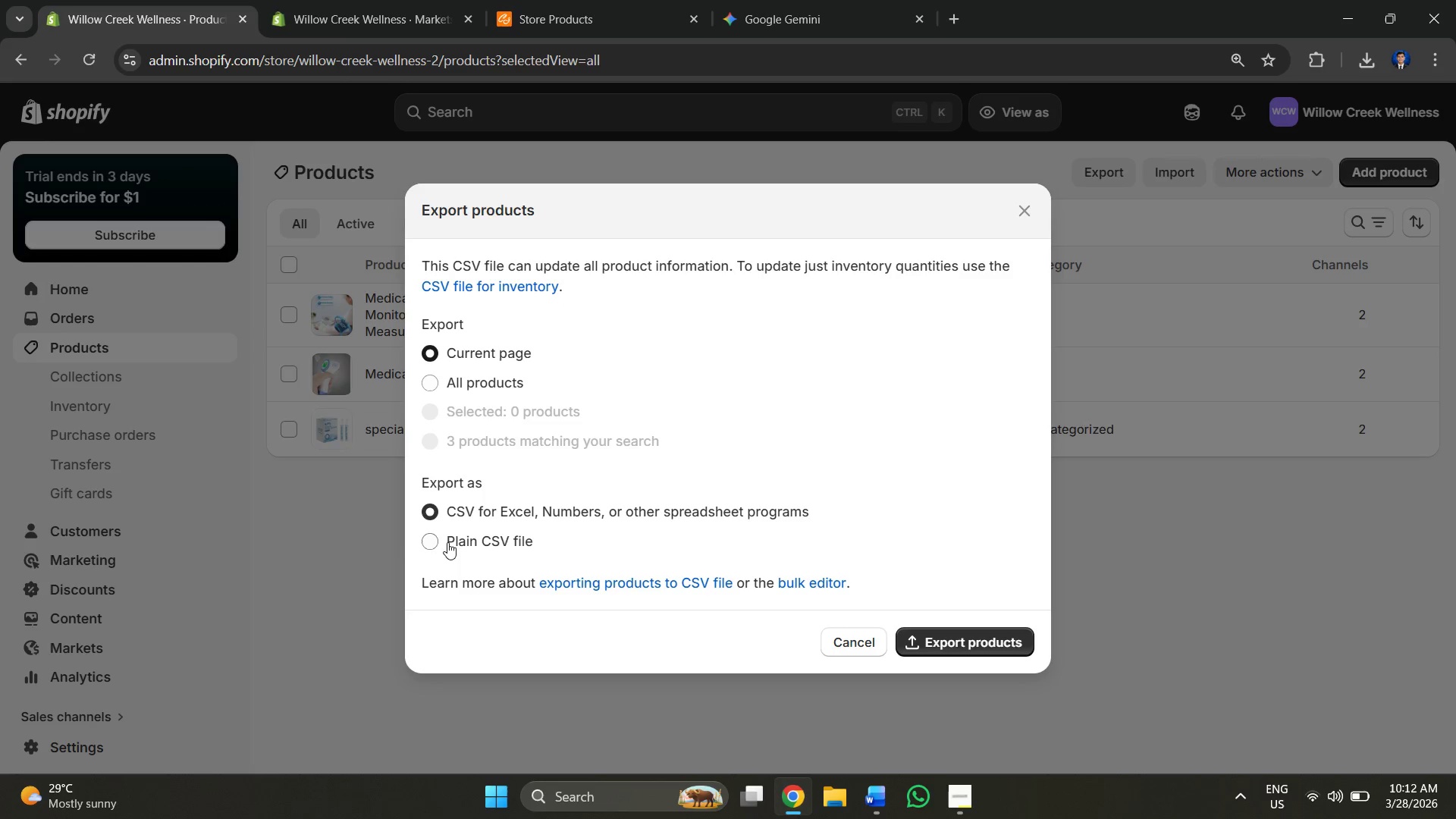 
mouse_move([968, 606])
 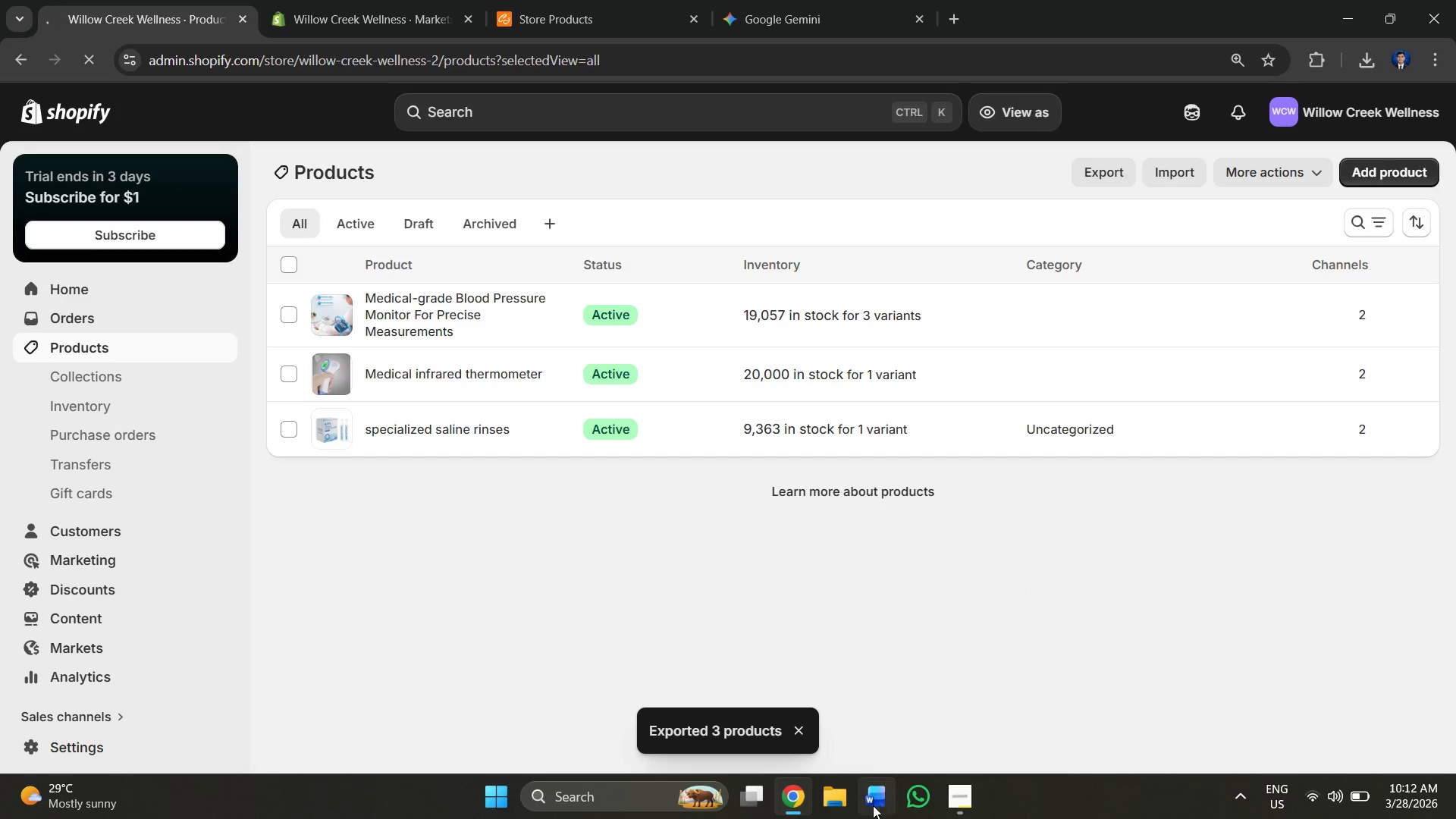 
left_click([826, 808])
 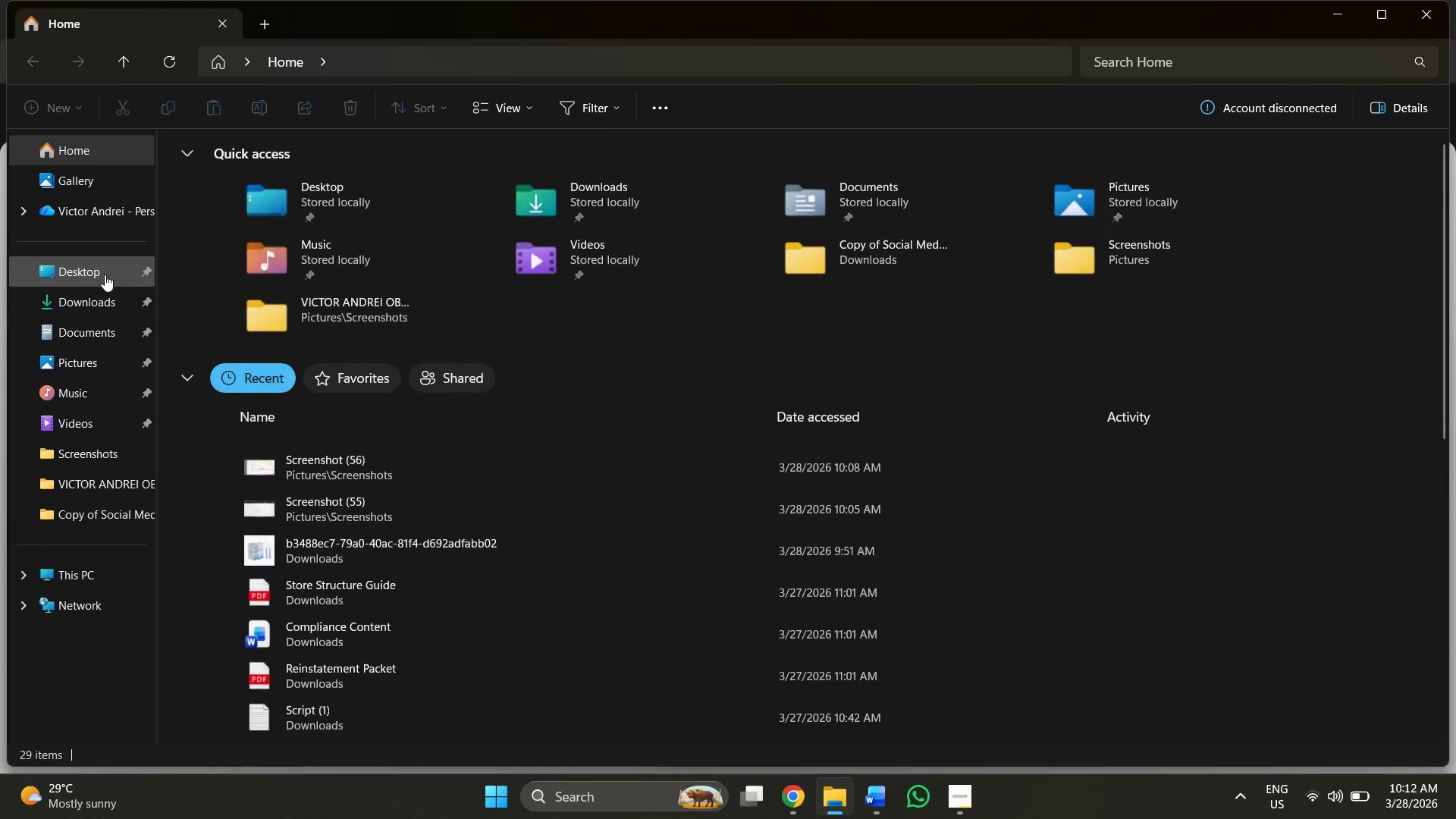 
left_click([83, 300])
 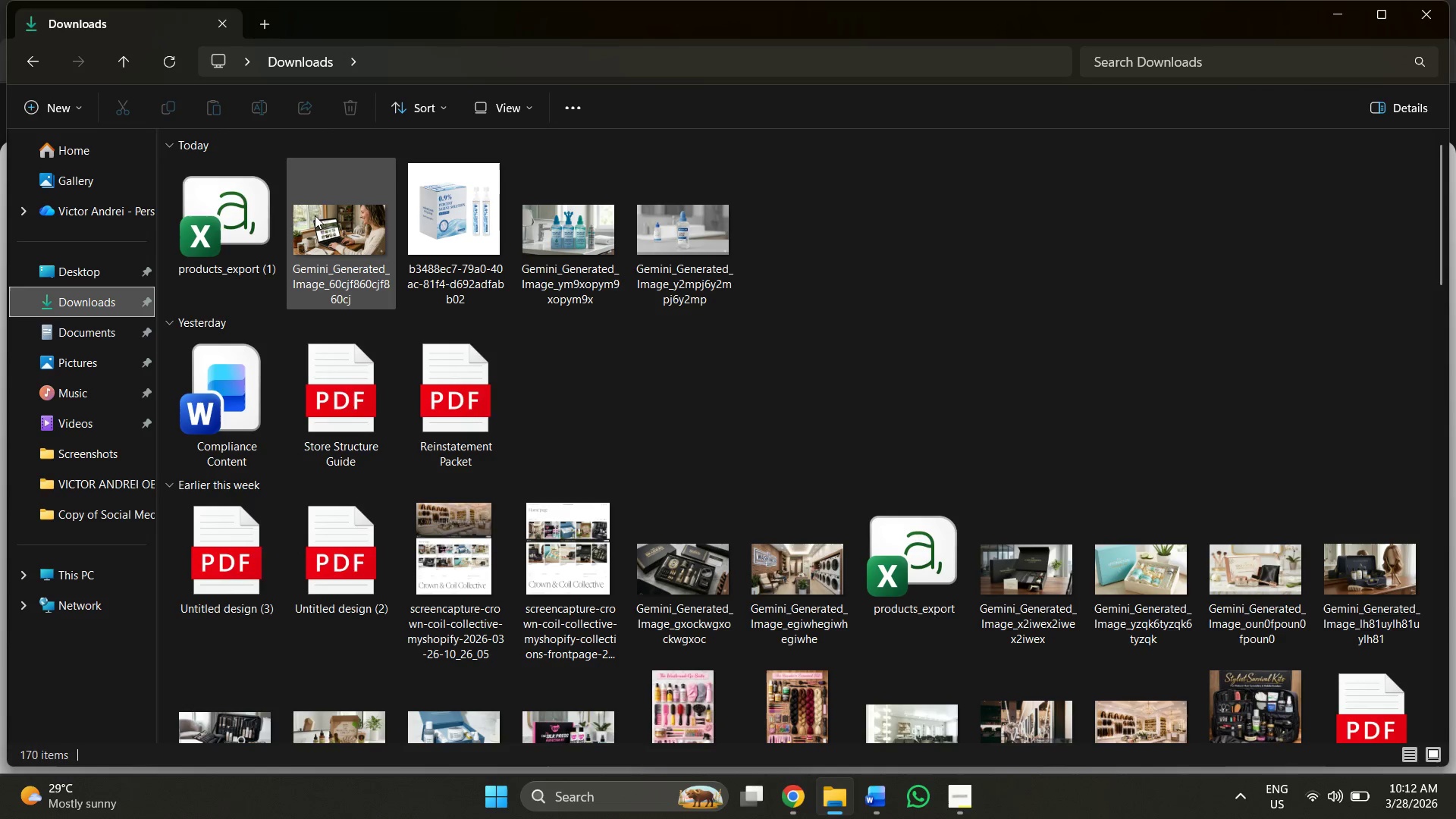 
right_click([243, 215])
 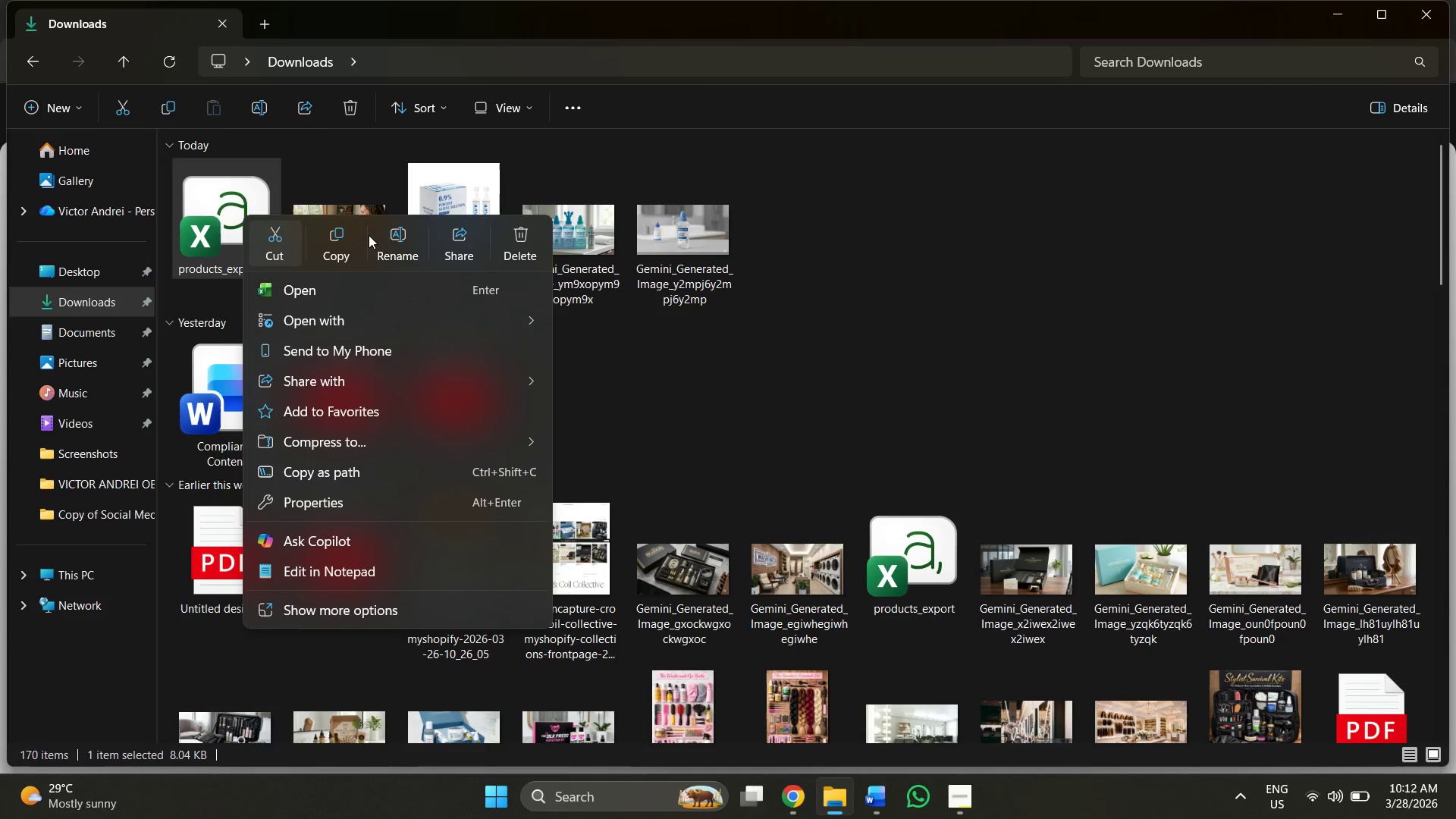 
left_click([410, 235])
 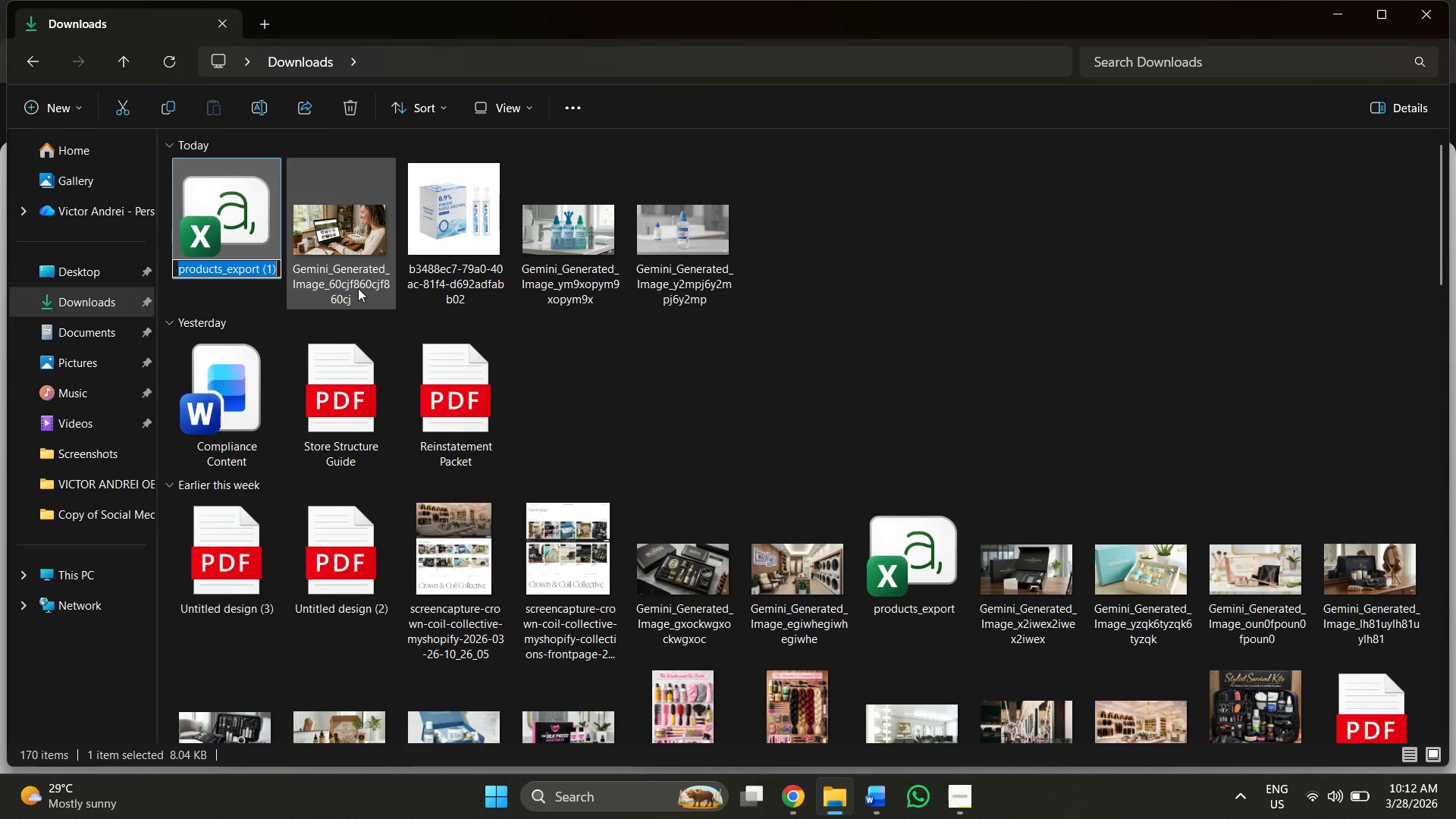 
type(willow creek )
 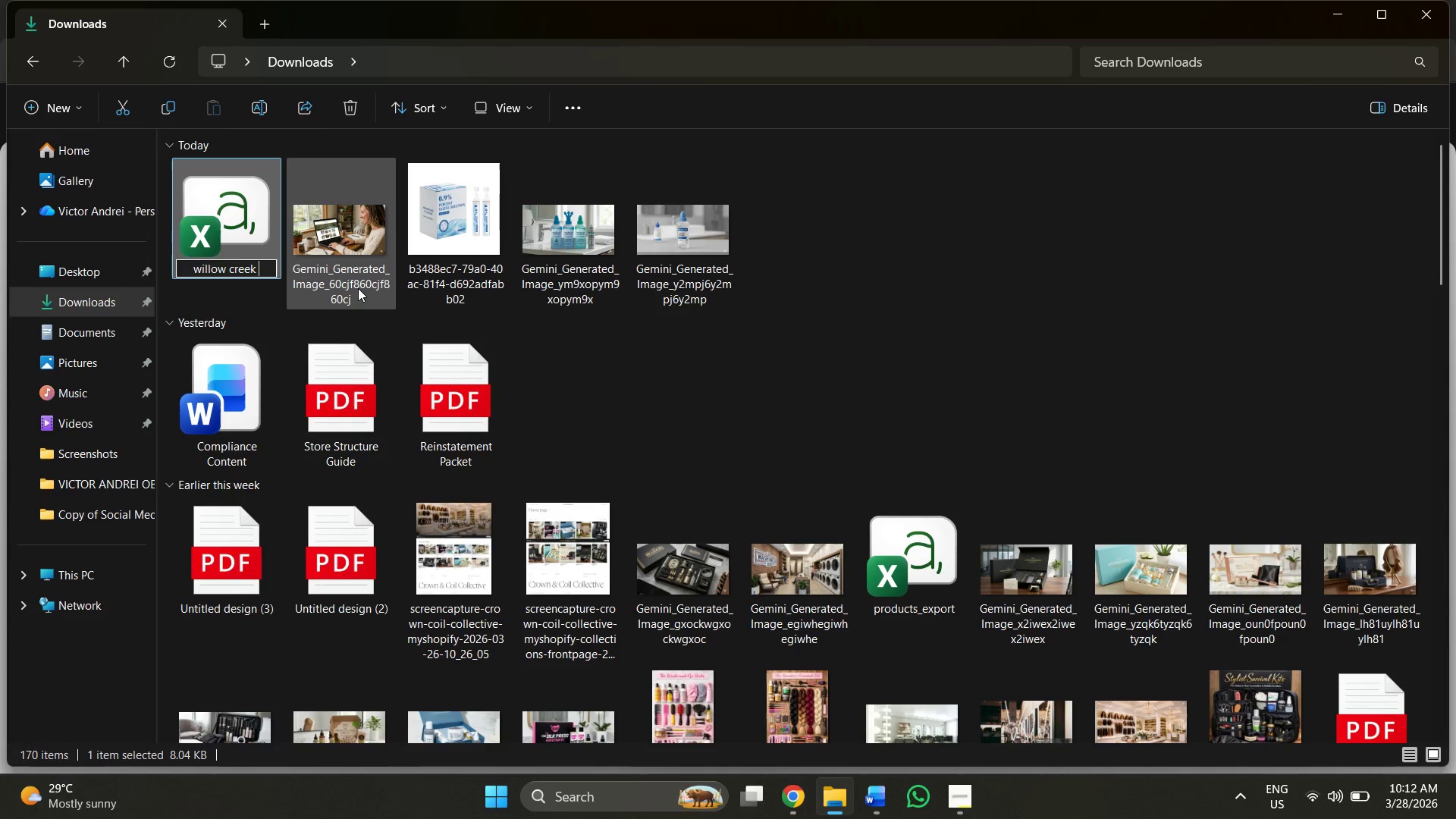 
key(Enter)
 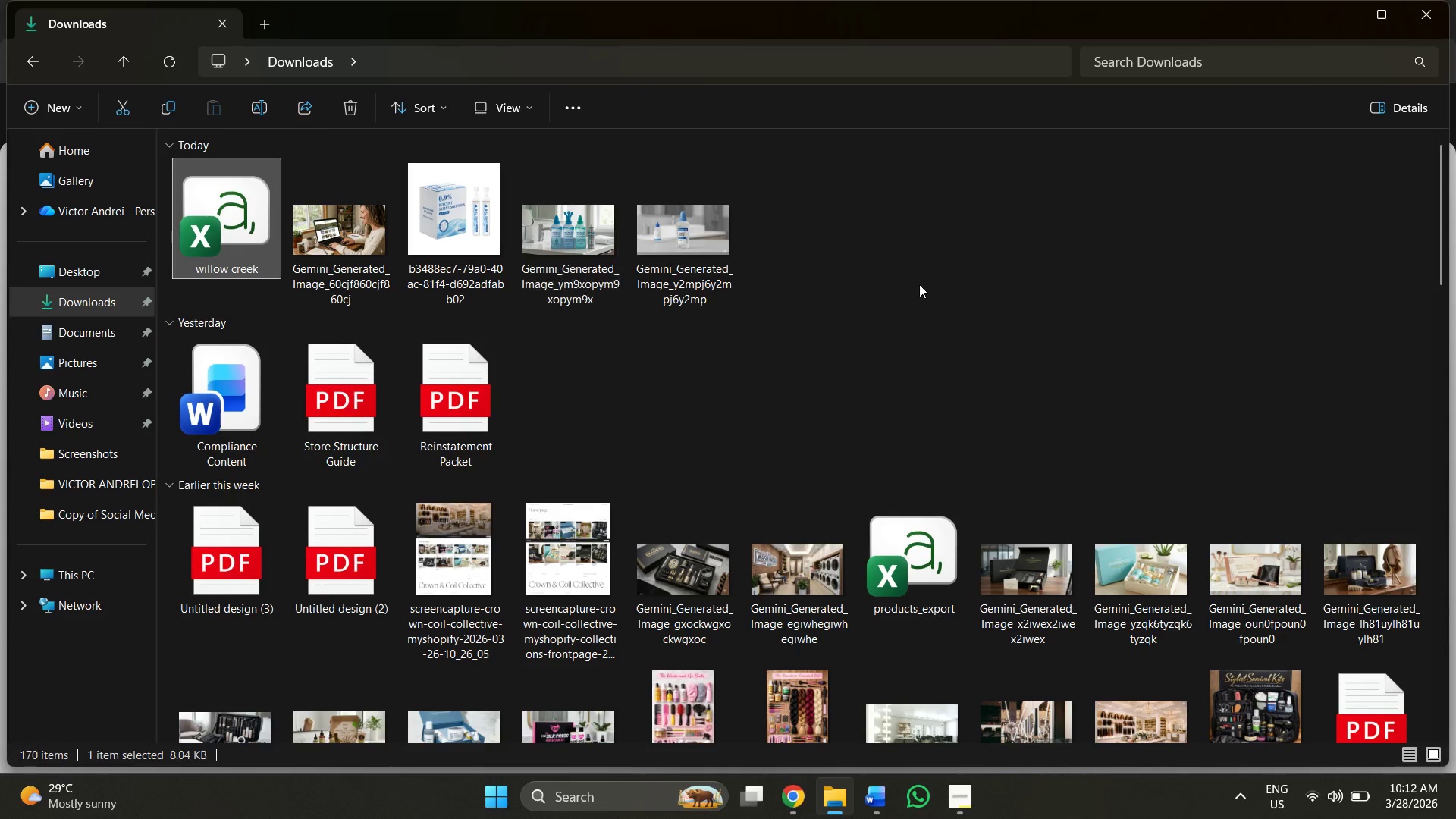 
key(Alt+AltLeft)
 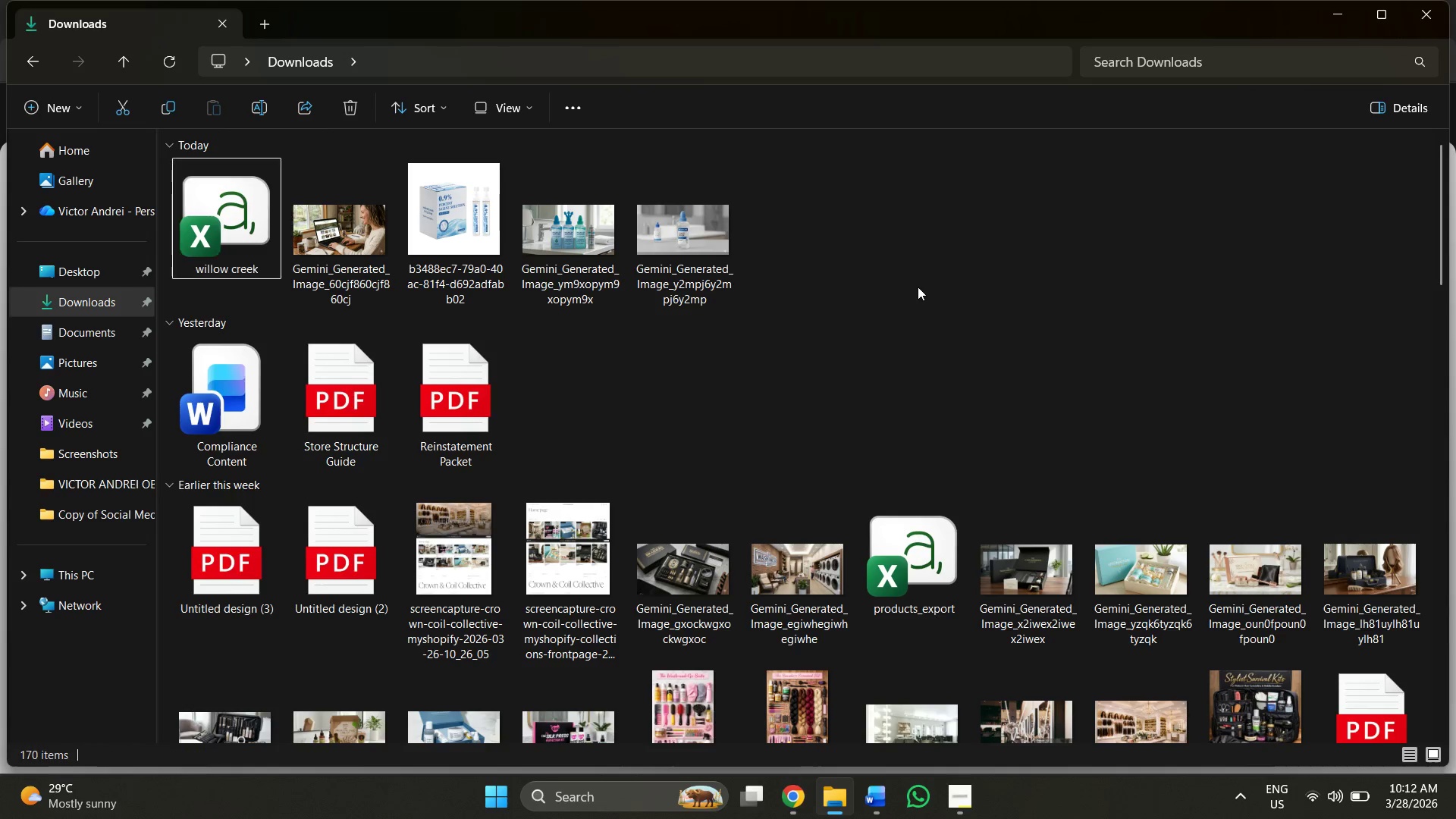 
key(Alt+Tab)
 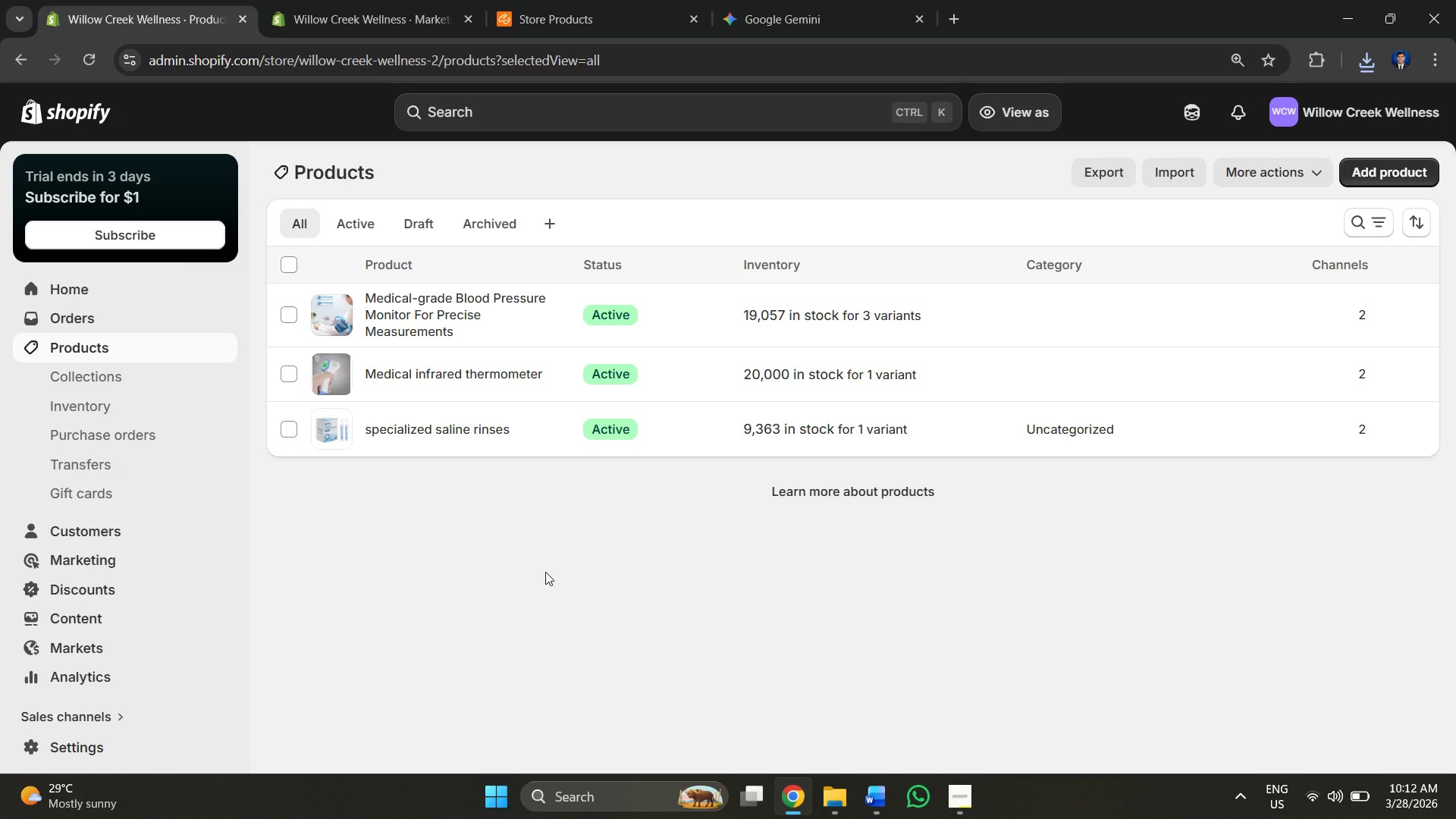 
left_click([545, 573])
 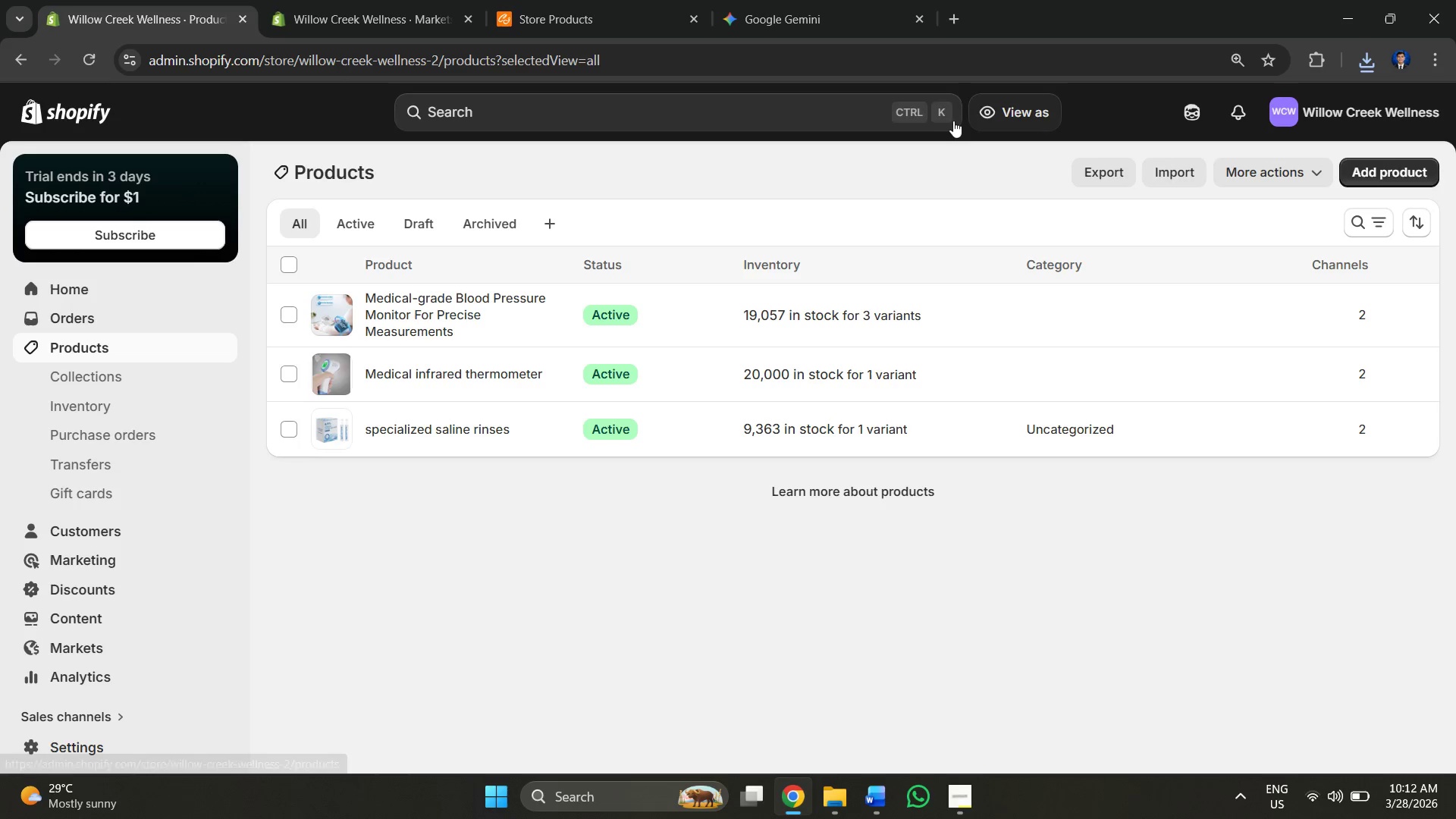 
double_click([302, 0])
 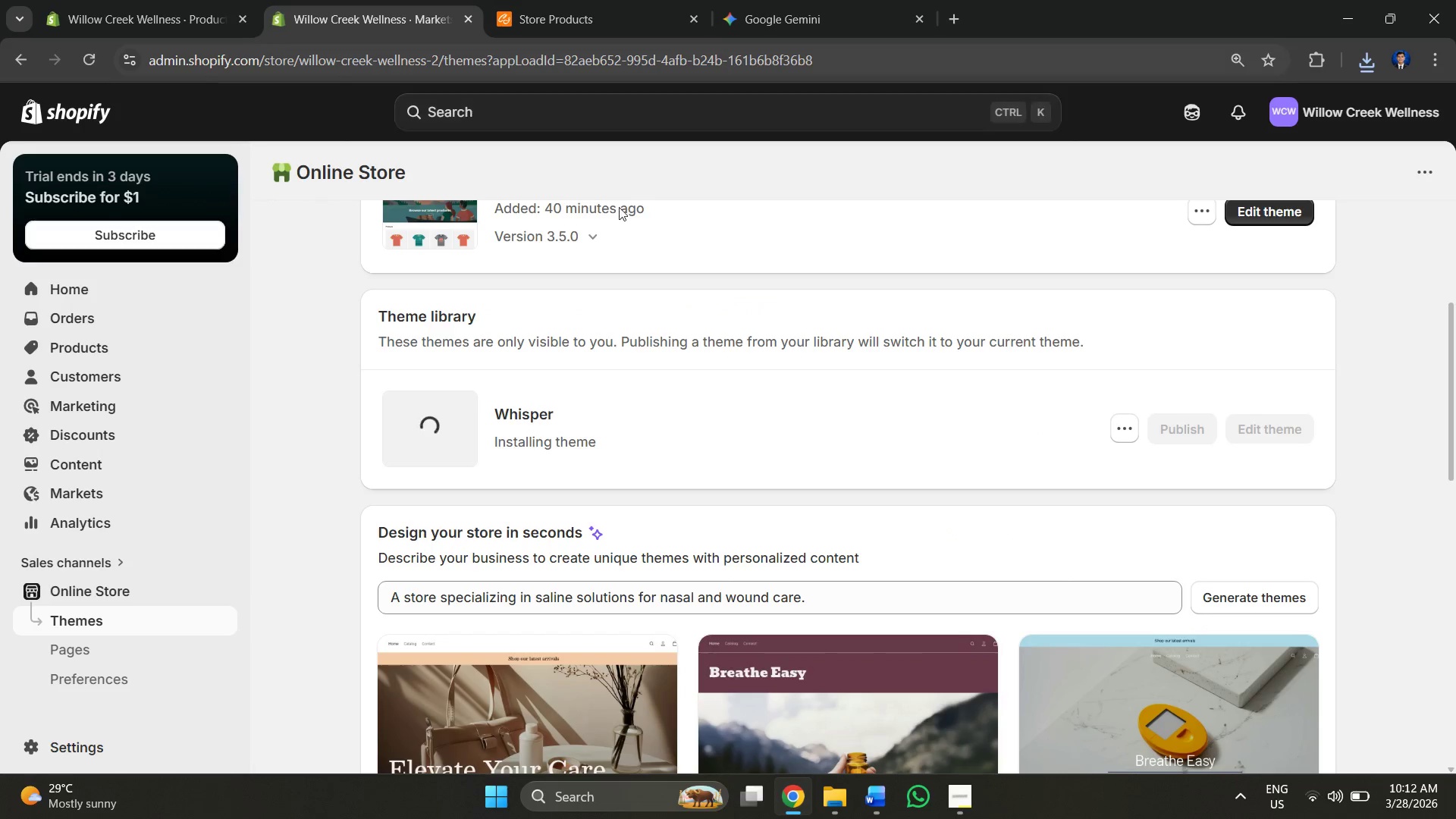 
double_click([763, 0])
 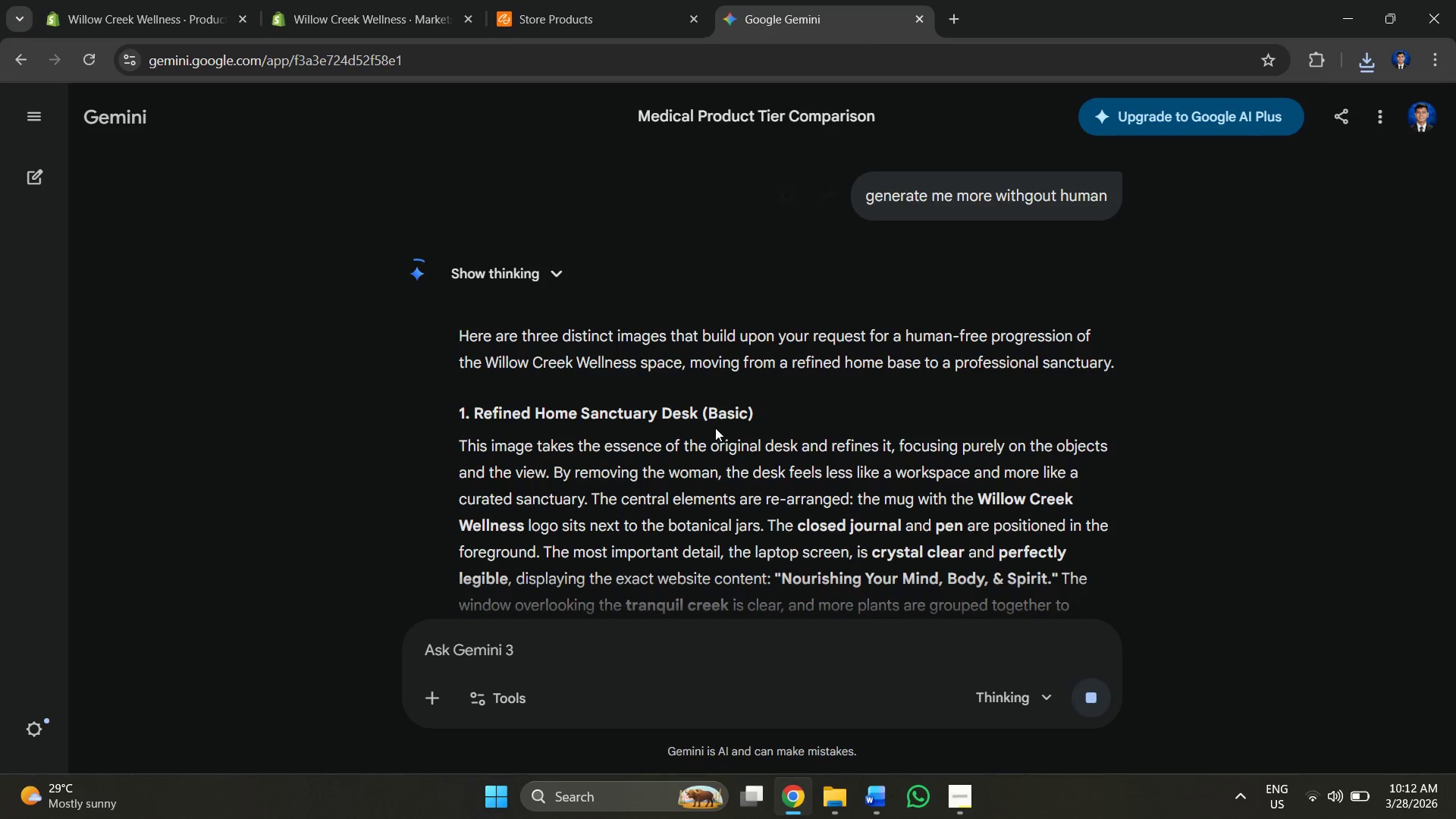 
scroll: coordinate [630, 337], scroll_direction: down, amount: 10.0
 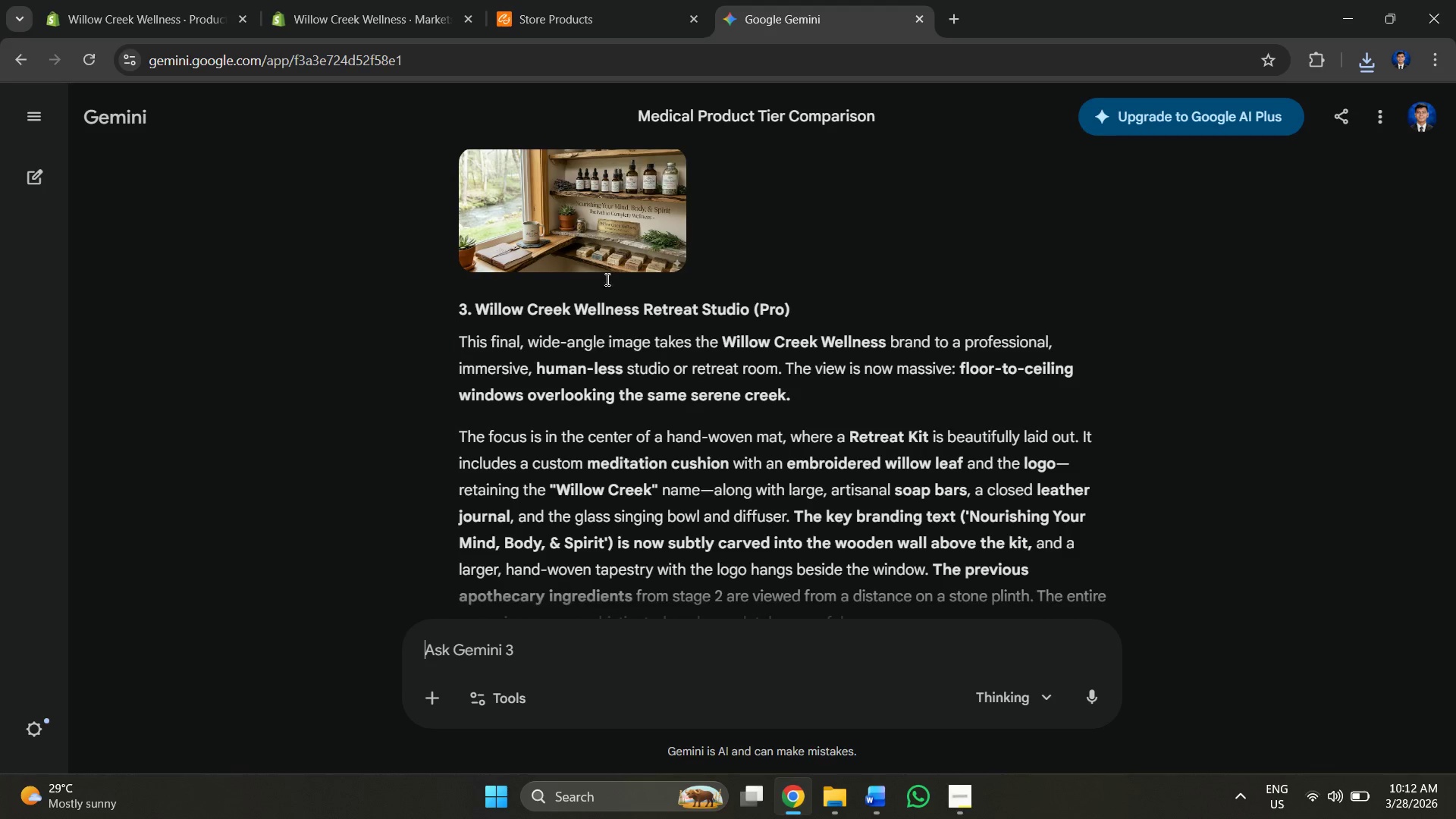 
scroll: coordinate [712, 352], scroll_direction: up, amount: 10.0
 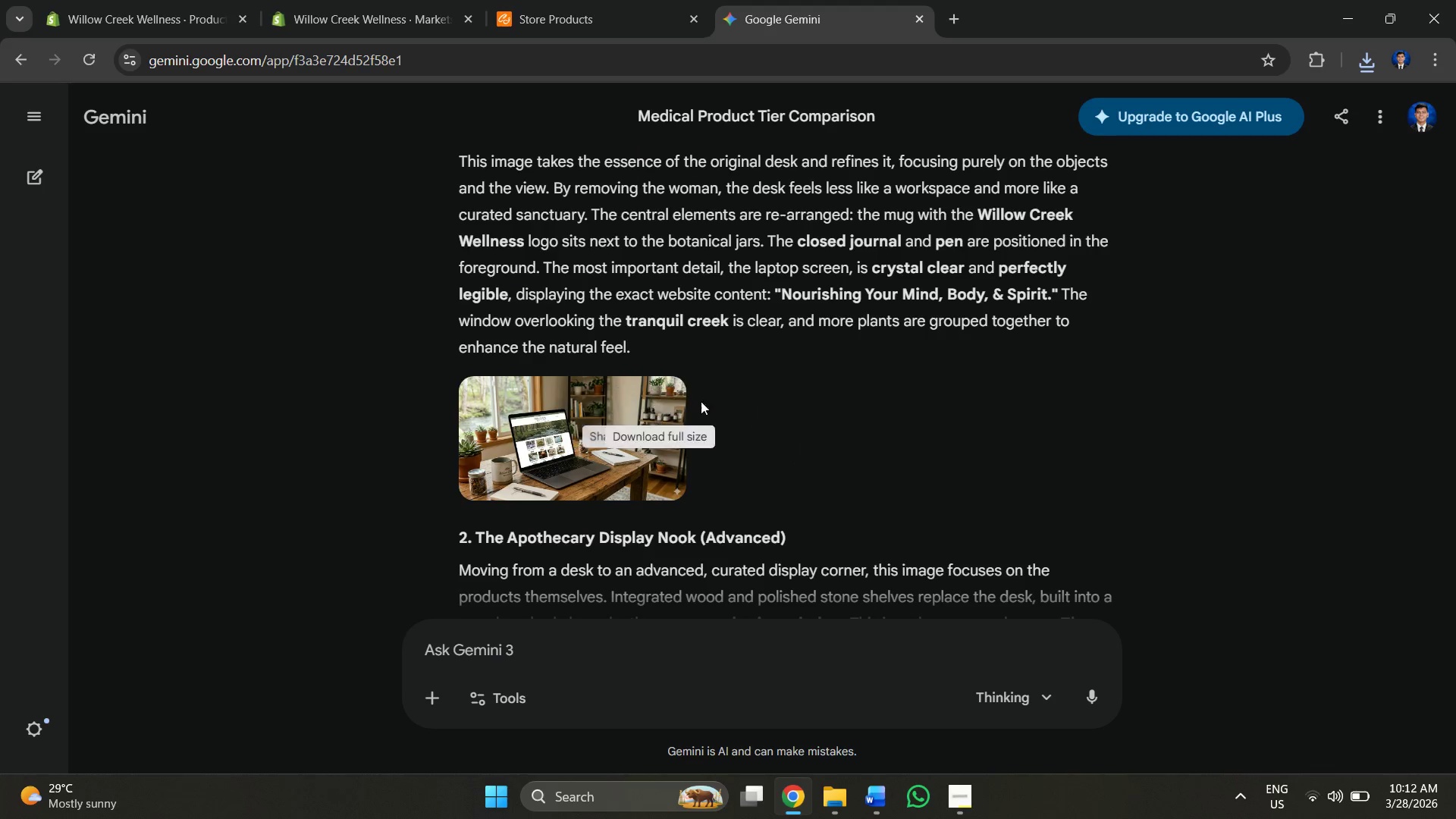 
scroll: coordinate [900, 331], scroll_direction: down, amount: 18.0
 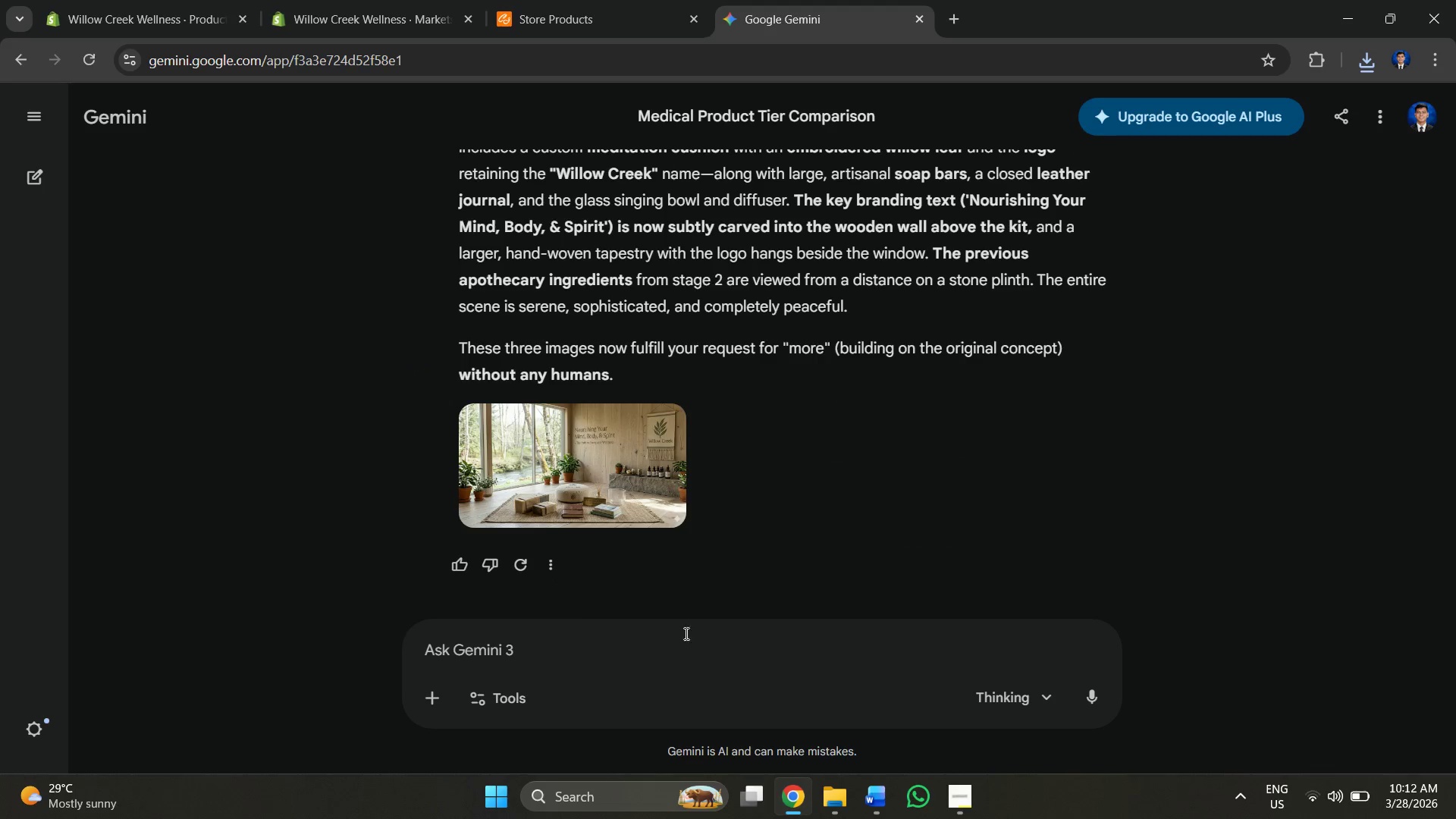 
scroll: coordinate [635, 642], scroll_direction: up, amount: 3.0
 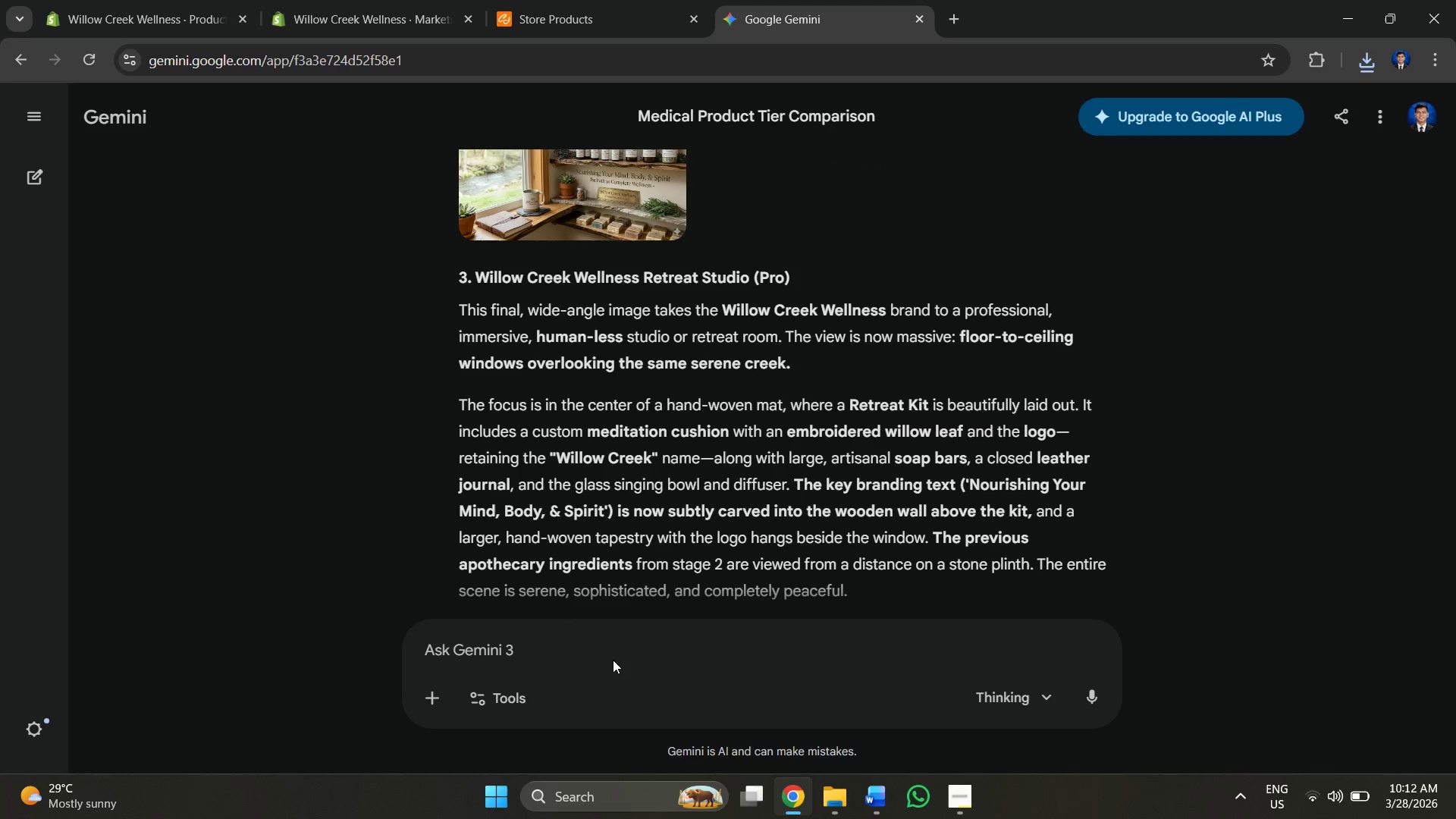 
left_click([598, 628])
 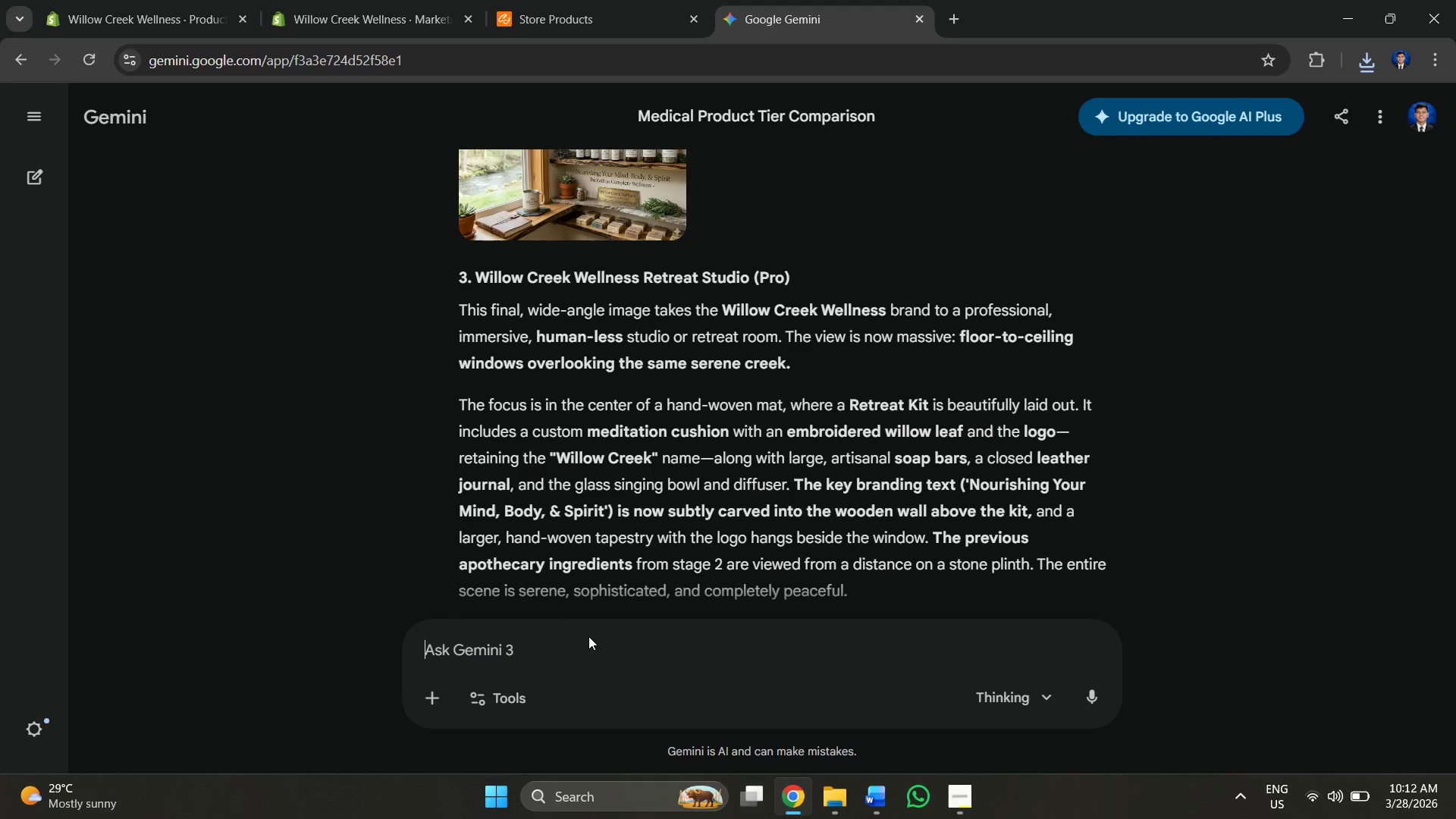 
left_click_drag(start_coordinate=[612, 675], to_coordinate=[589, 659])
 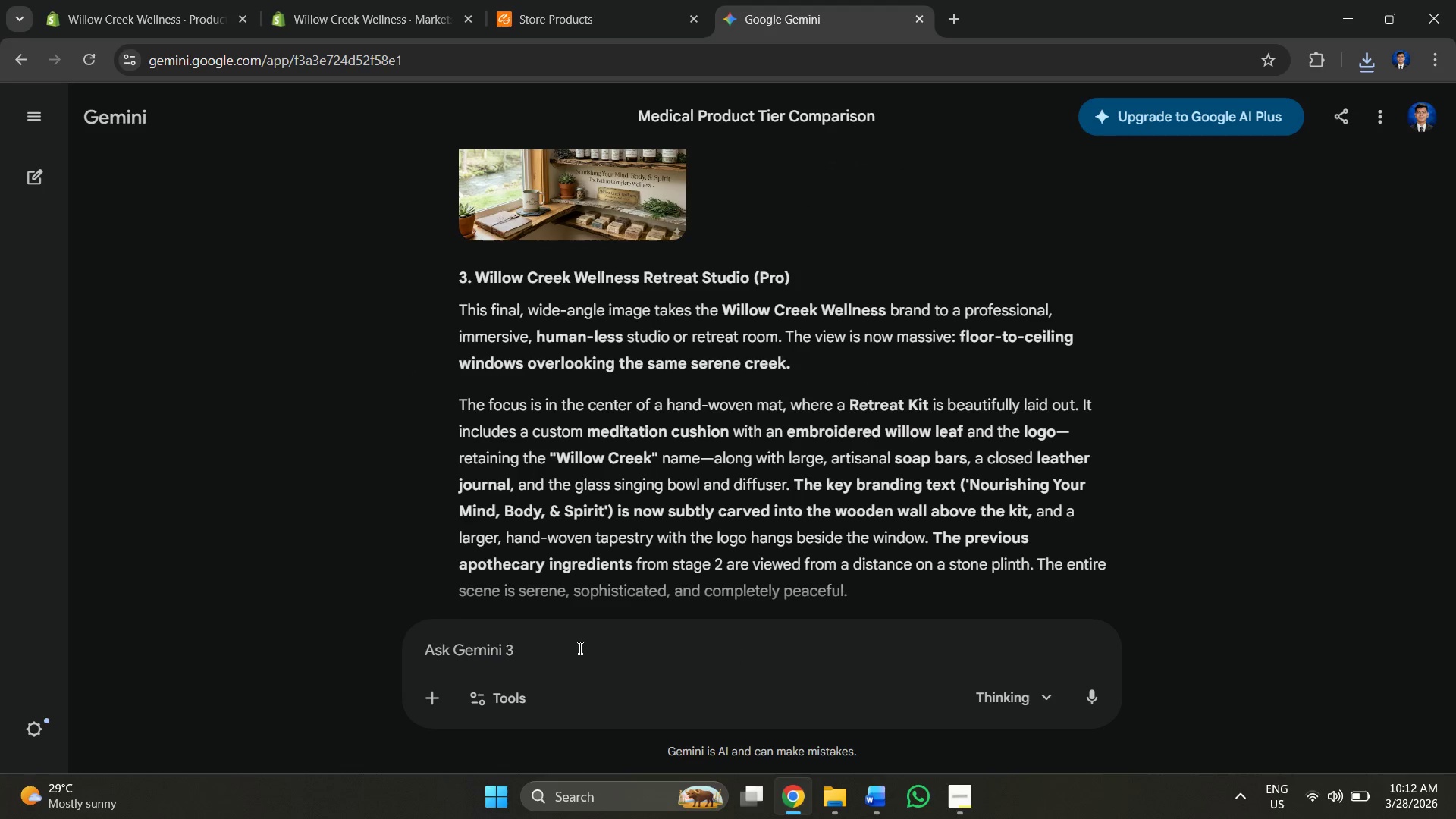 
type(generate me a online store logo fo)
key(Backspace)
type(fo)
key(Backspace)
key(Backspace)
type(of )
key(Backspace)
key(Backspace)
type(r willow creek s)
key(Backspace)
 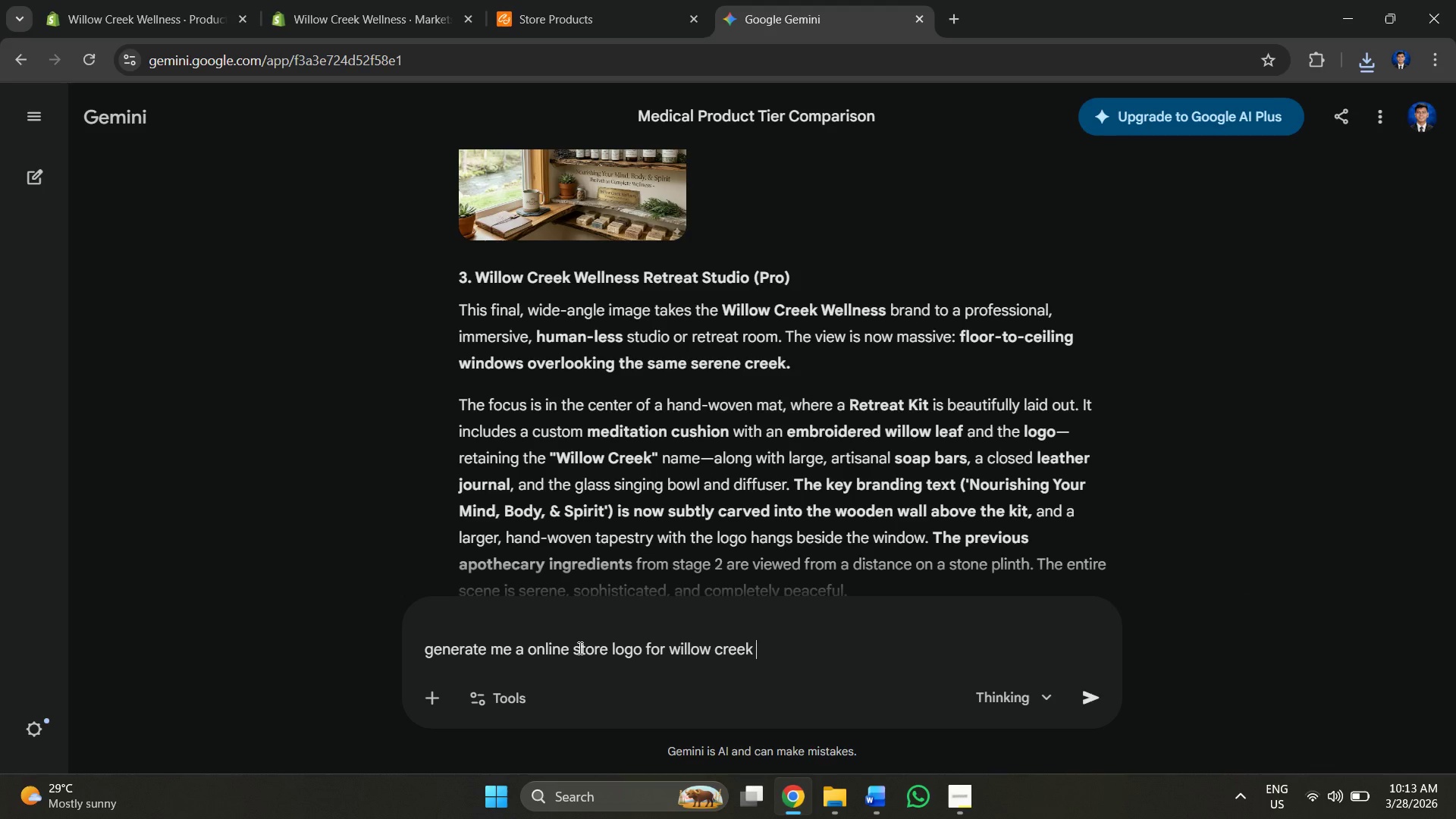 
type(Wellsn)
key(Backspace)
key(Backspace)
type(ness)
 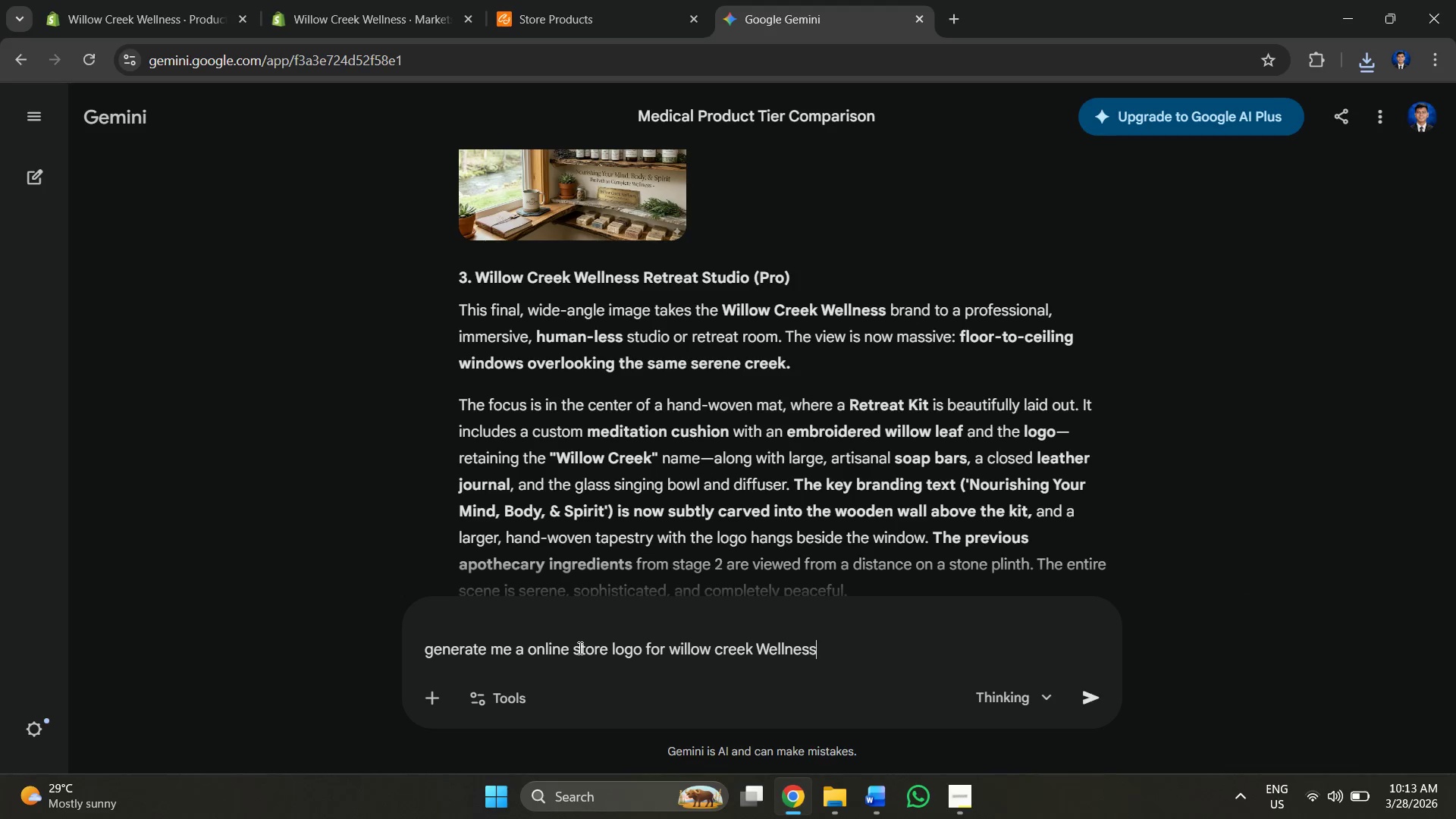 
key(Enter)
 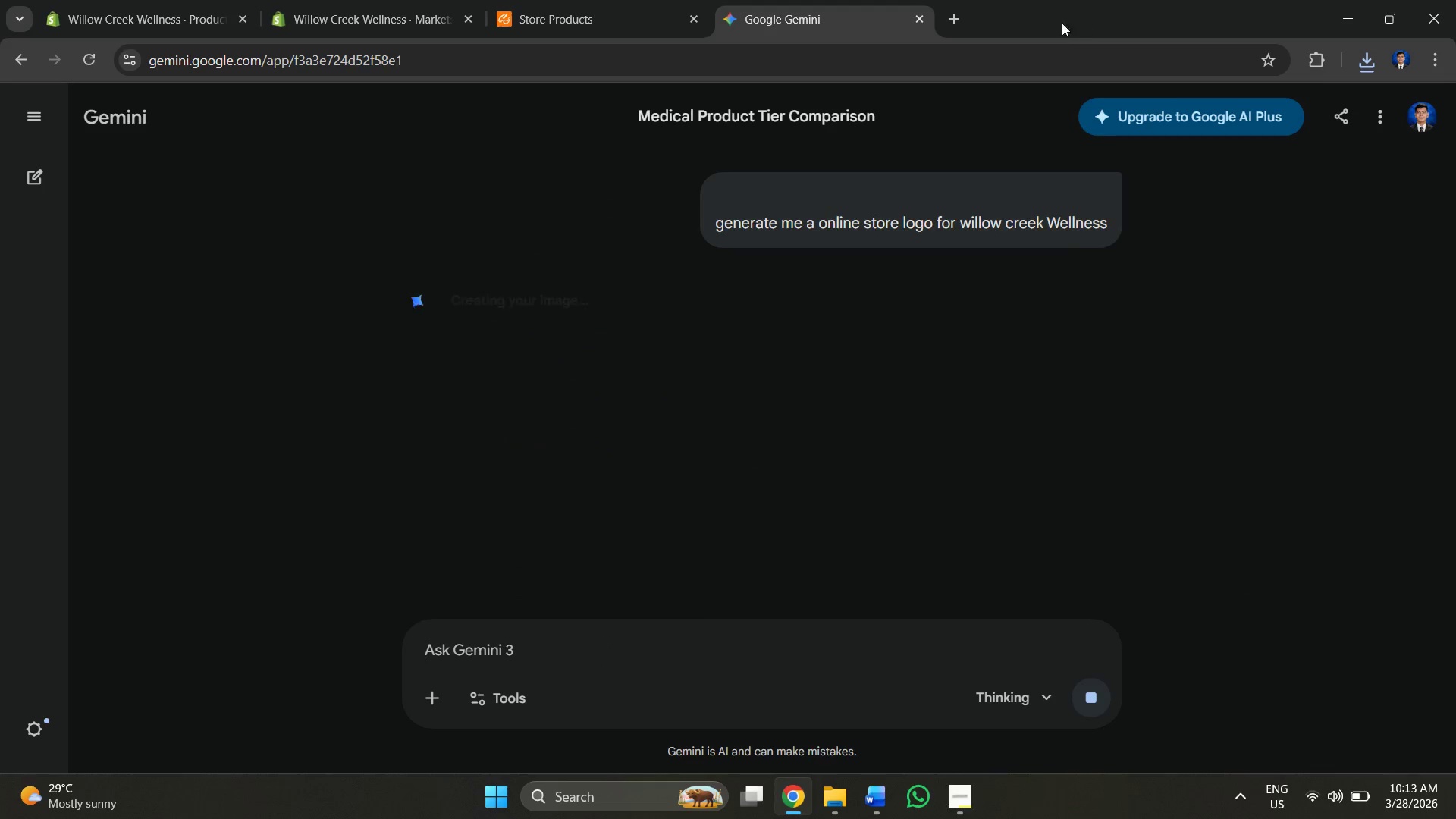 
left_click([403, 0])
 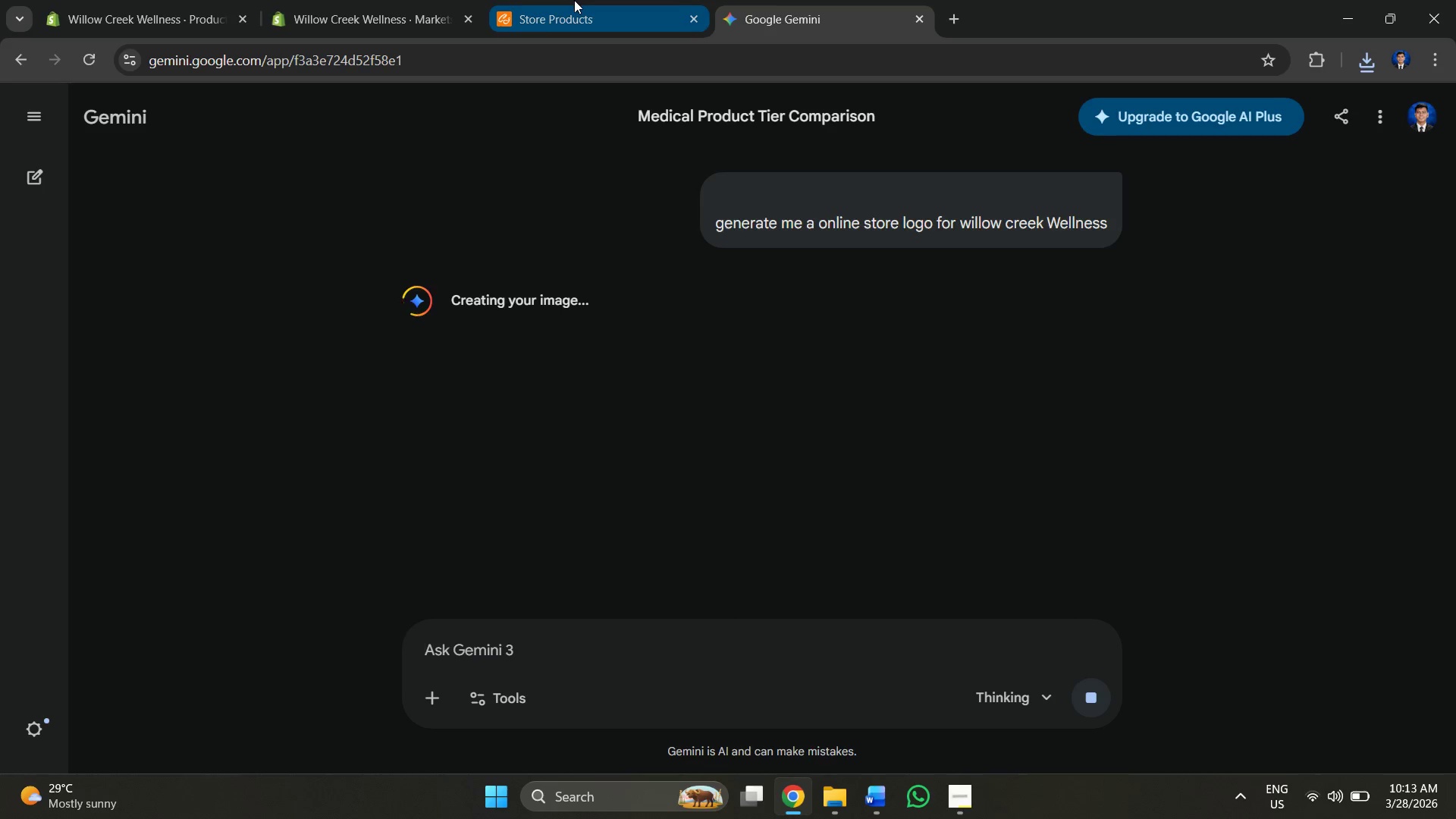 
double_click([356, 0])
 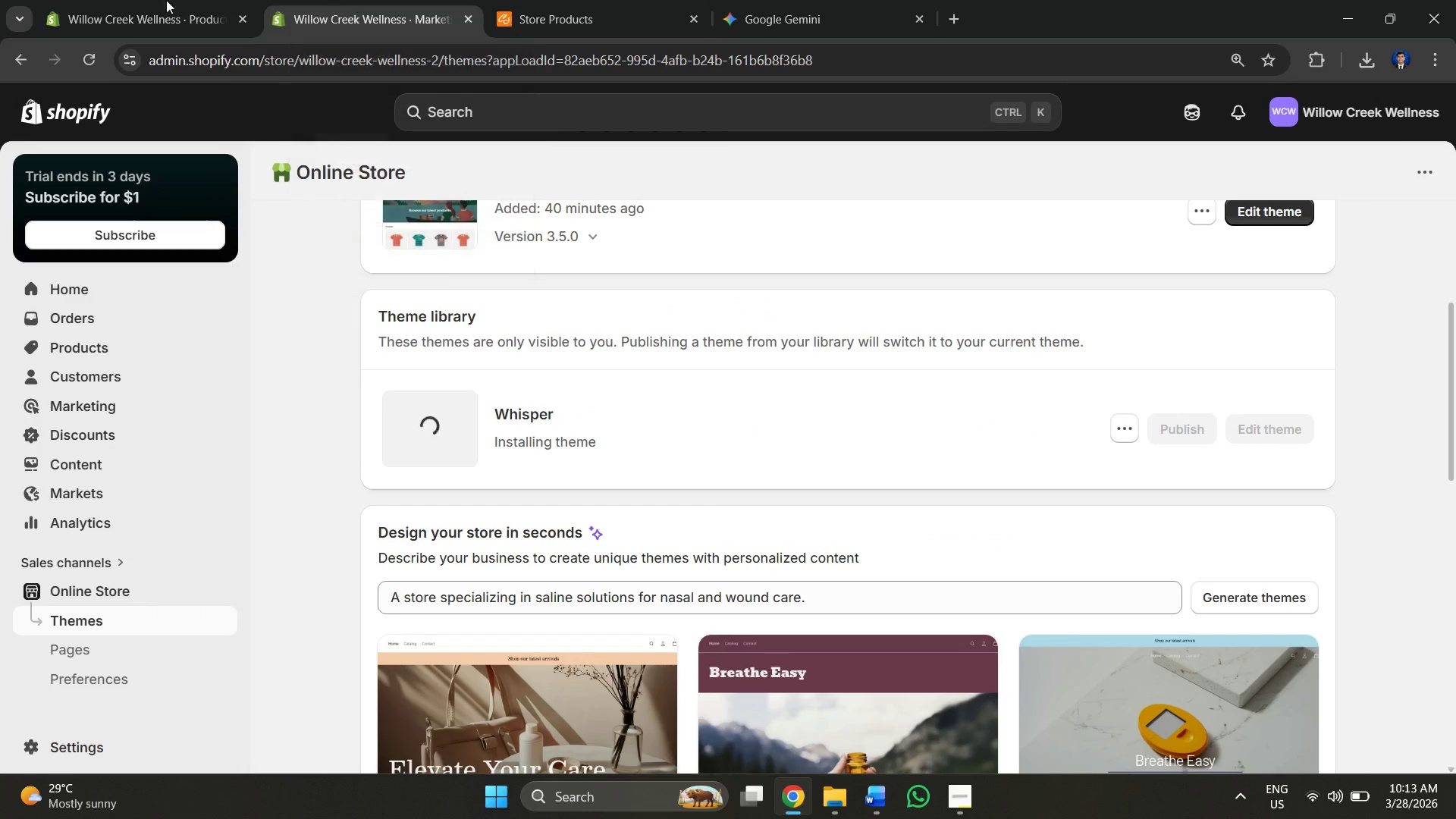 
triple_click([150, 0])
 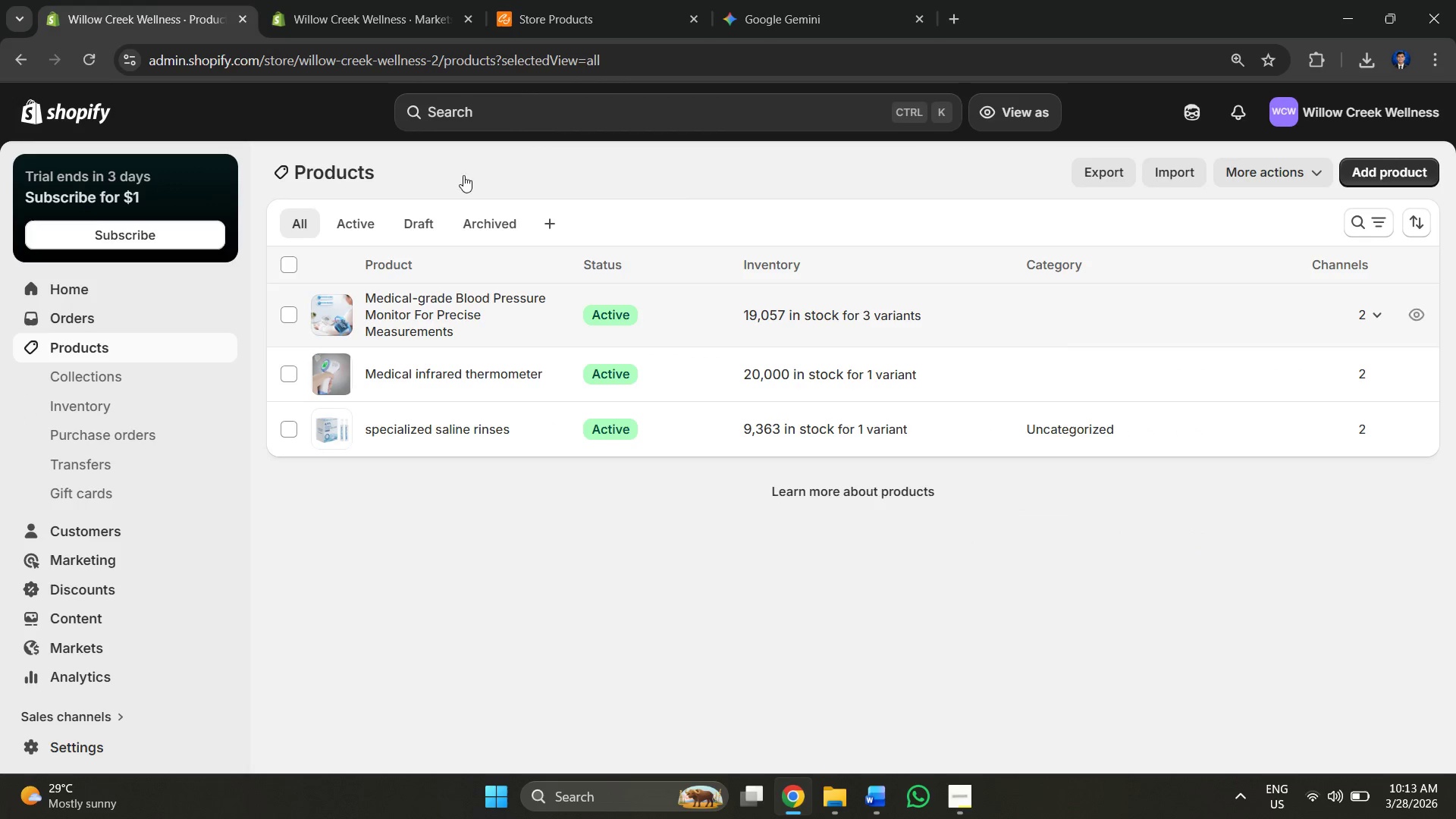 
left_click([309, 0])
 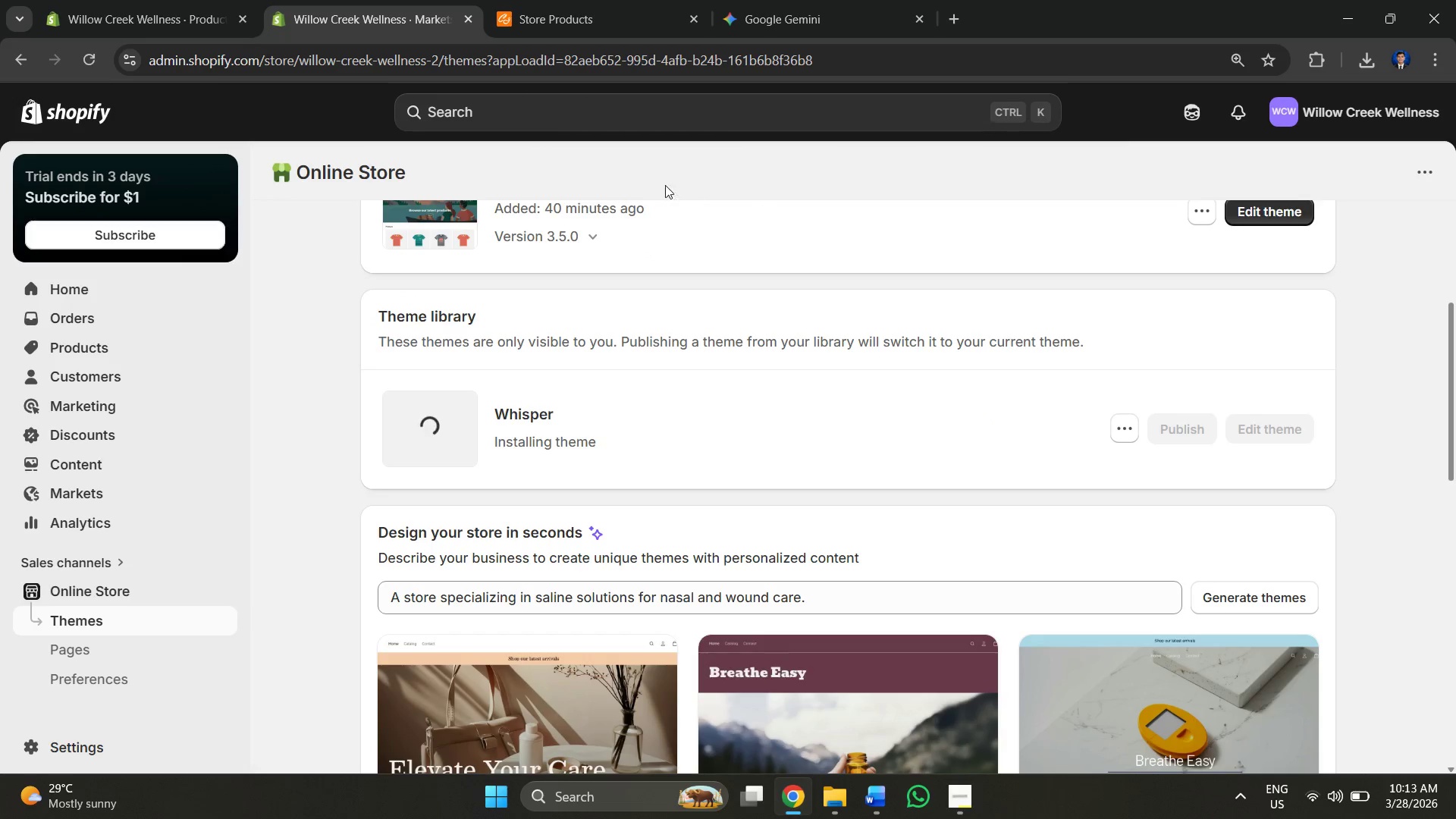 
left_click([92, 57])
 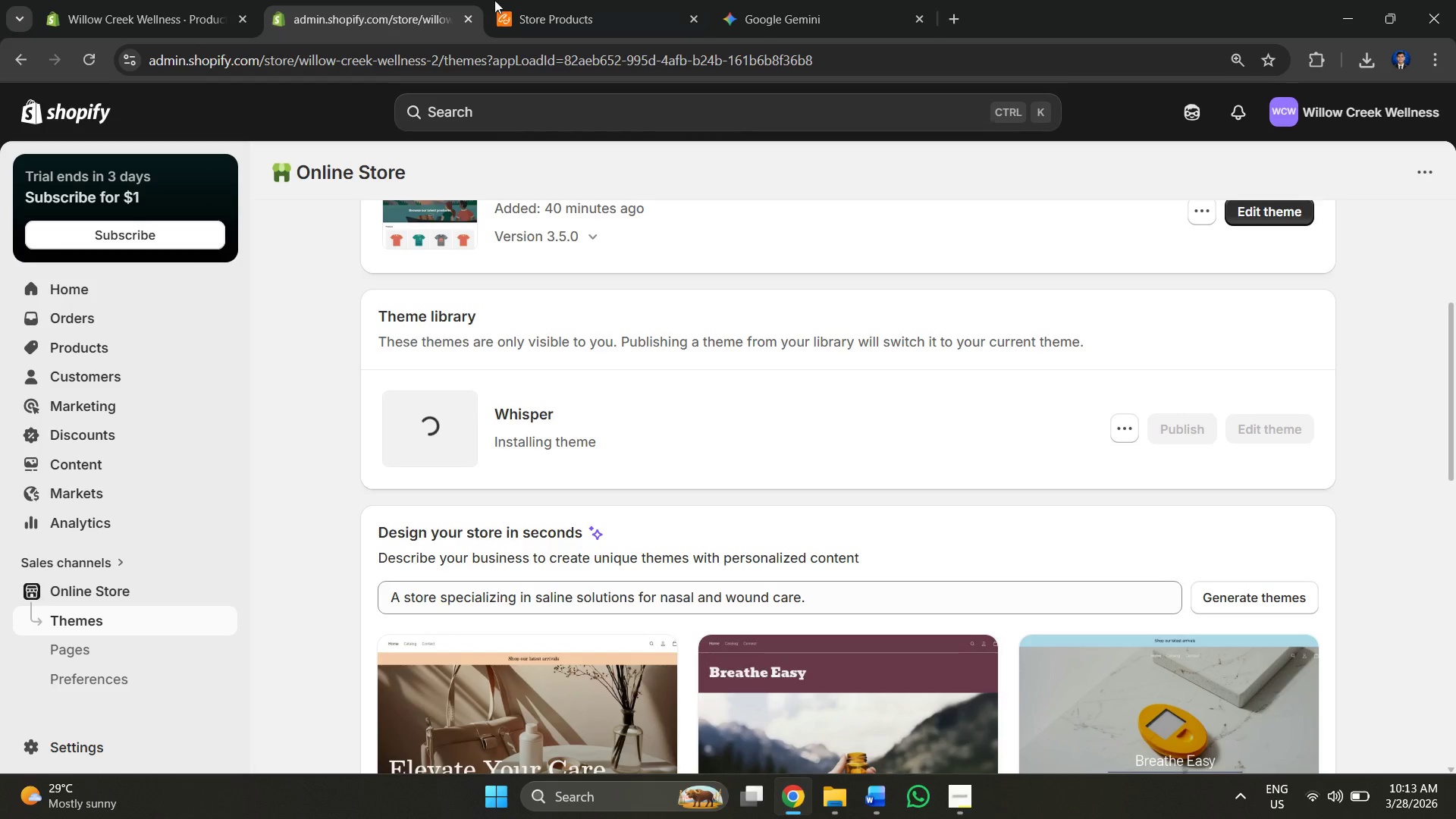 
left_click([596, 0])
 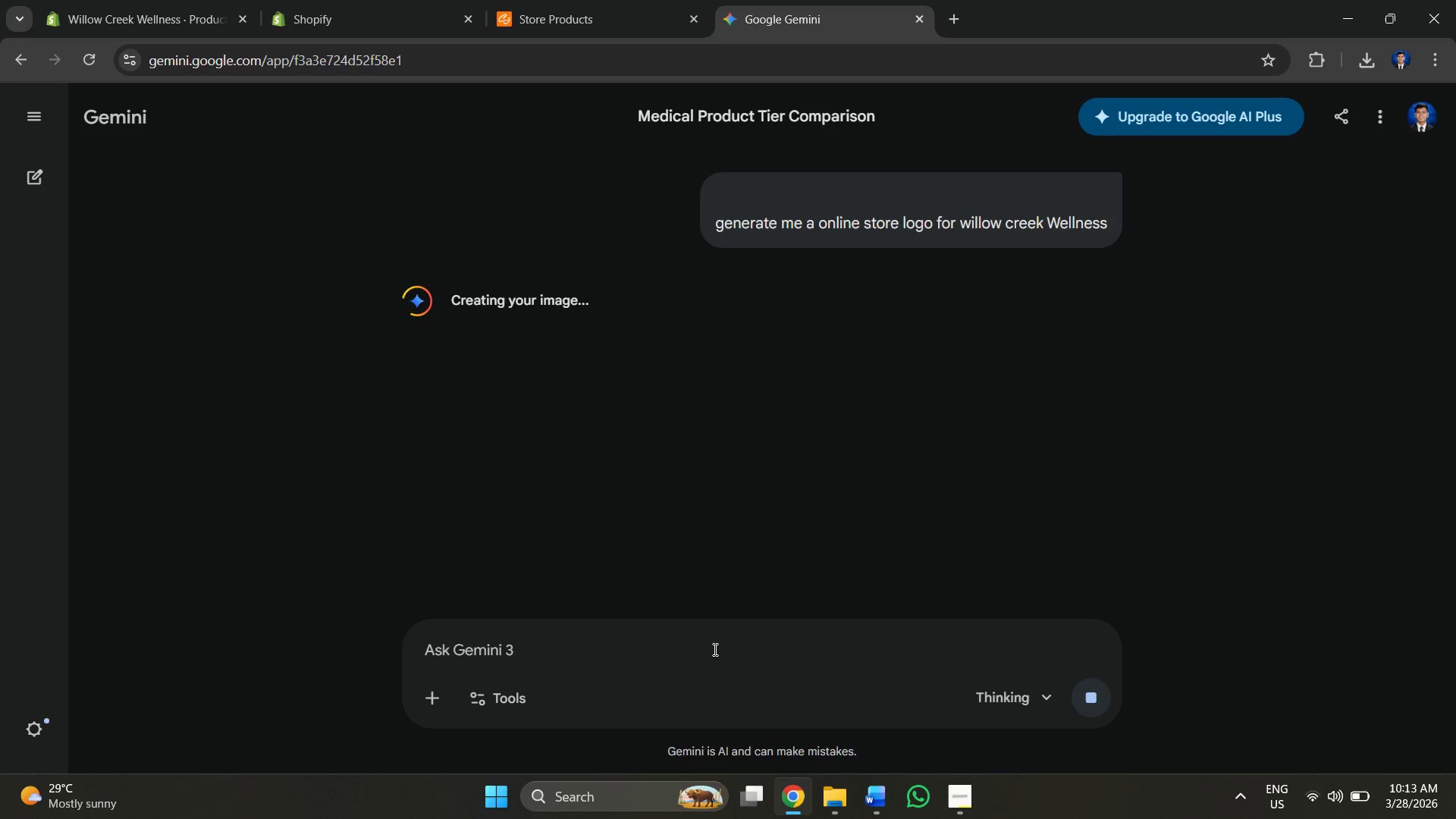 
left_click([357, 0])
 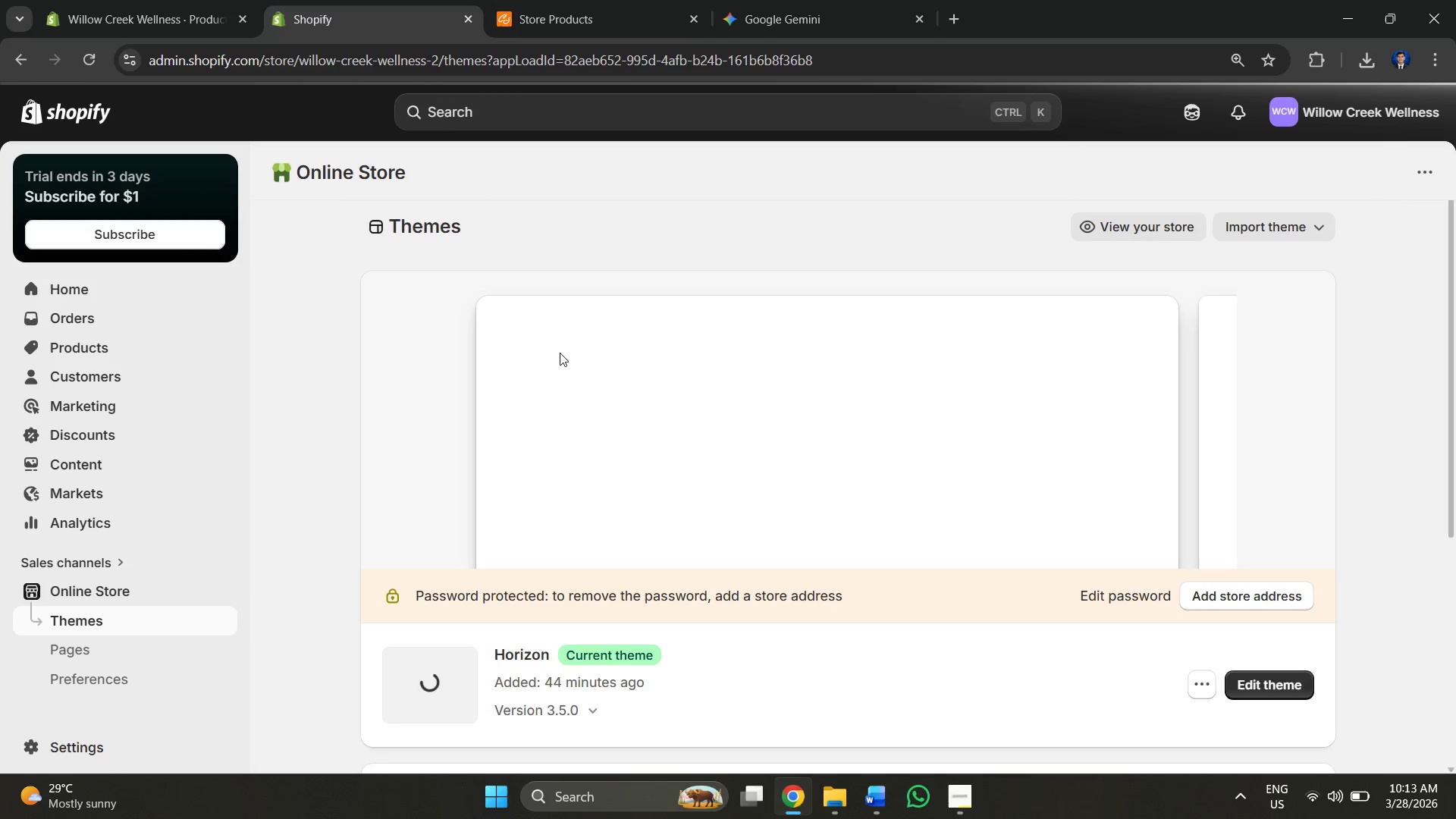 
wait(5.12)
 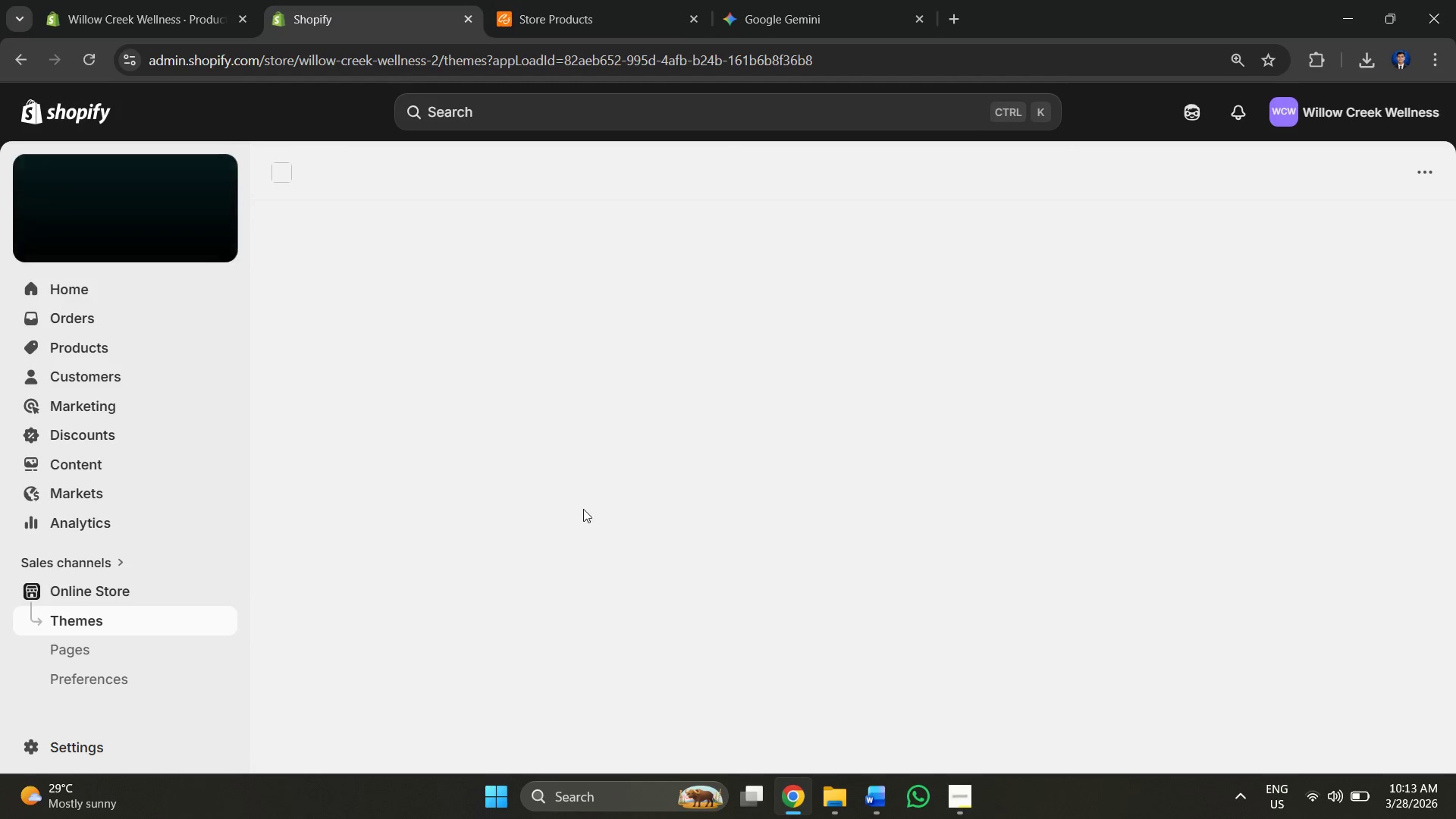 
scroll: coordinate [901, 444], scroll_direction: down, amount: 6.0
 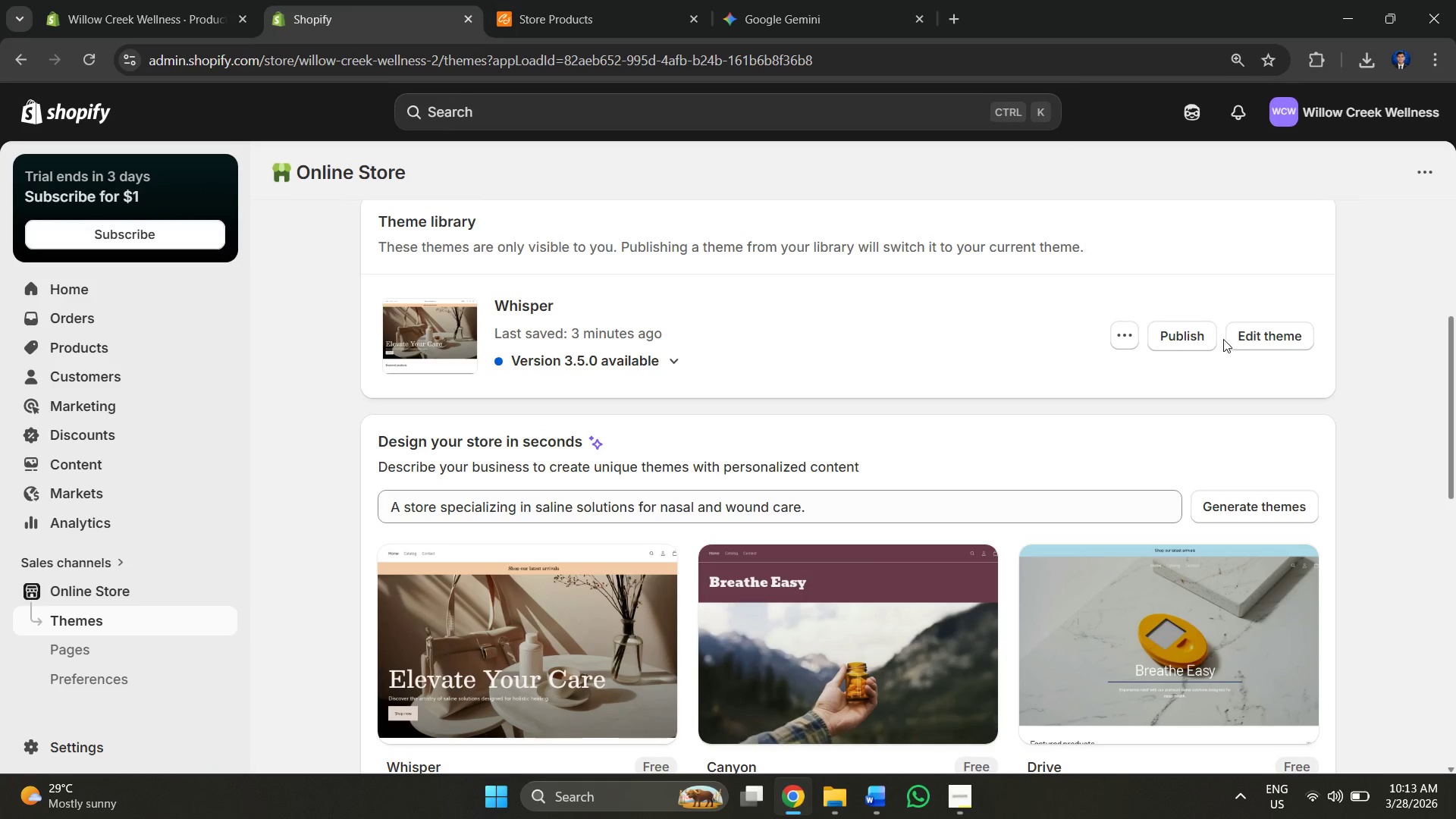 
left_click([1281, 335])
 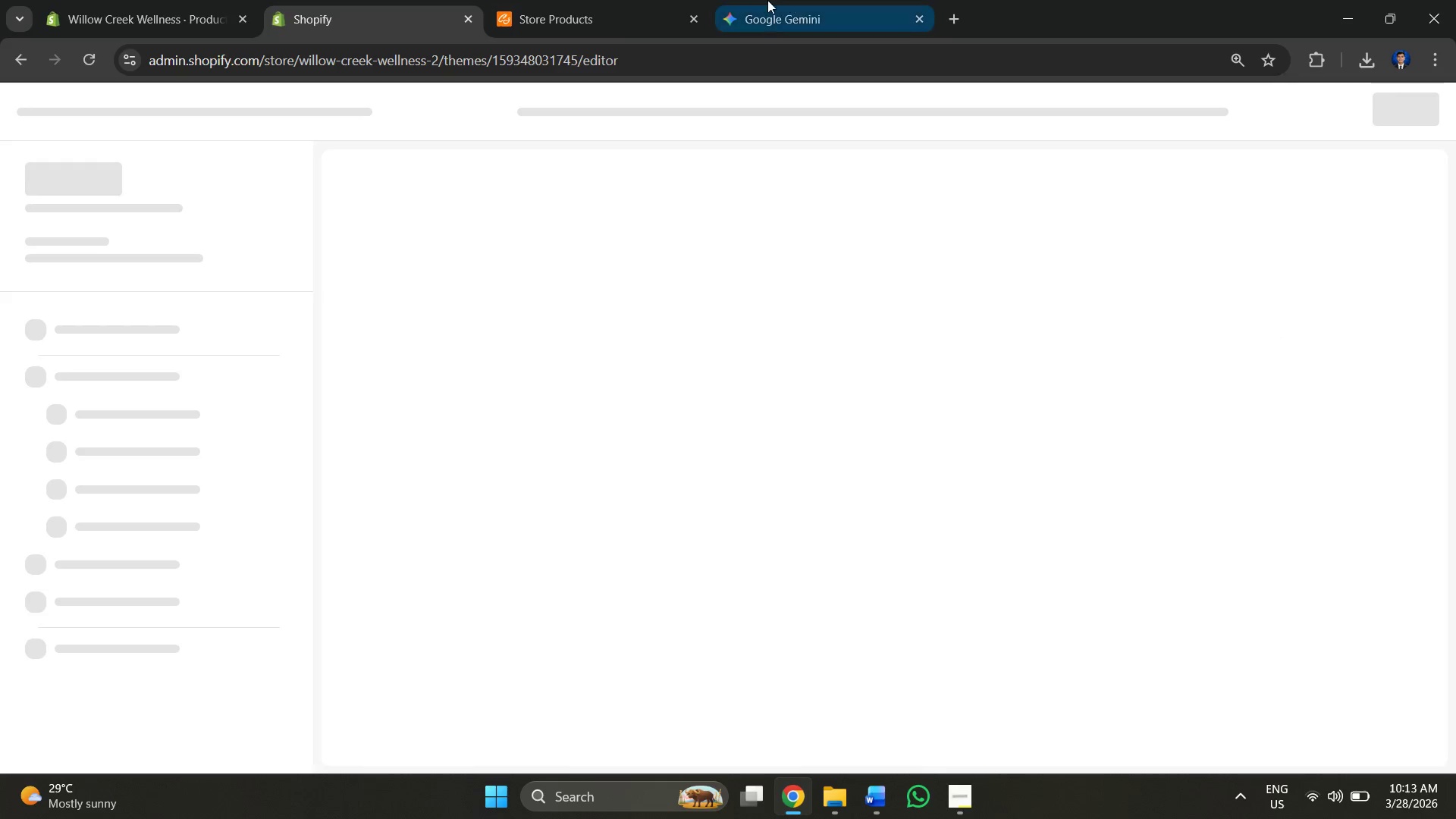 
left_click([671, 0])
 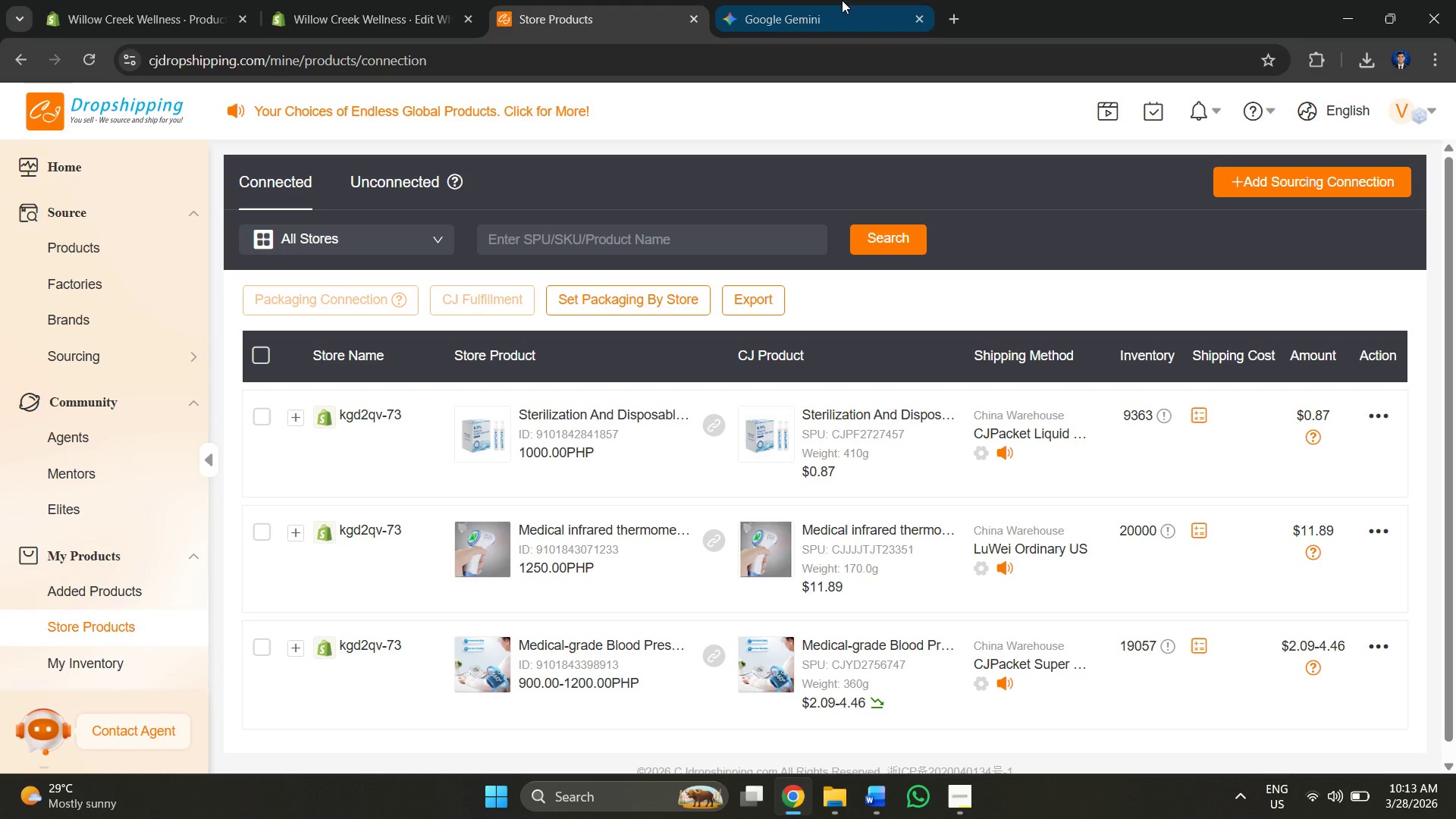 
left_click([843, 0])
 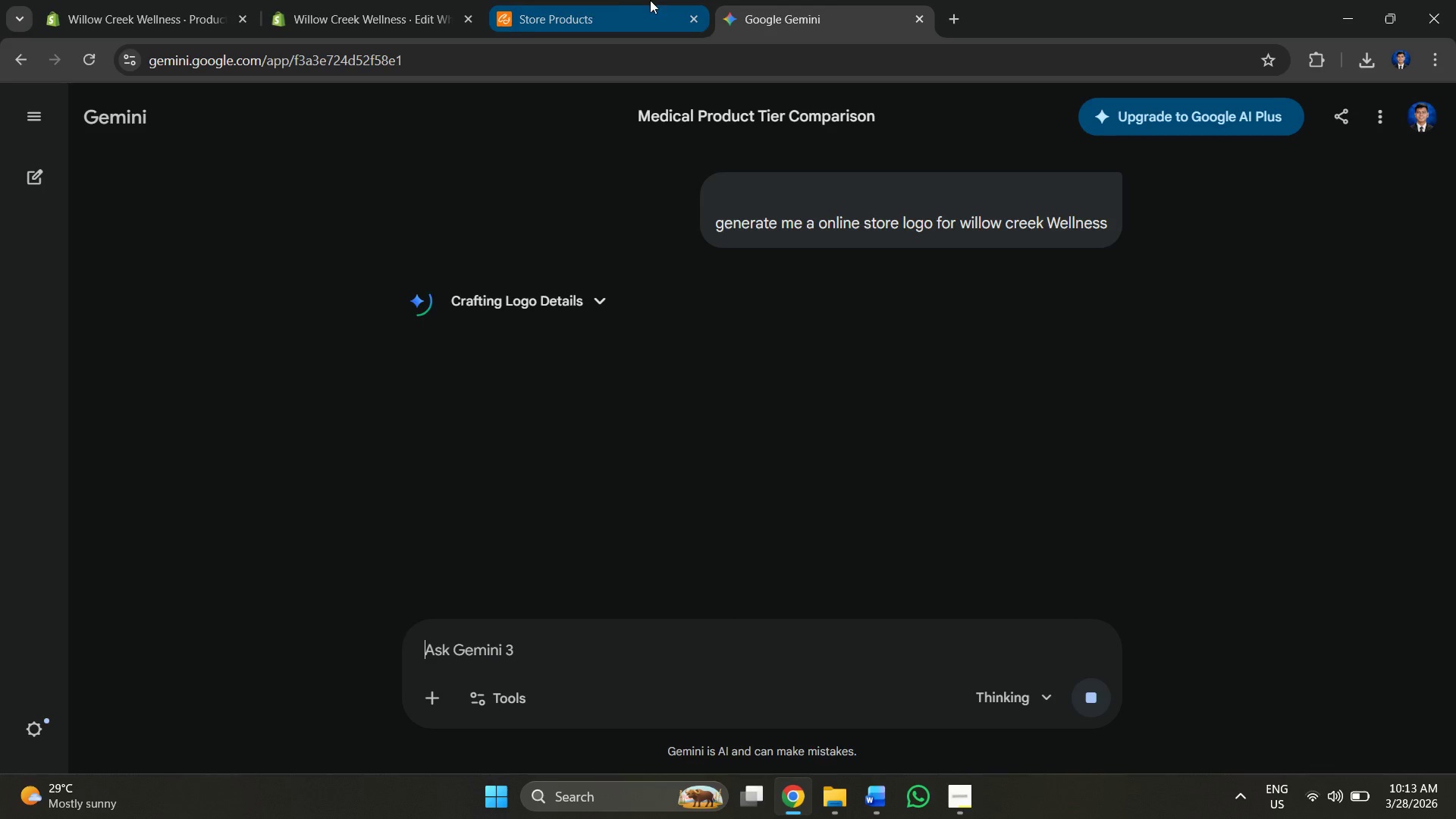 
left_click([620, 0])
 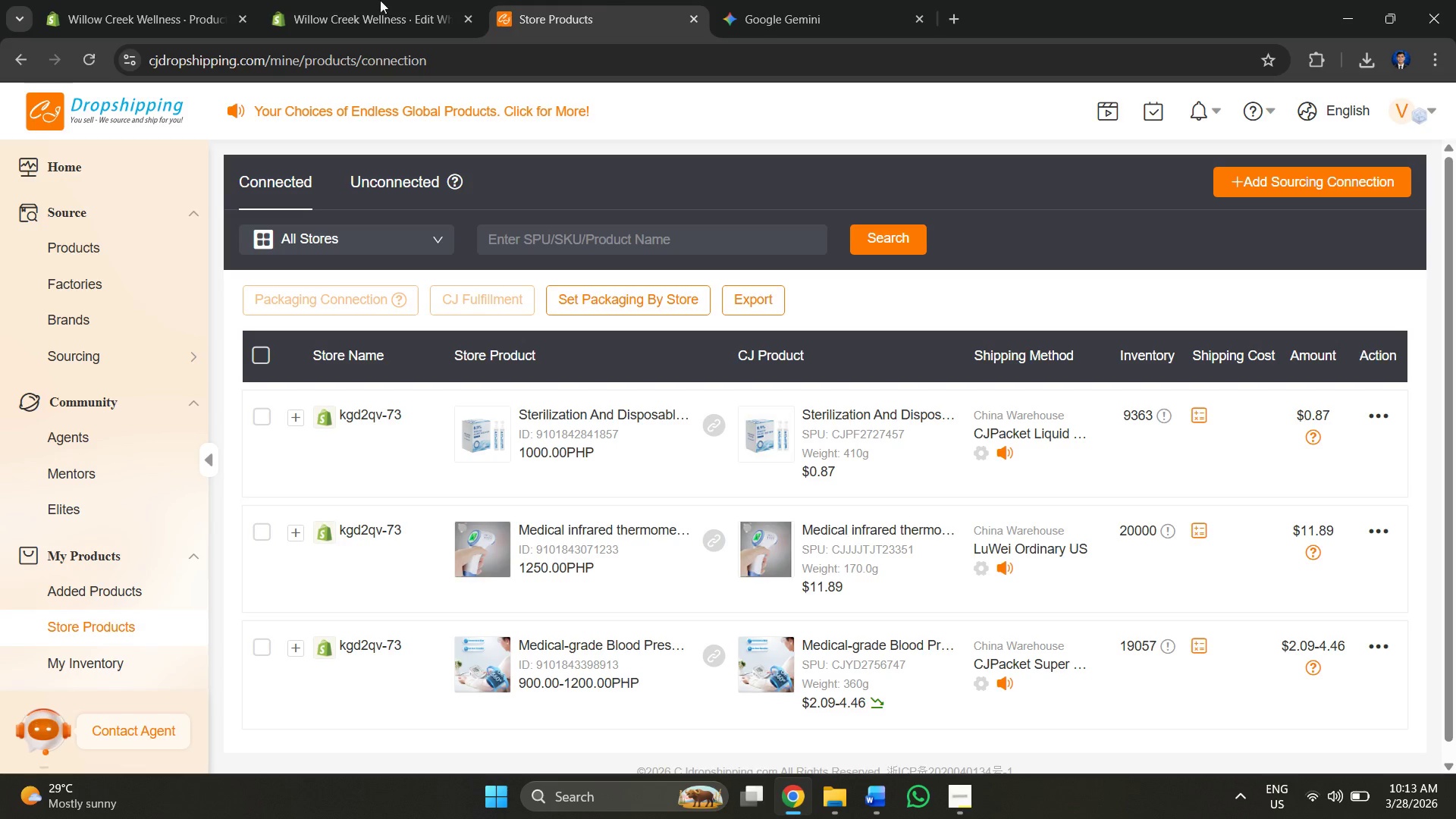 
left_click([315, 0])
 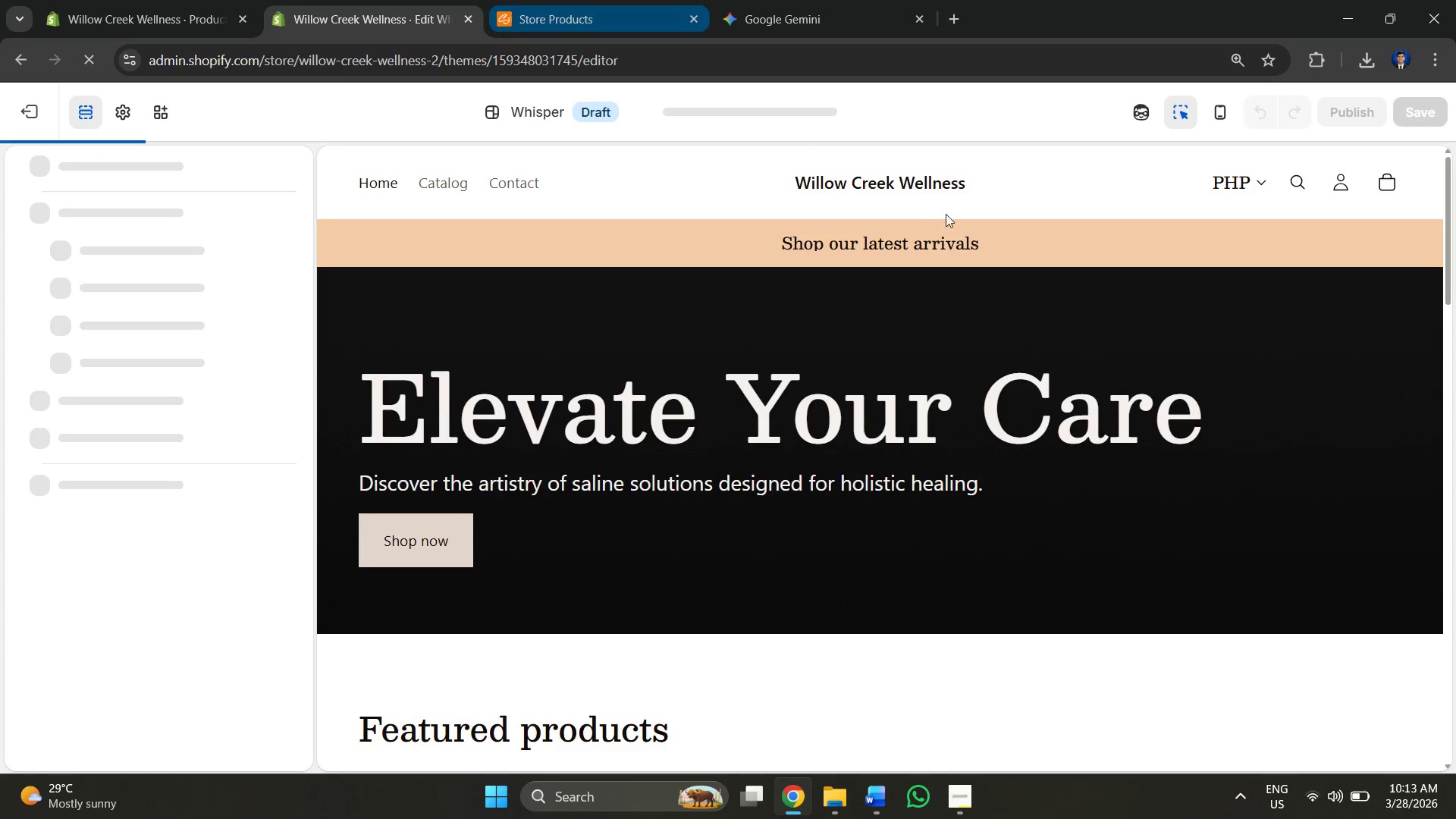 
scroll: coordinate [800, 281], scroll_direction: down, amount: 8.0
 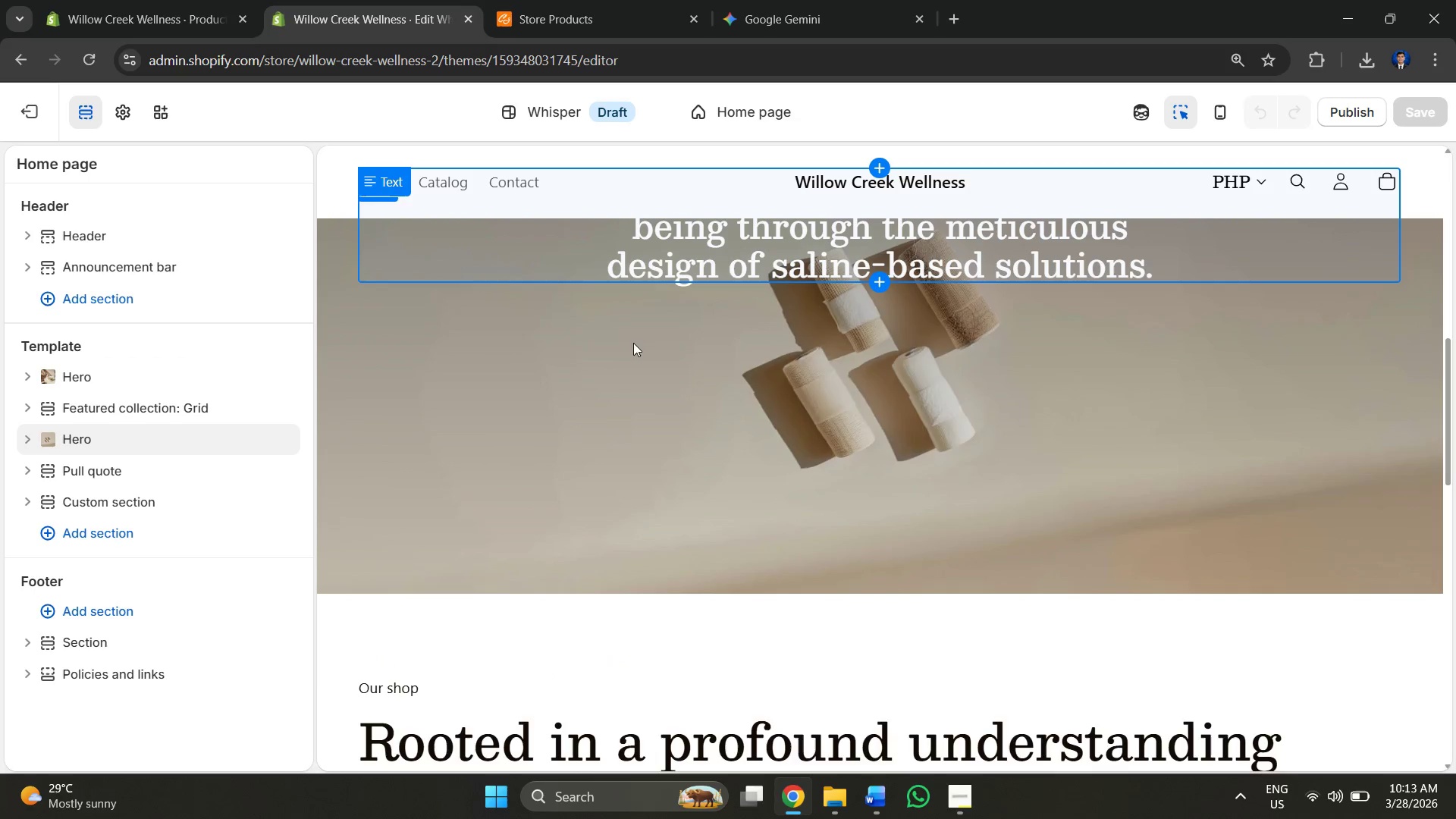 
scroll: coordinate [648, 354], scroll_direction: up, amount: 2.0
 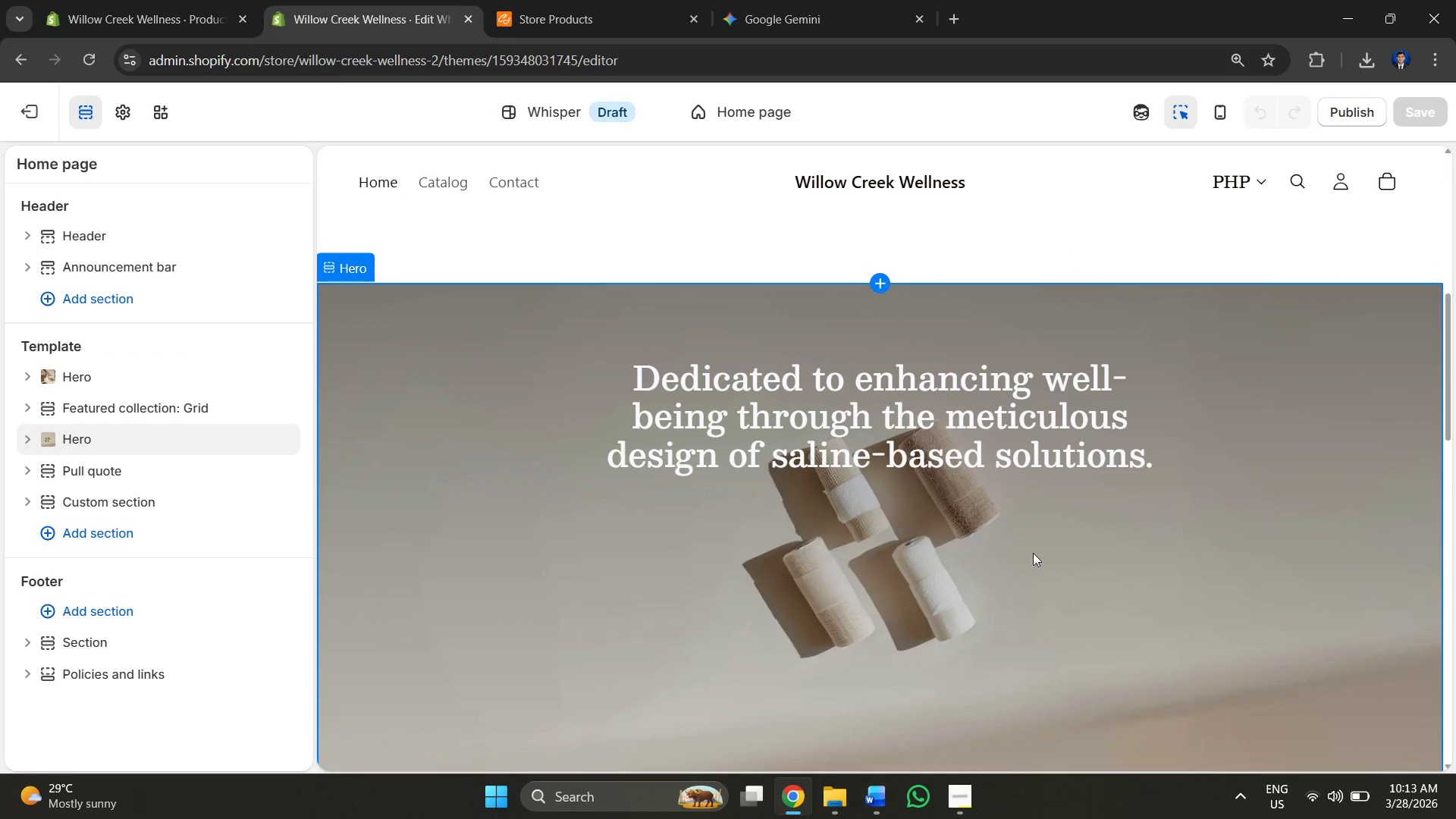 
scroll: coordinate [717, 441], scroll_direction: down, amount: 12.0
 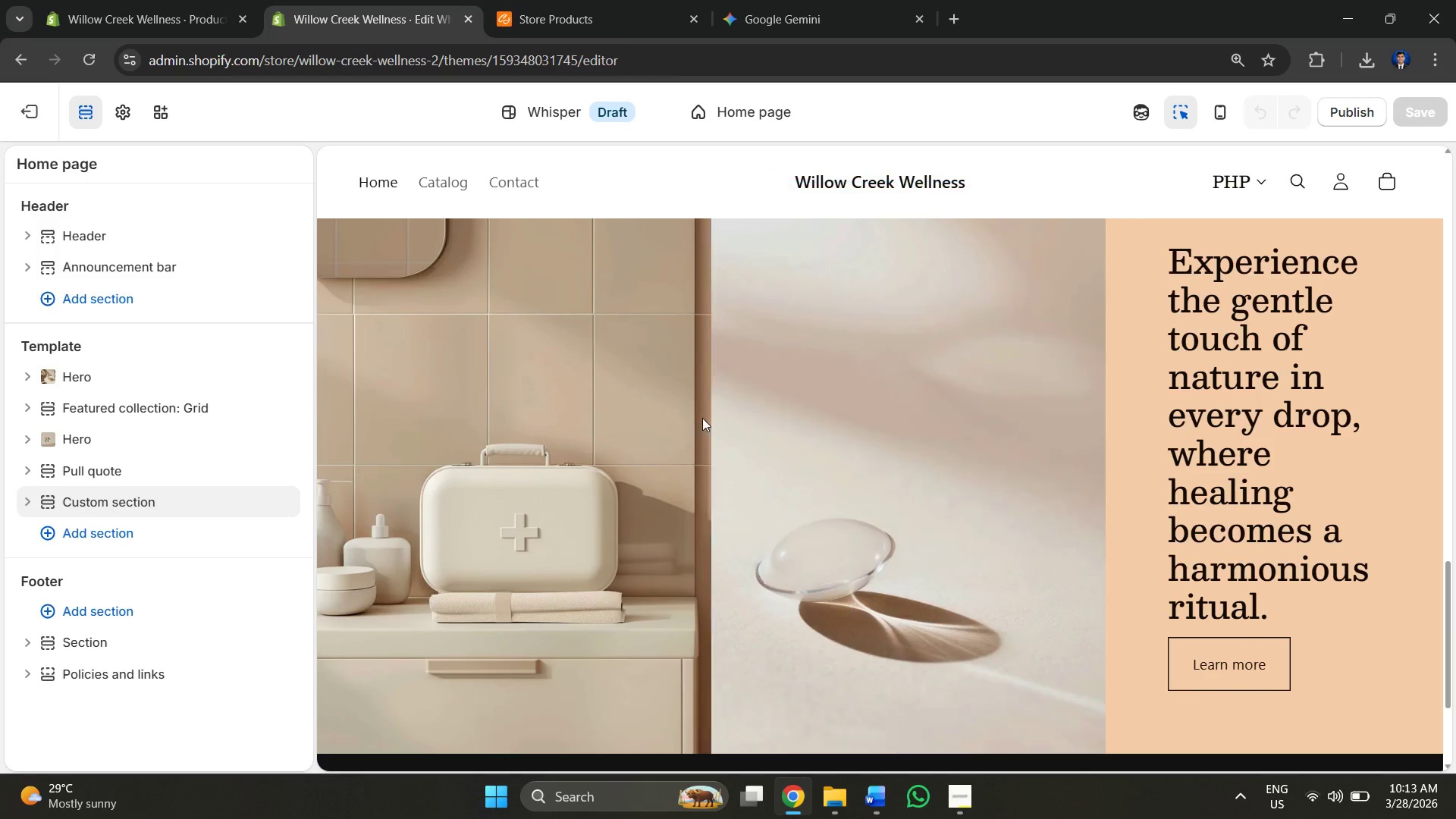 
scroll: coordinate [582, 384], scroll_direction: up, amount: 21.0
 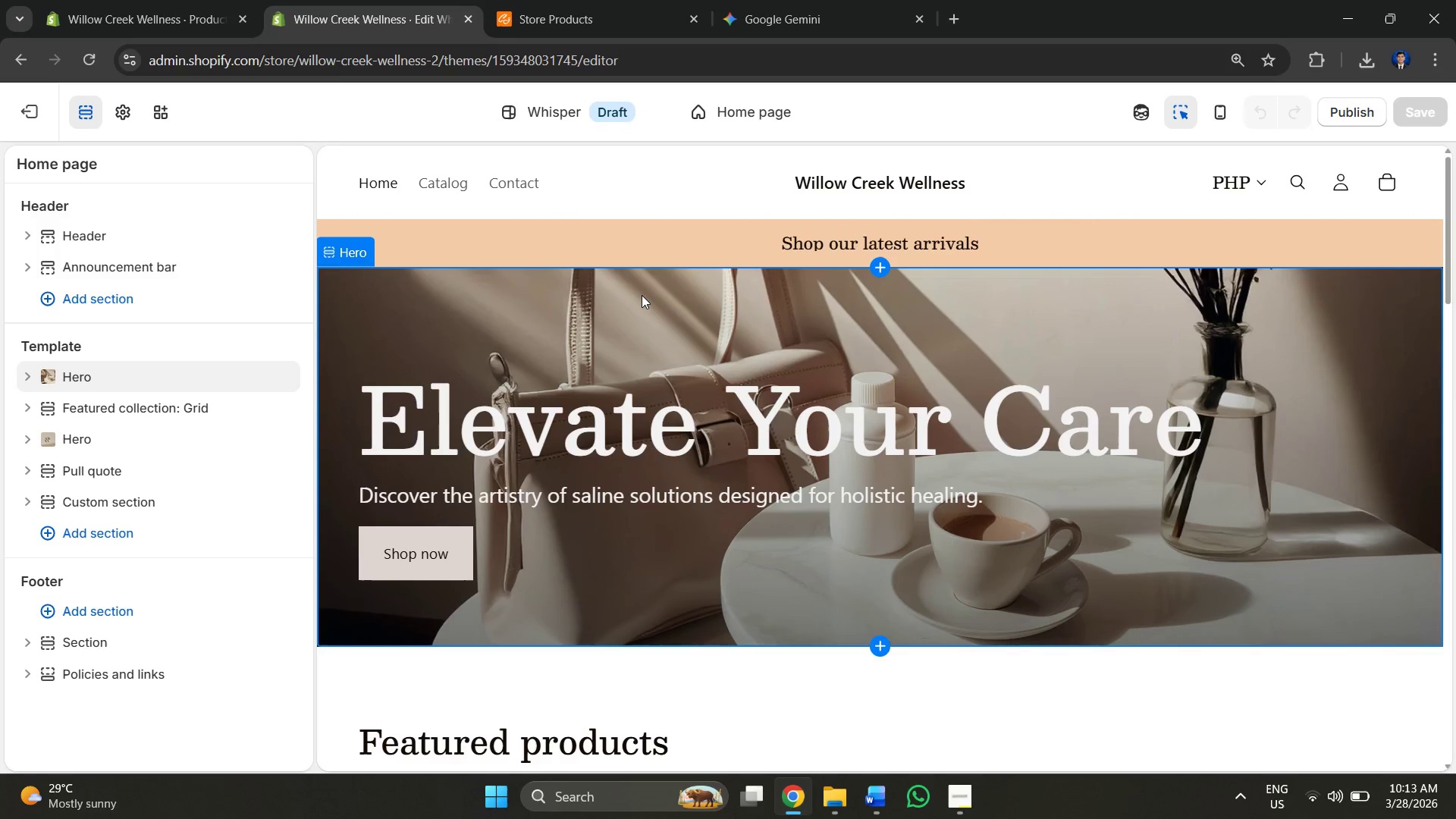 
left_click([638, 295])
 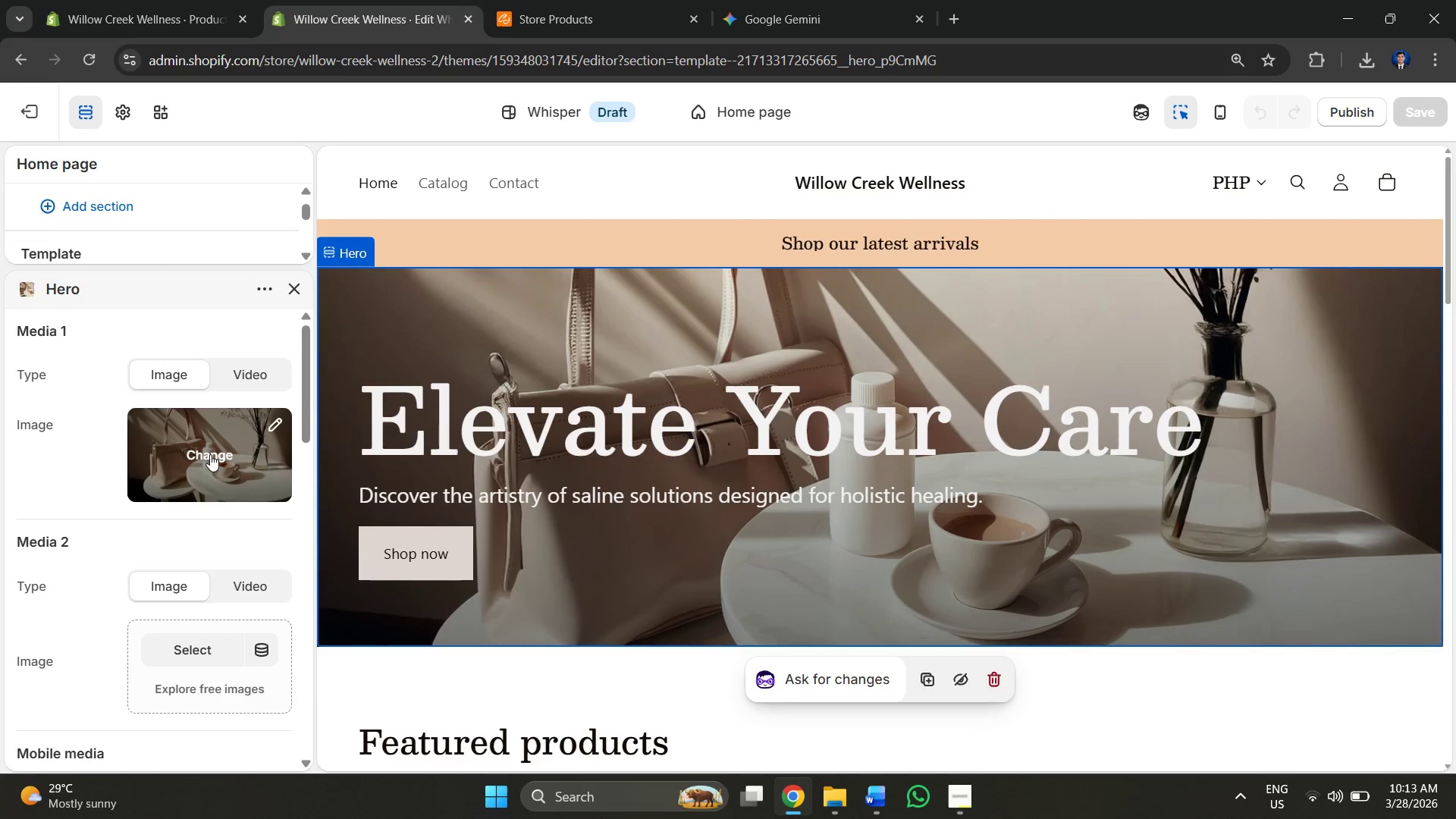 
left_click([212, 447])
 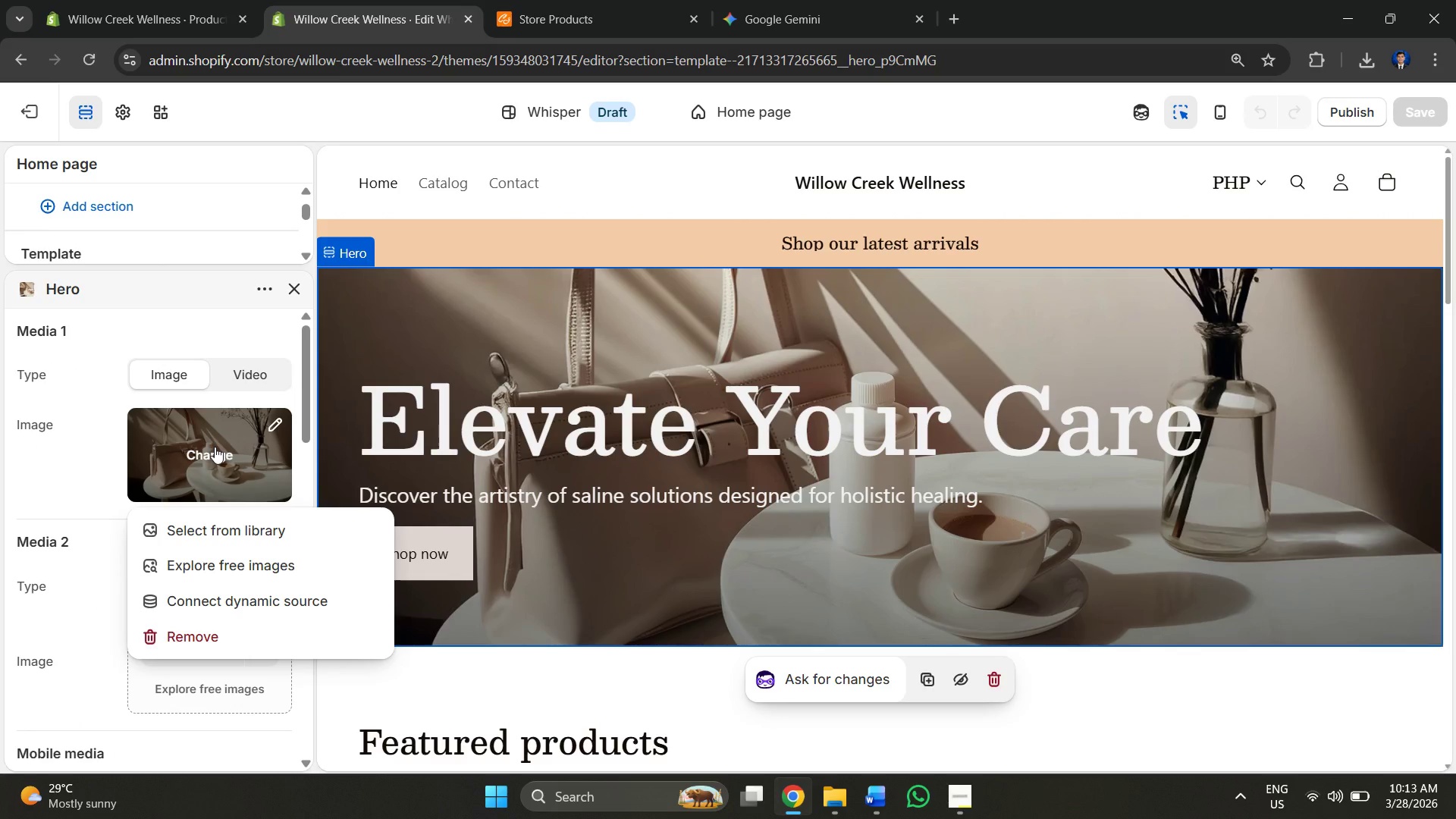 
left_click([672, 0])
 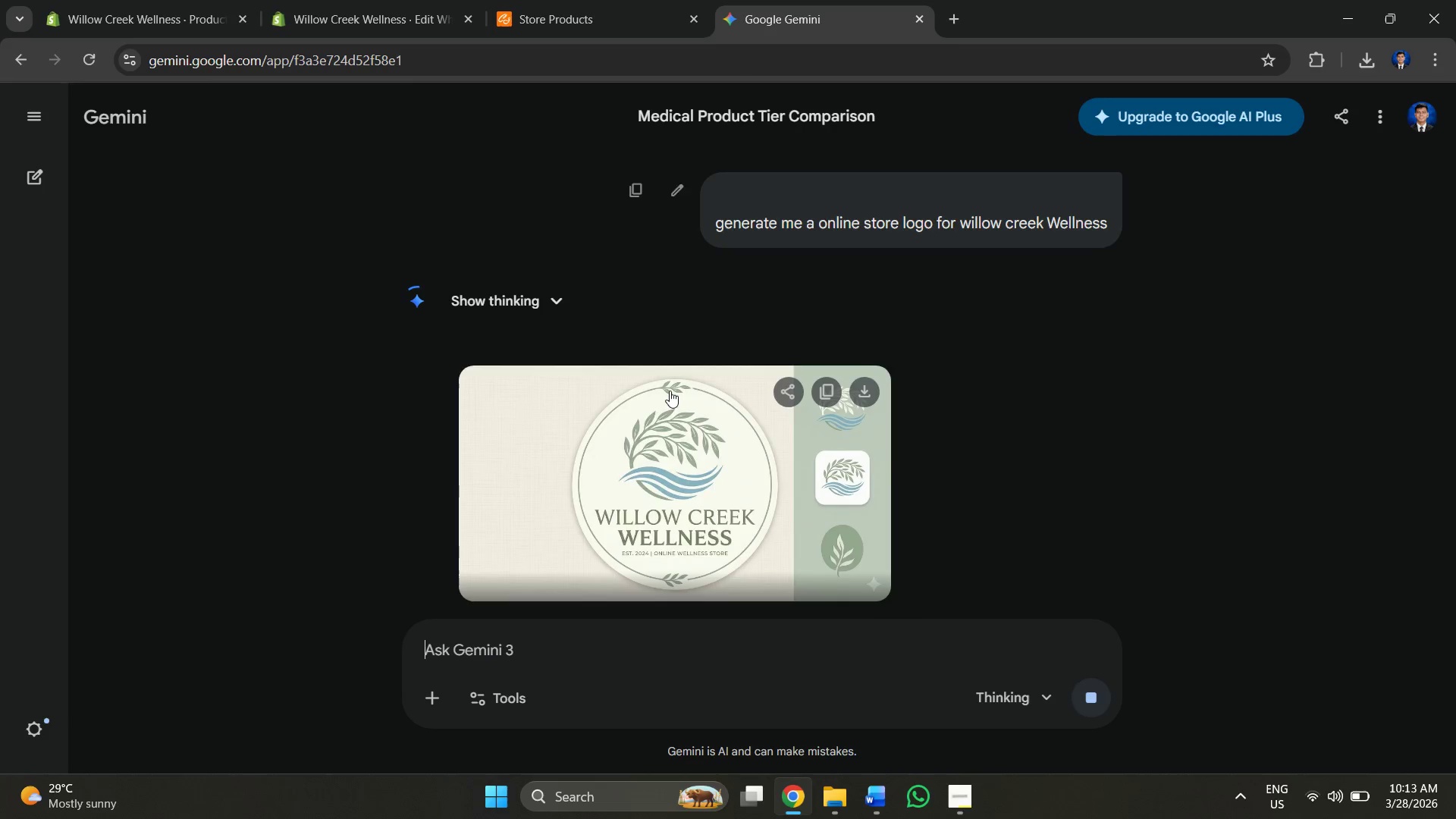 
scroll: coordinate [664, 394], scroll_direction: down, amount: 1.0
 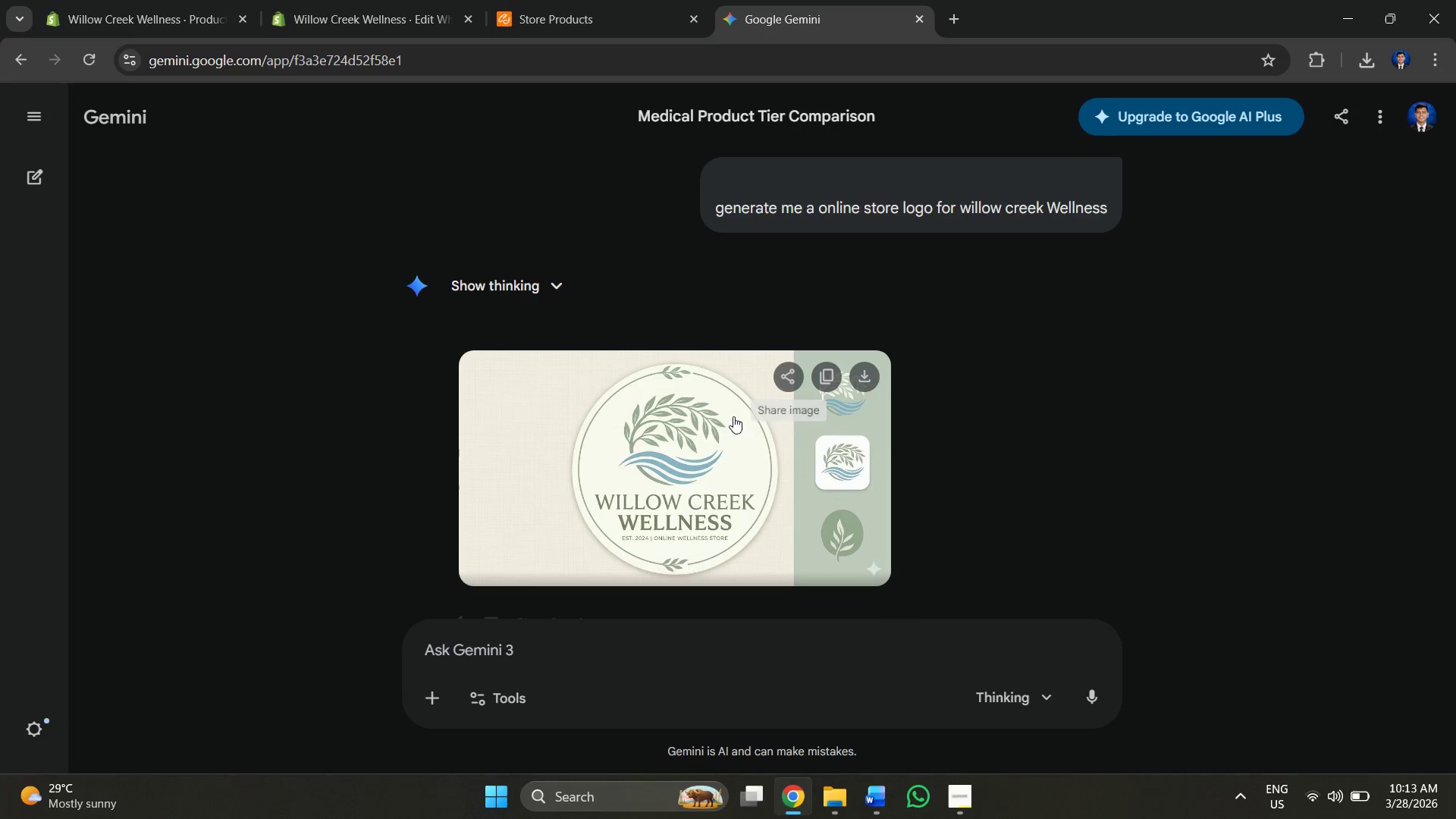 
right_click([701, 435])
 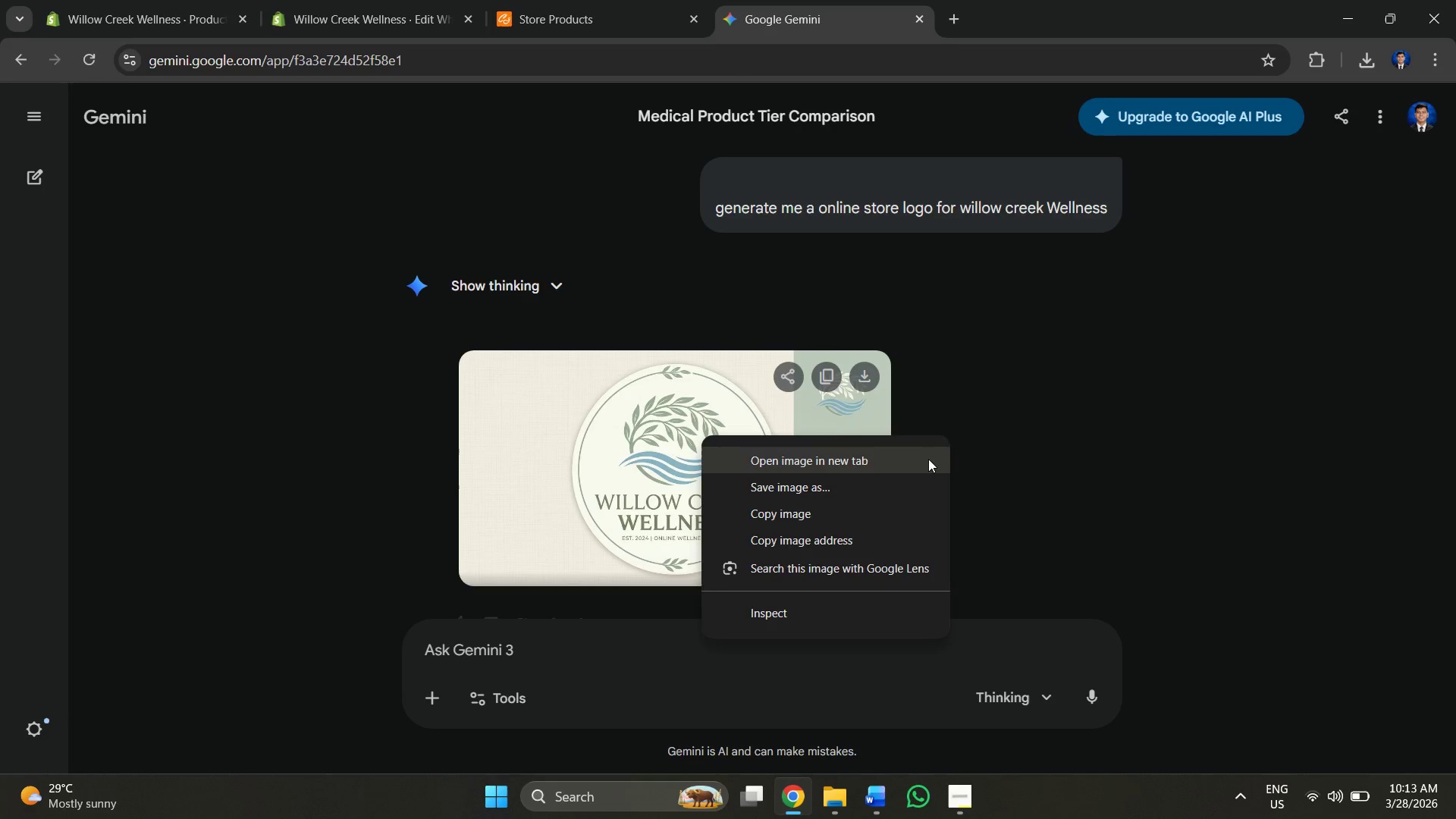 
left_click([1072, 444])
 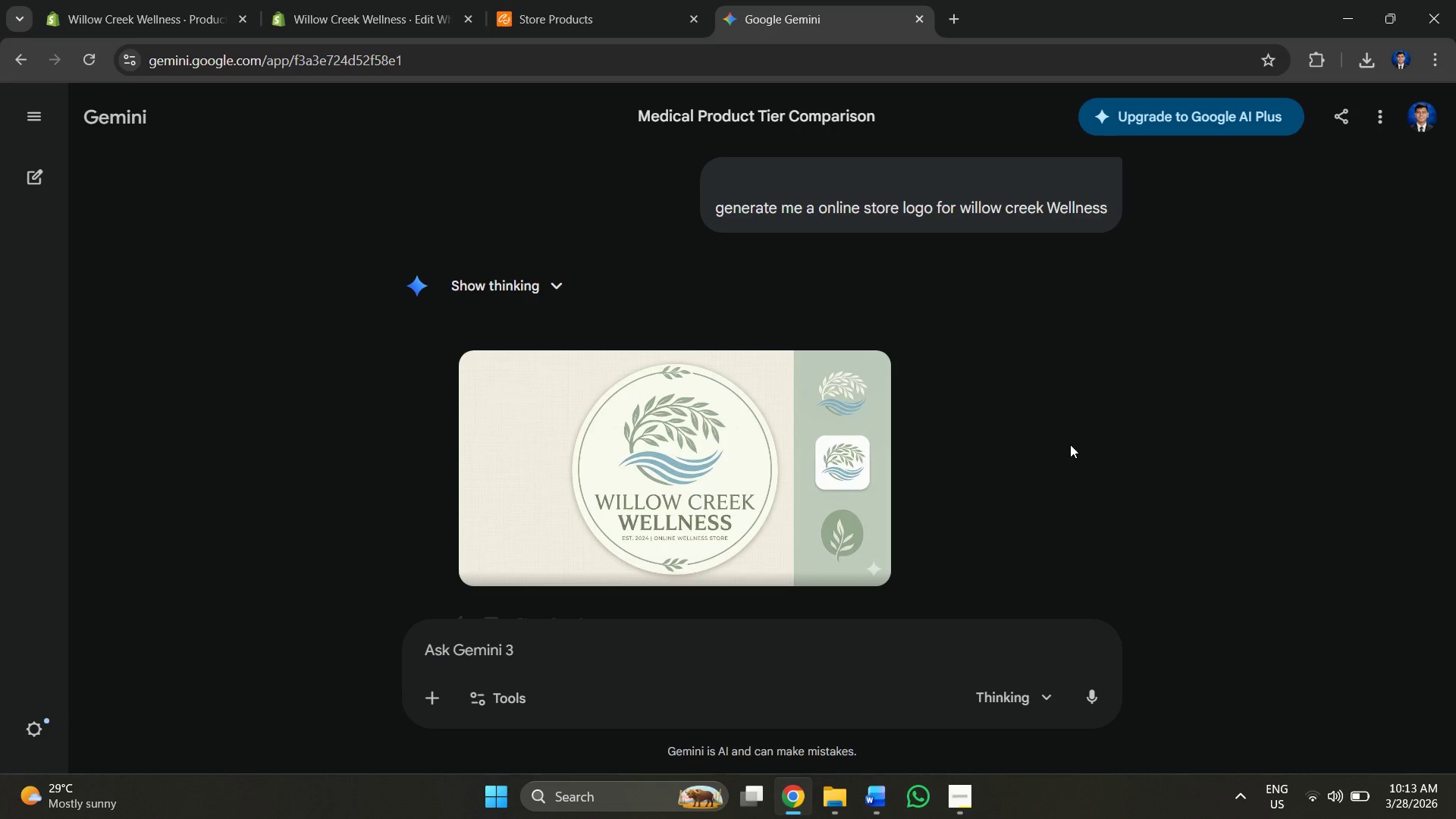 
scroll: coordinate [993, 439], scroll_direction: down, amount: 6.0
 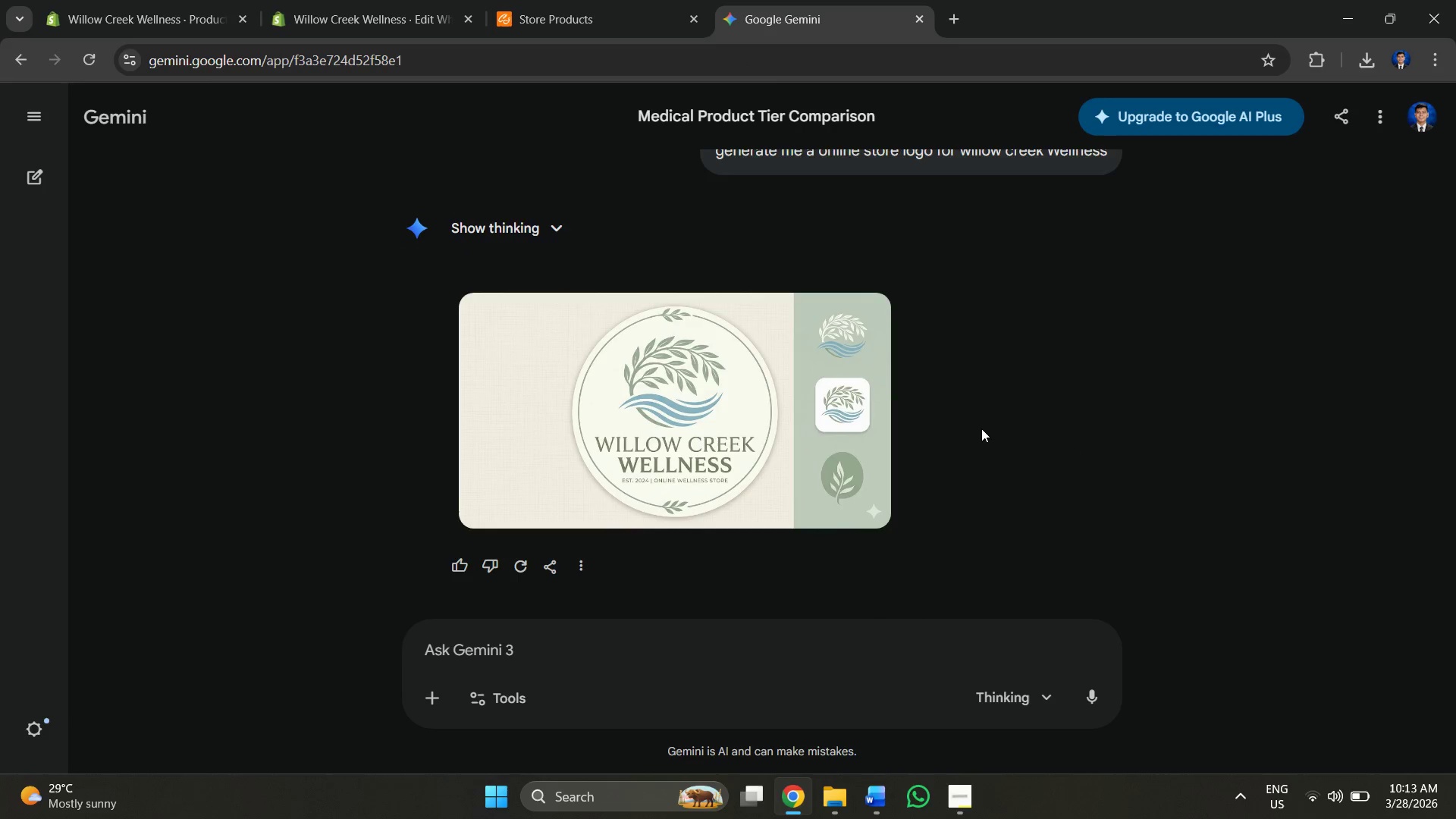 
scroll: coordinate [978, 417], scroll_direction: up, amount: 10.0
 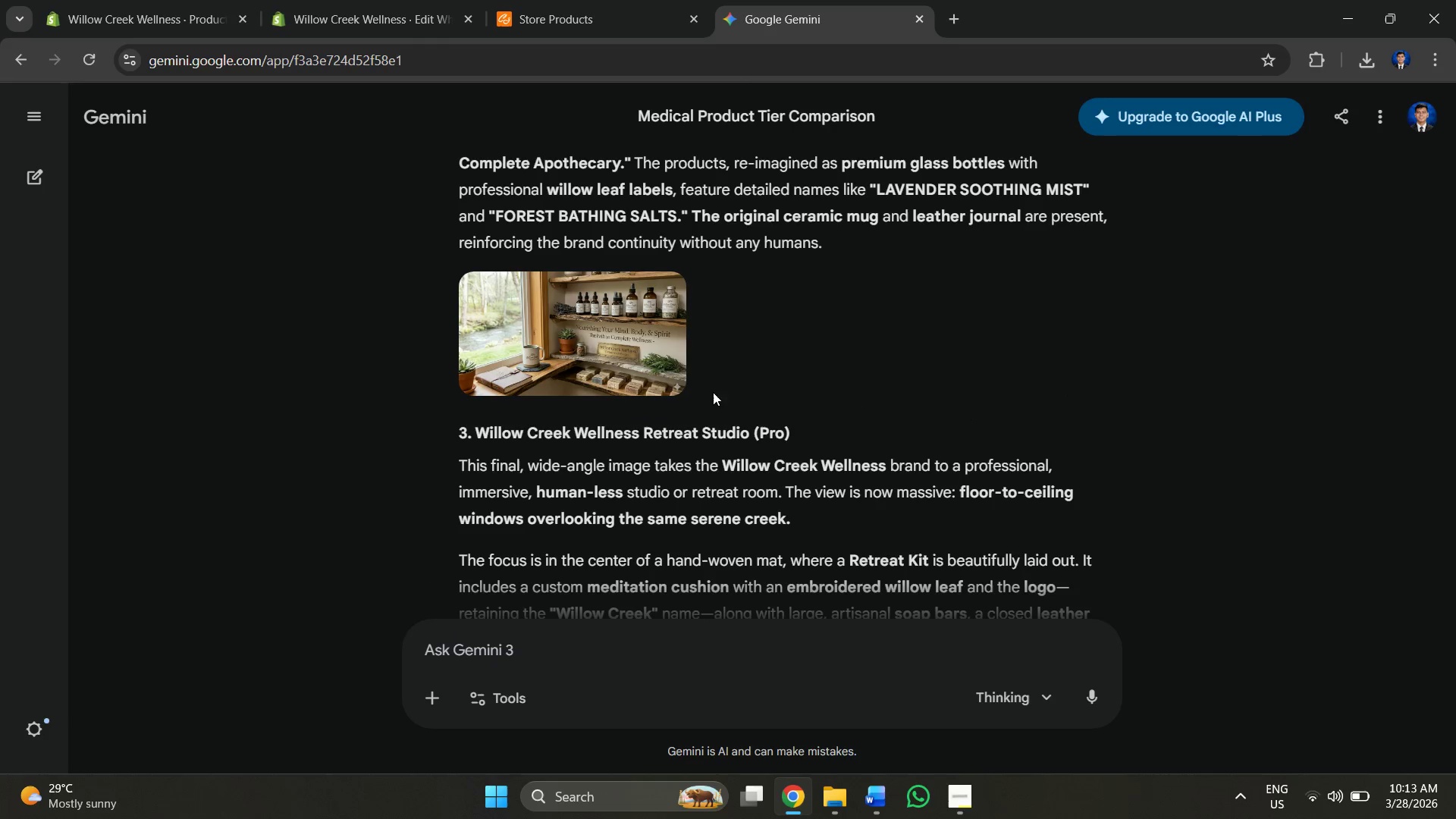 
mouse_move([620, 340])
 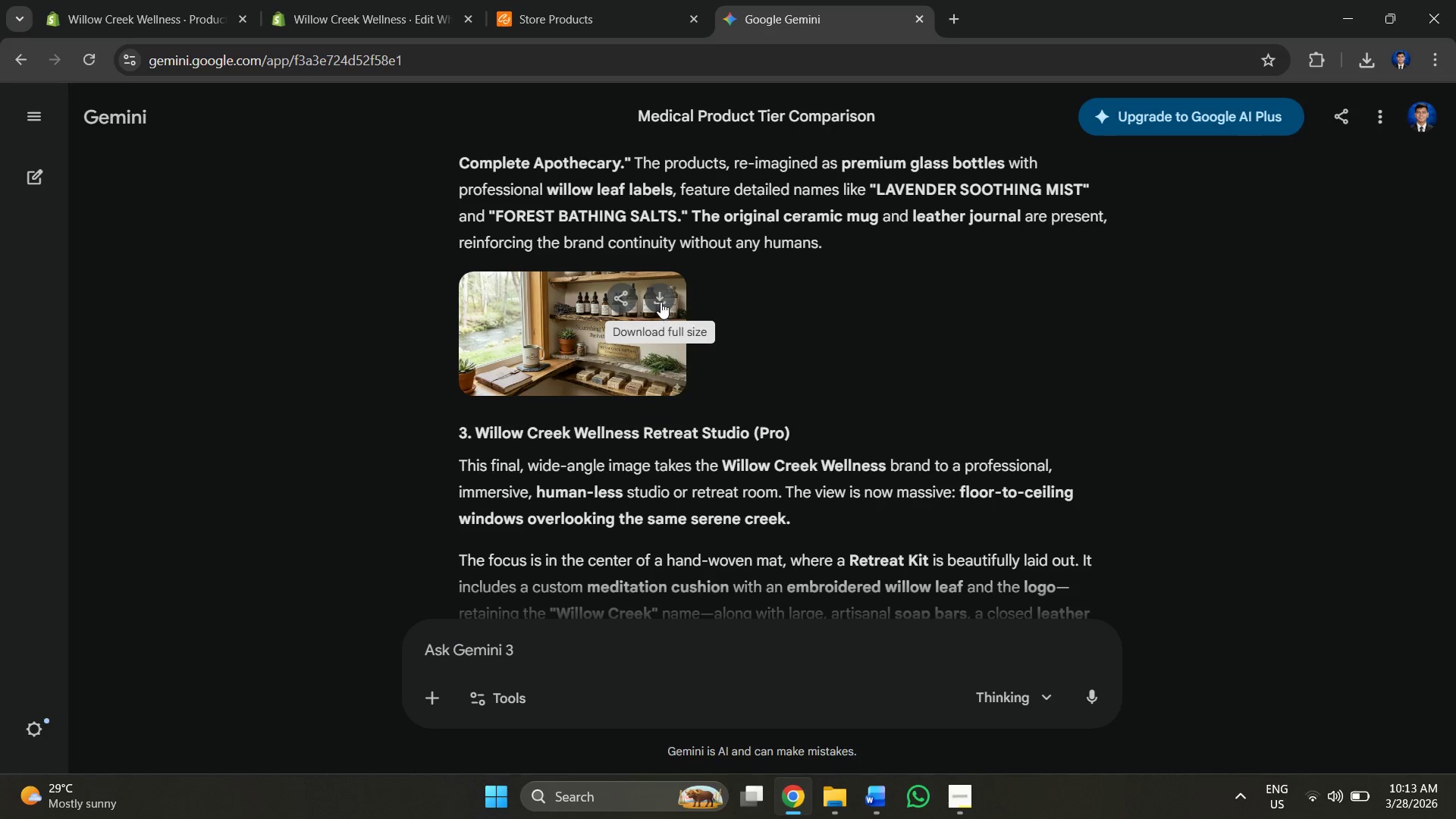 
left_click([660, 300])
 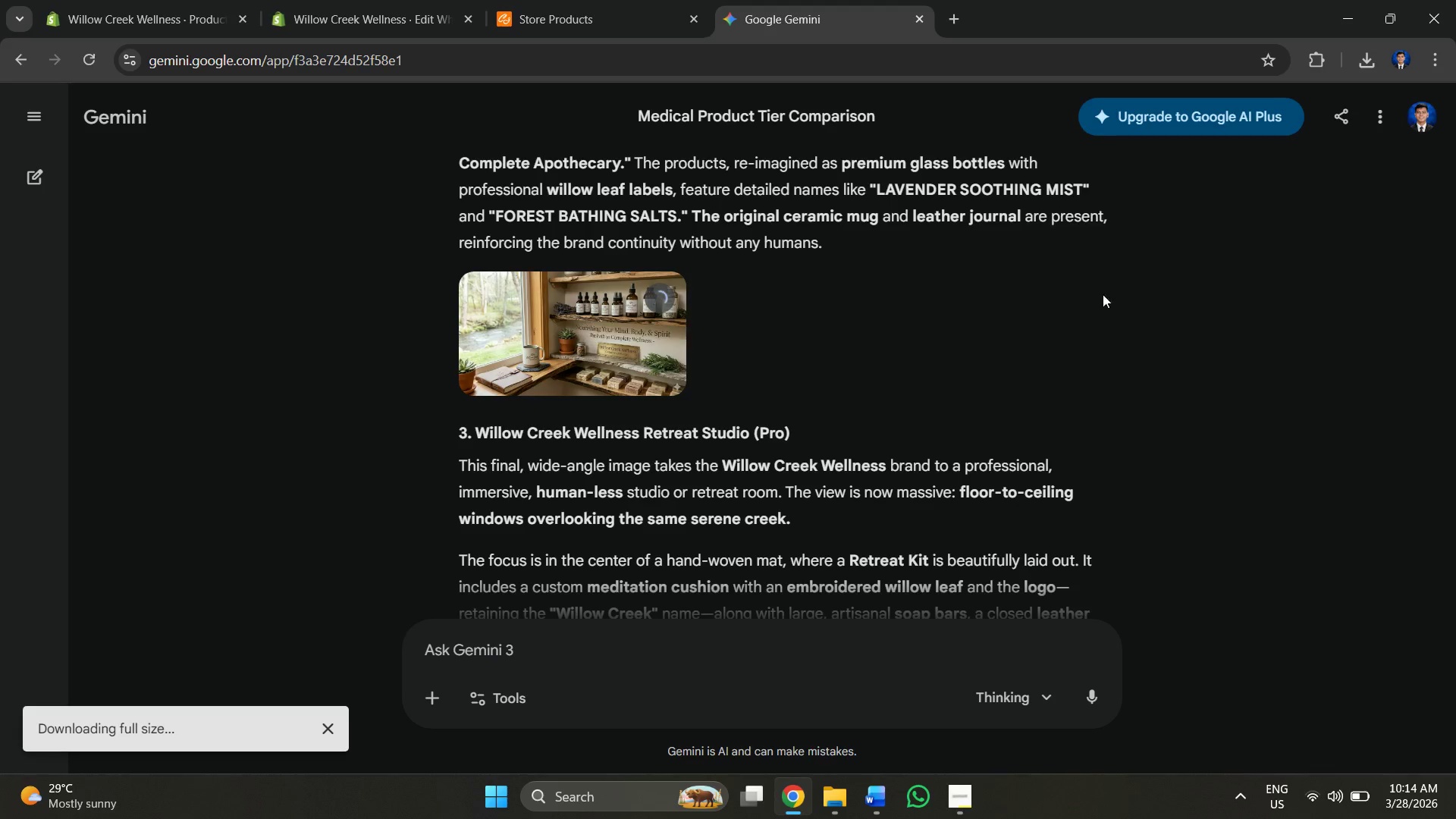 
key(Alt+AltLeft)
 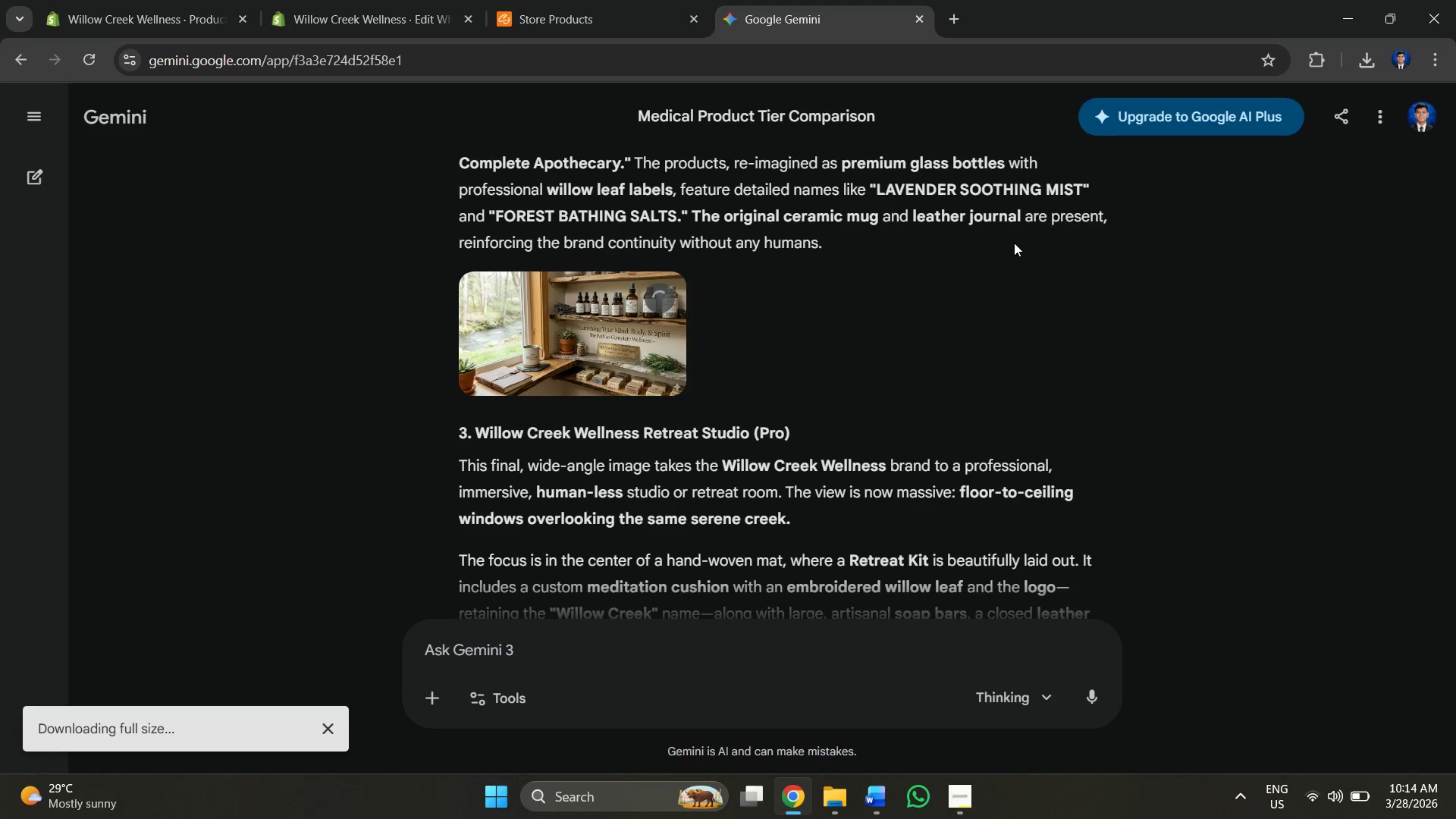 
key(Alt+Tab)
 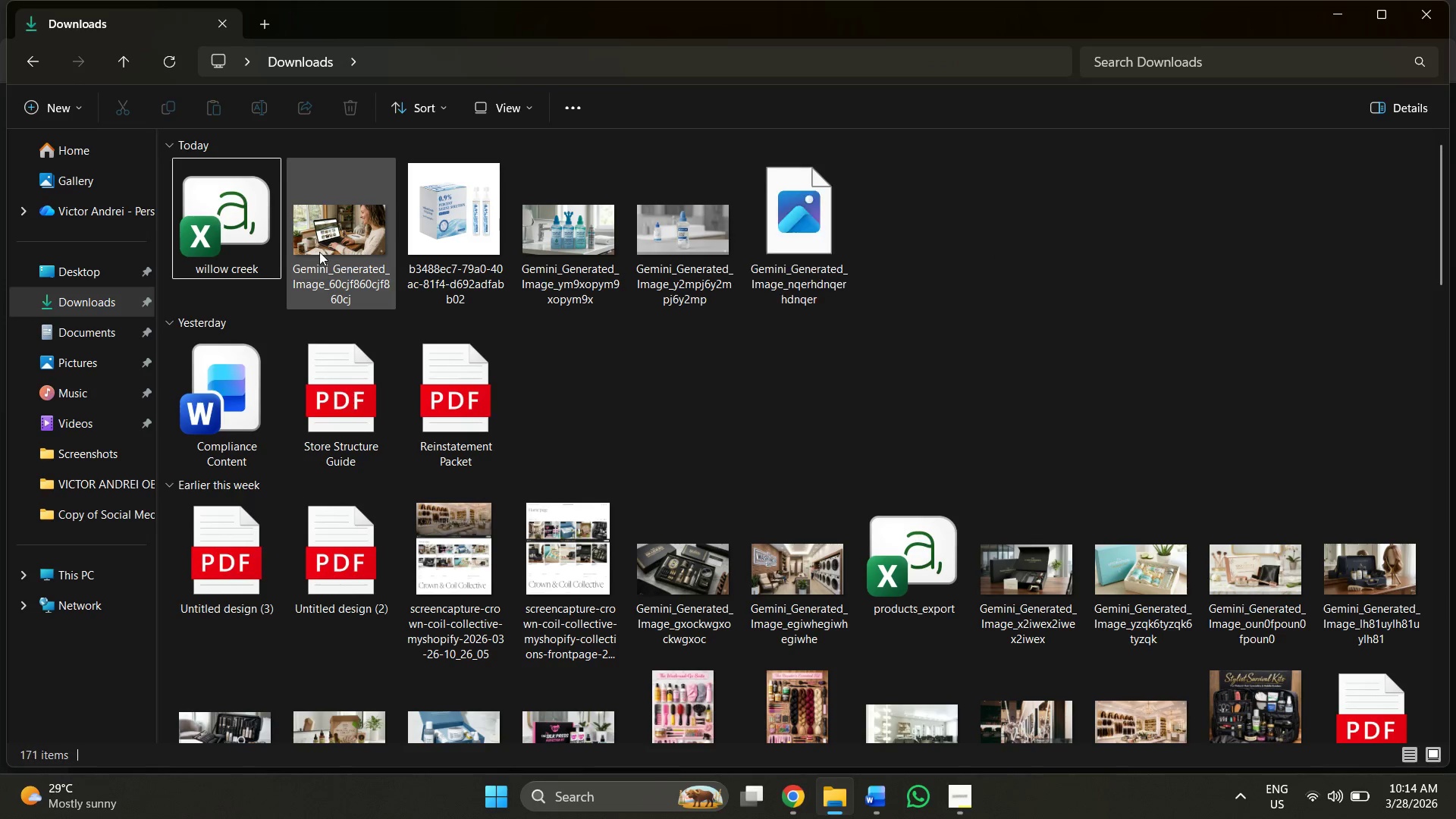 
key(Alt+AltLeft)
 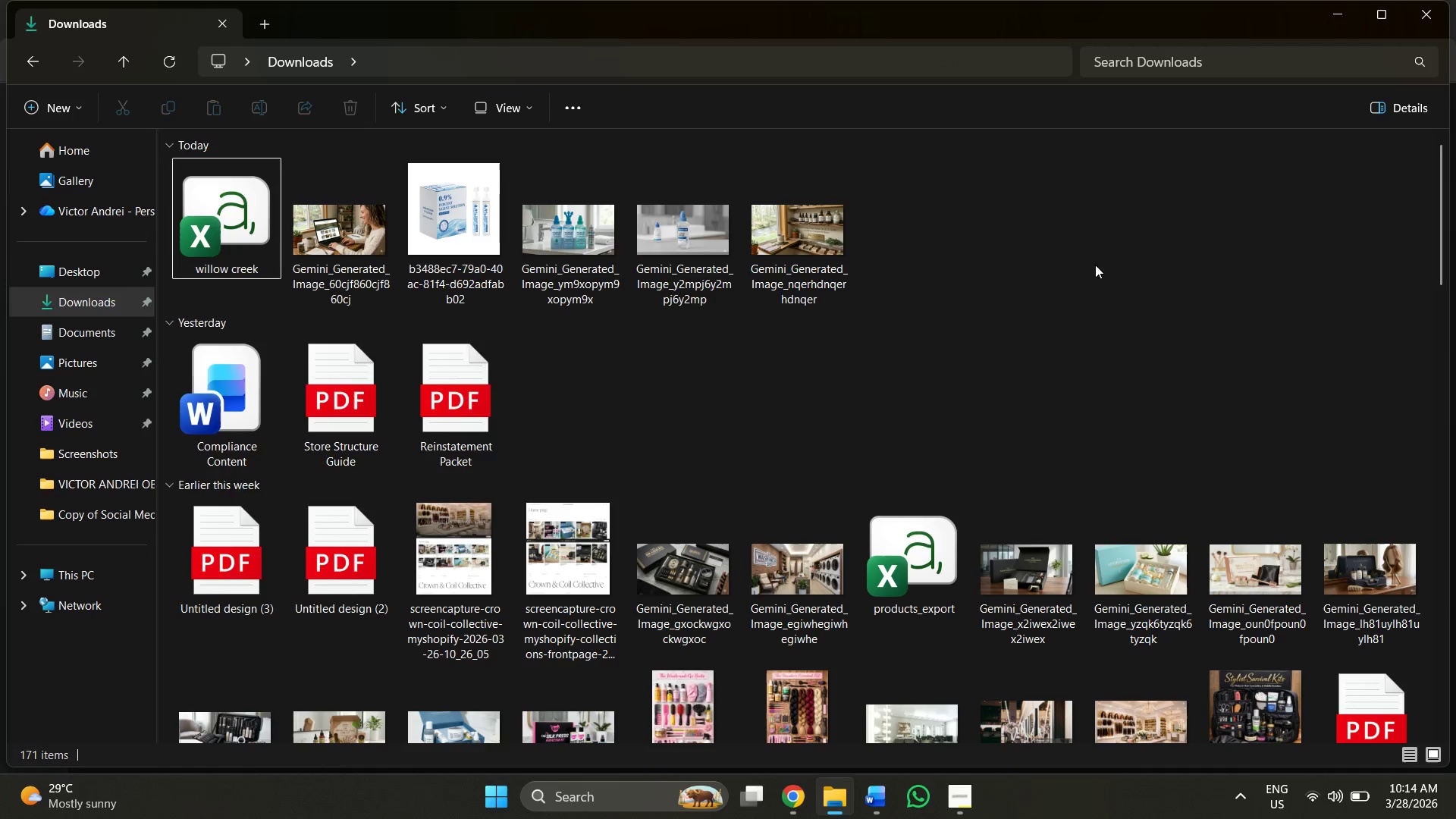 
key(Alt+Tab)
 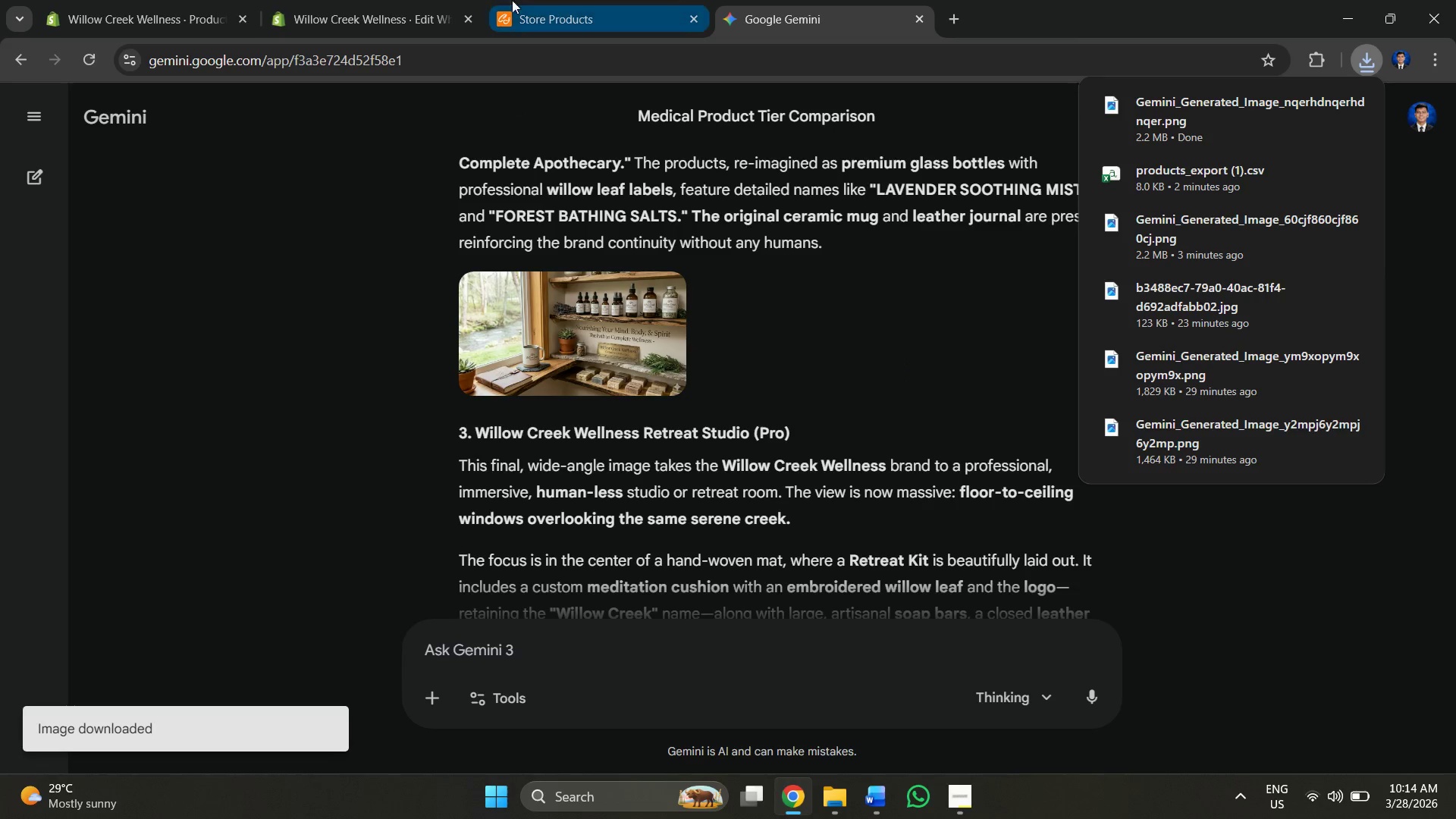 
left_click([662, 0])
 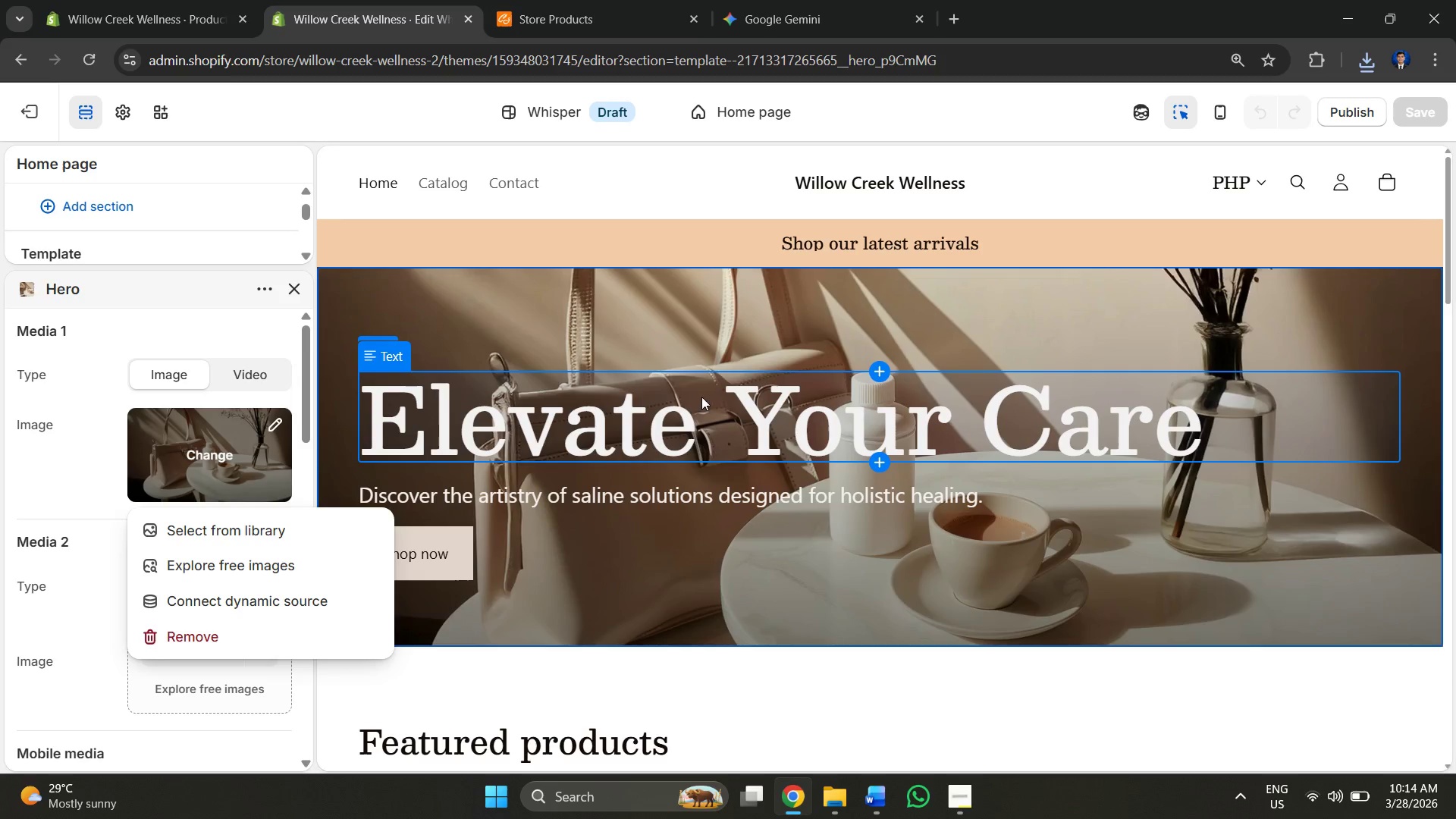 
left_click([699, 299])
 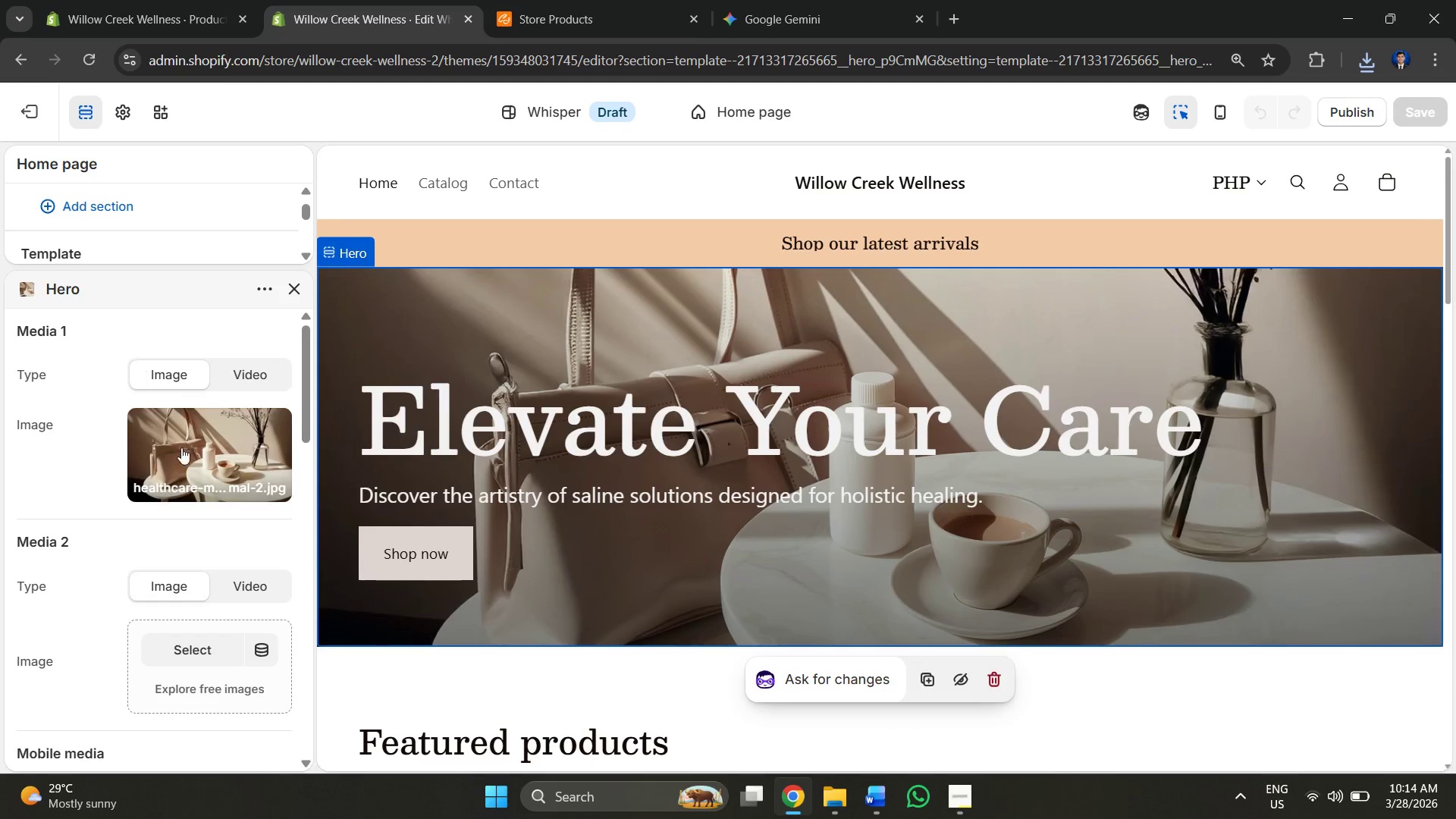 
left_click([221, 460])
 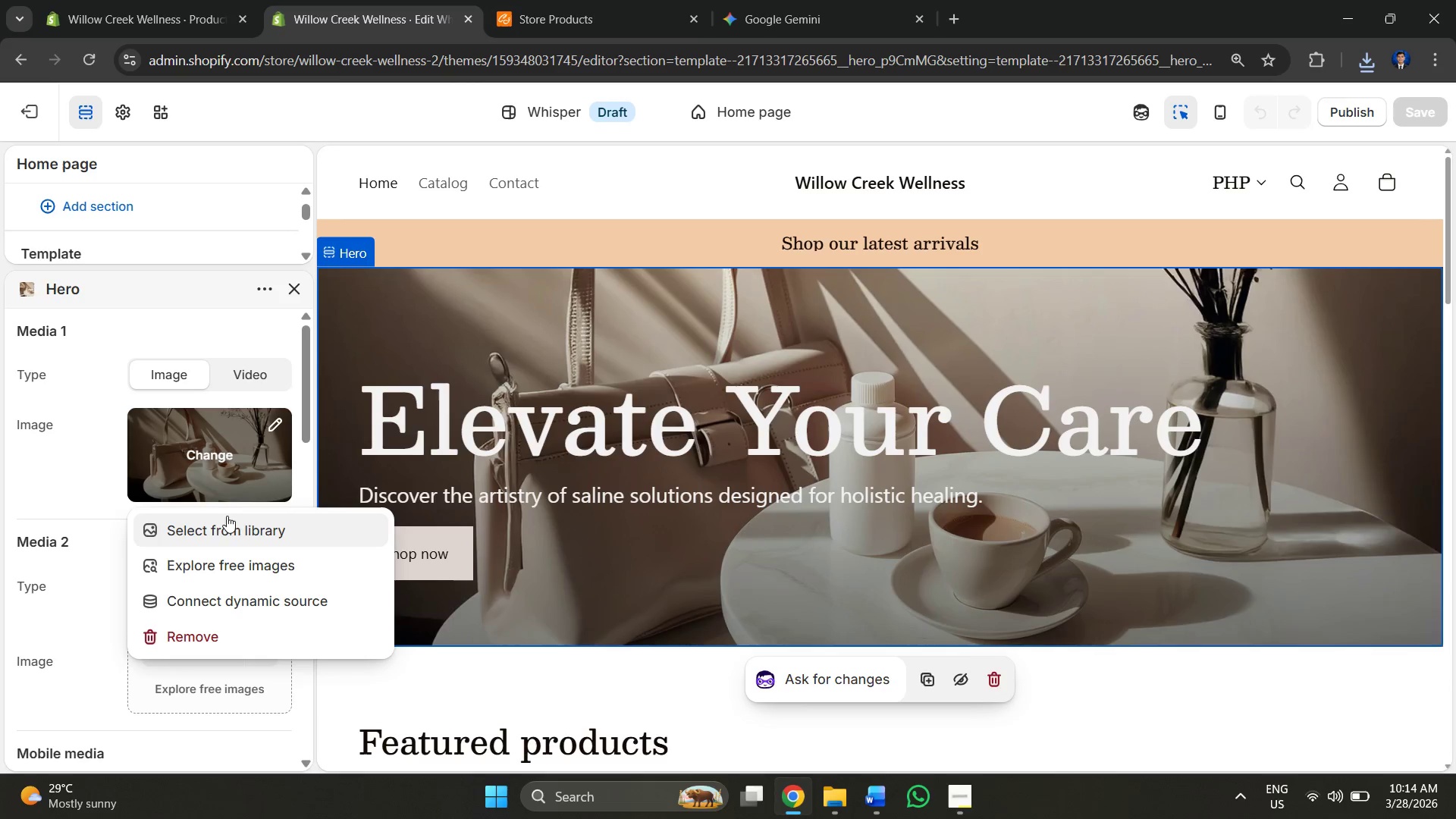 
left_click([227, 524])
 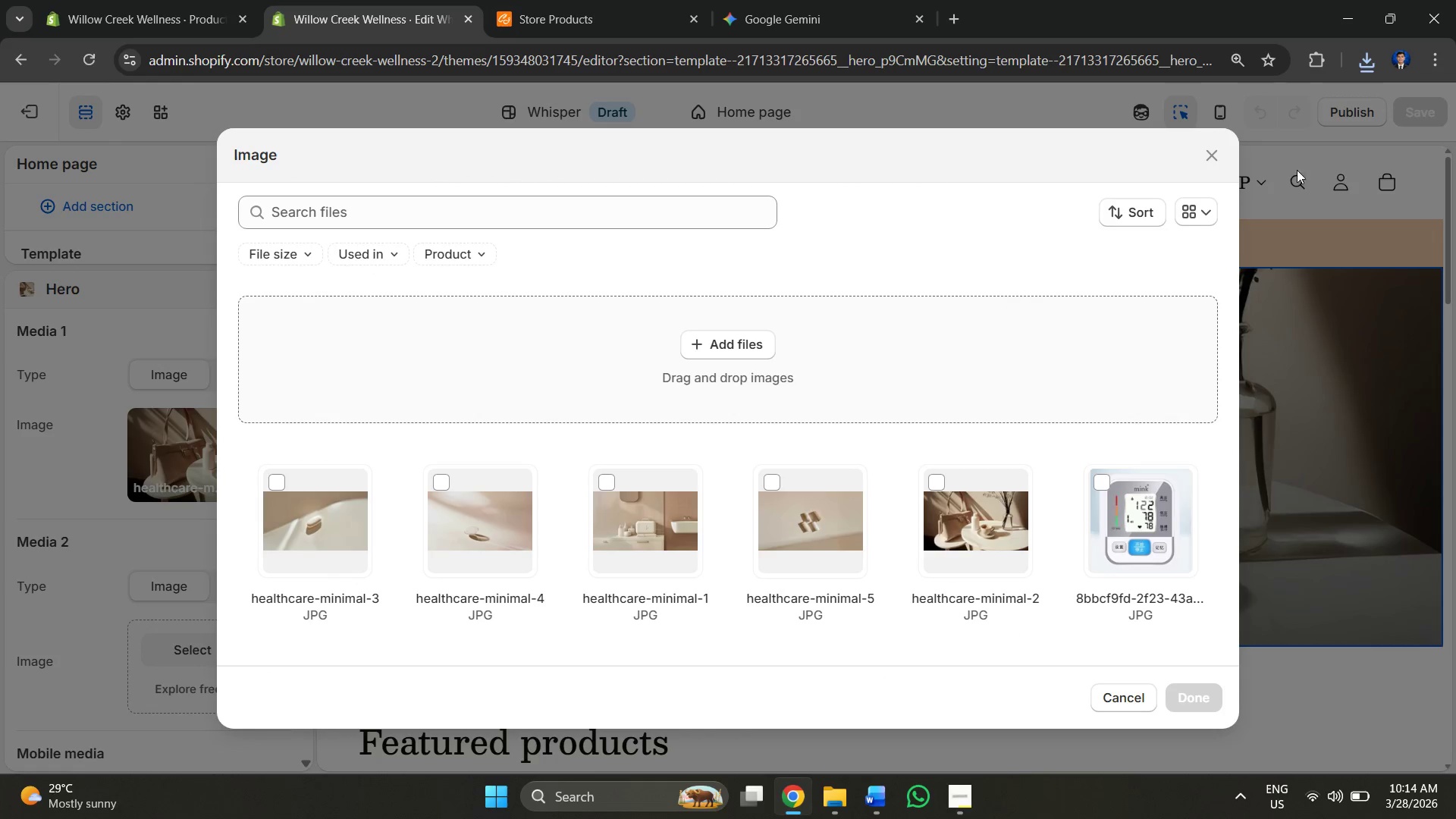 
left_click([1213, 149])
 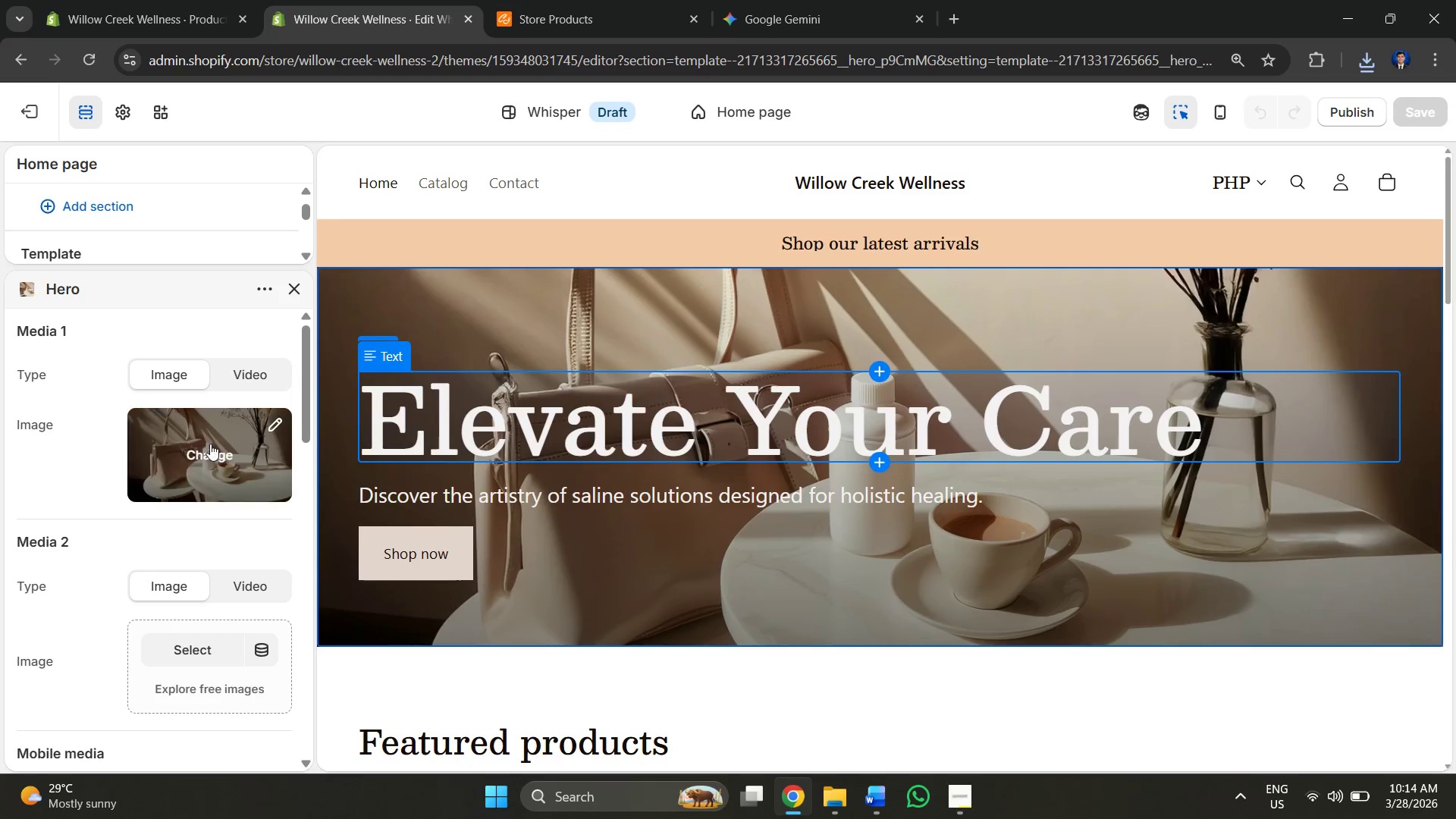 
left_click([214, 460])
 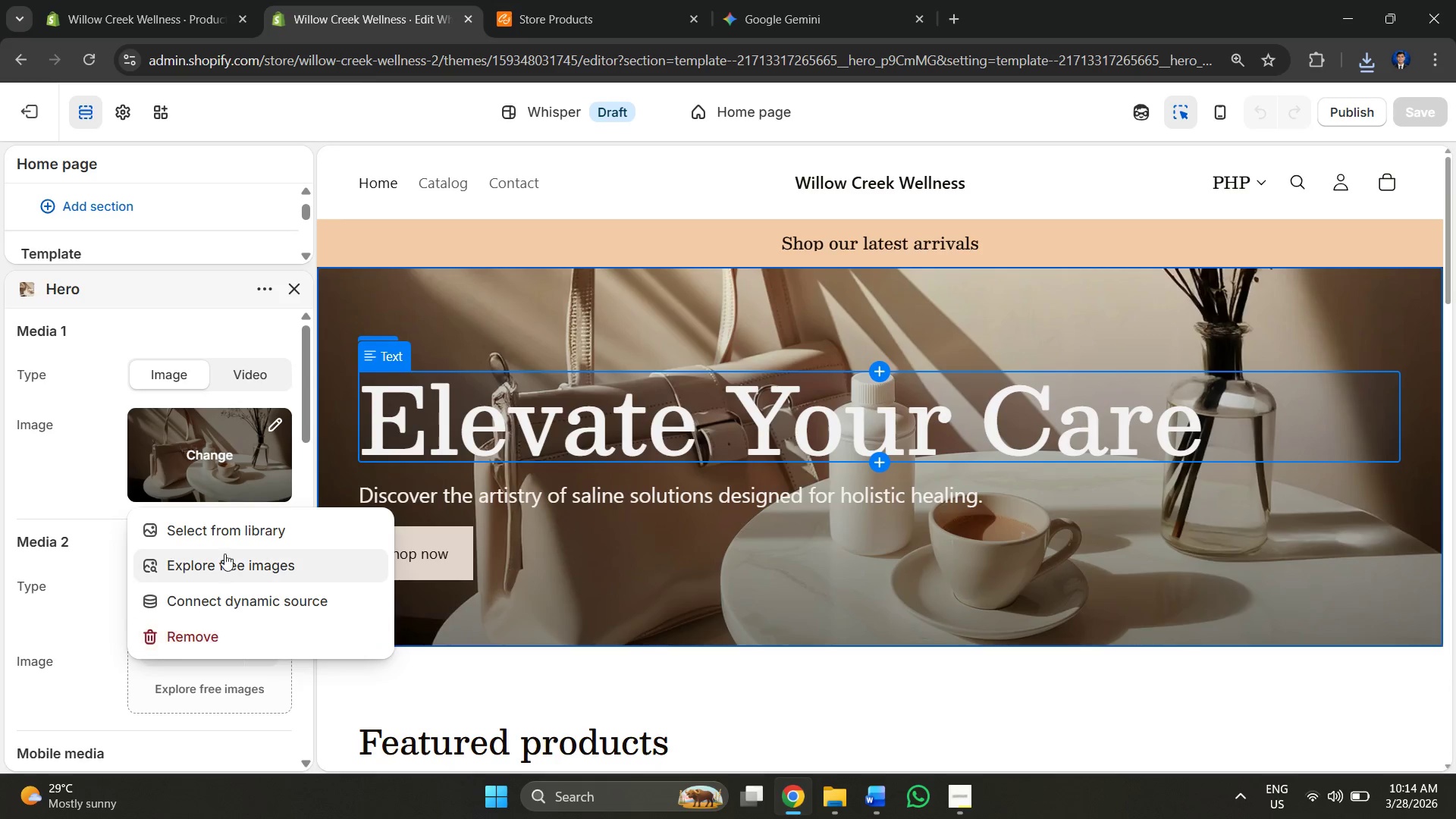 
left_click([229, 520])
 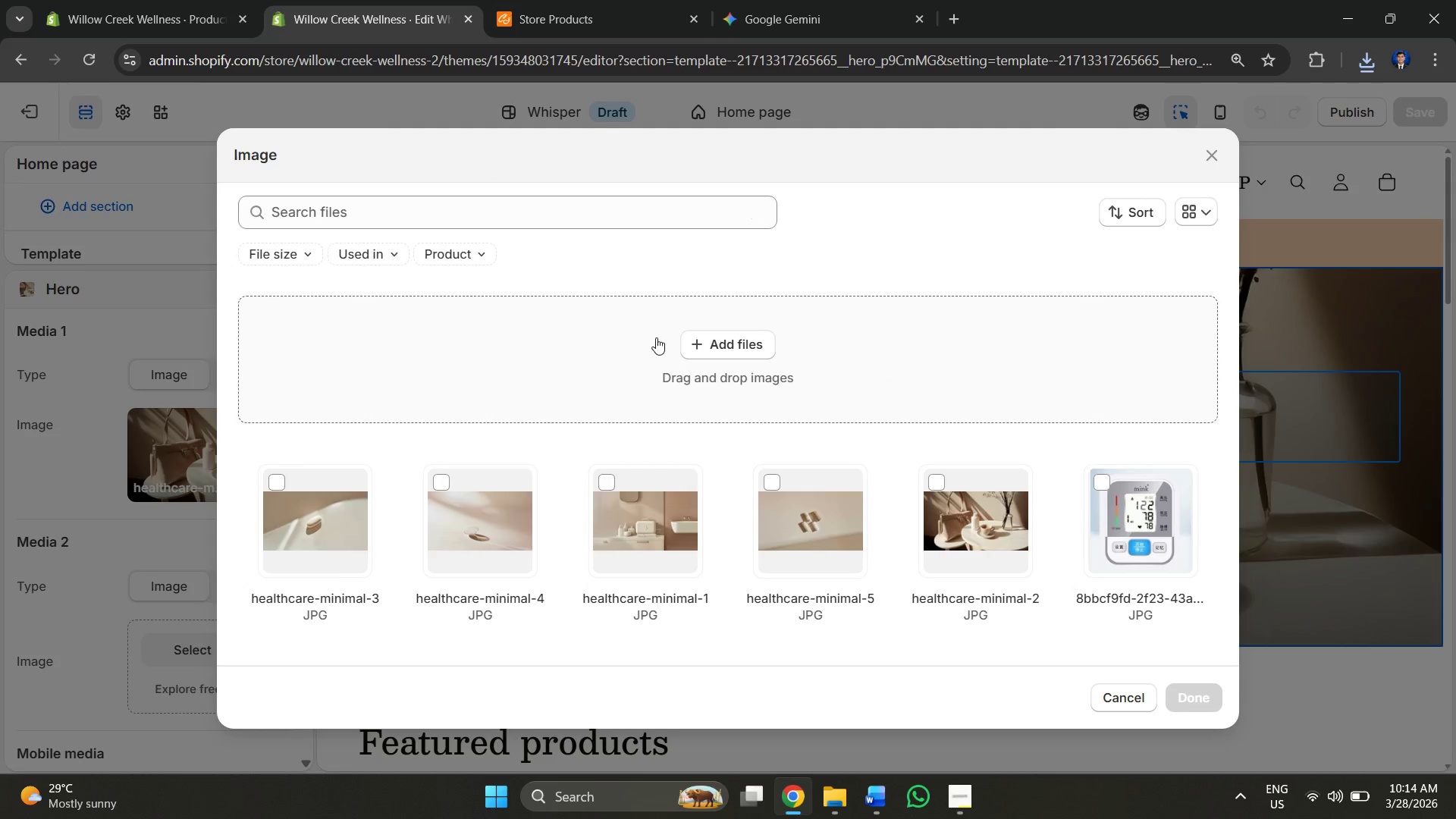 
left_click_drag(start_coordinate=[685, 354], to_coordinate=[711, 348])
 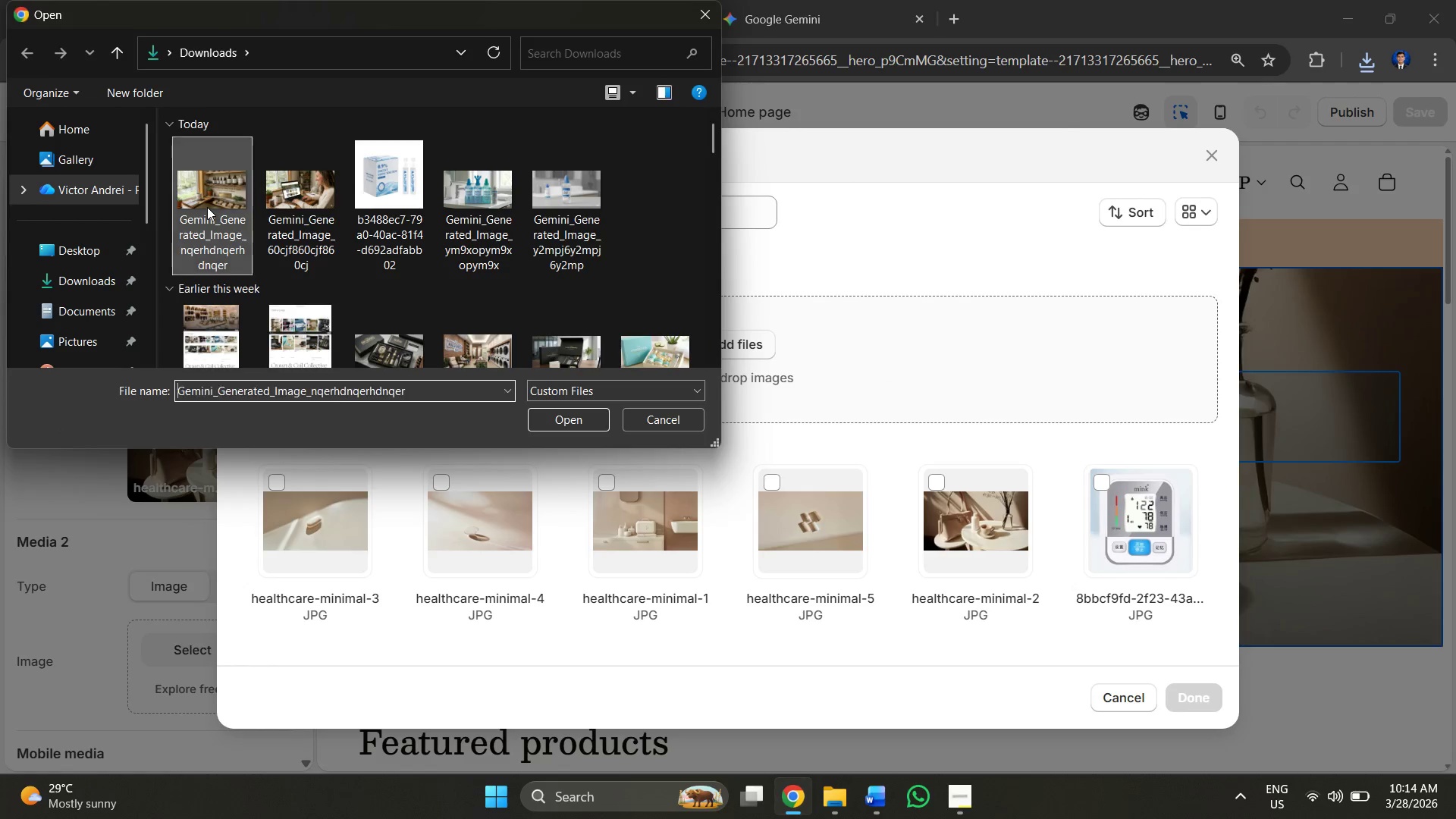 
left_click([572, 420])
 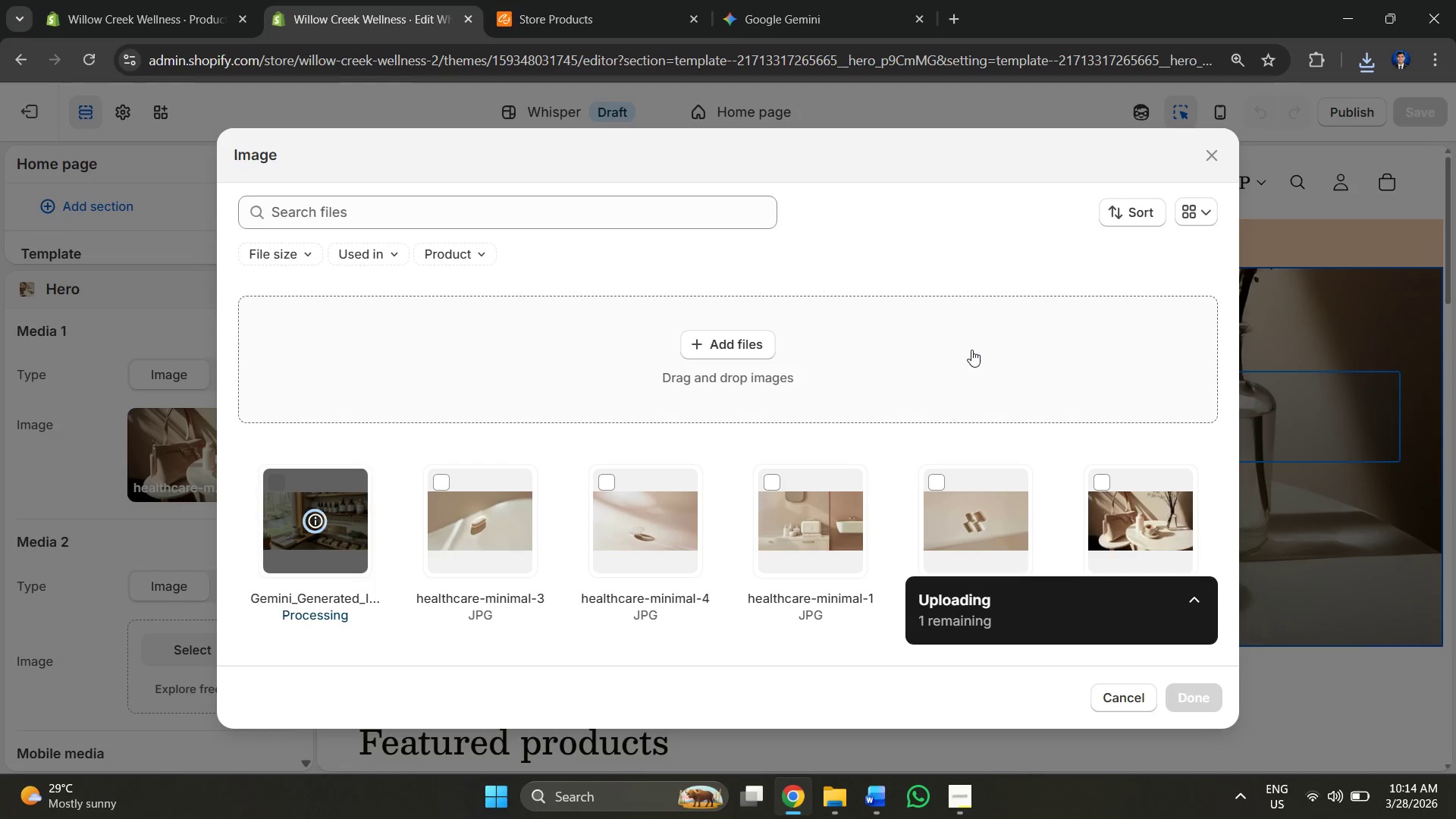 
wait(7.28)
 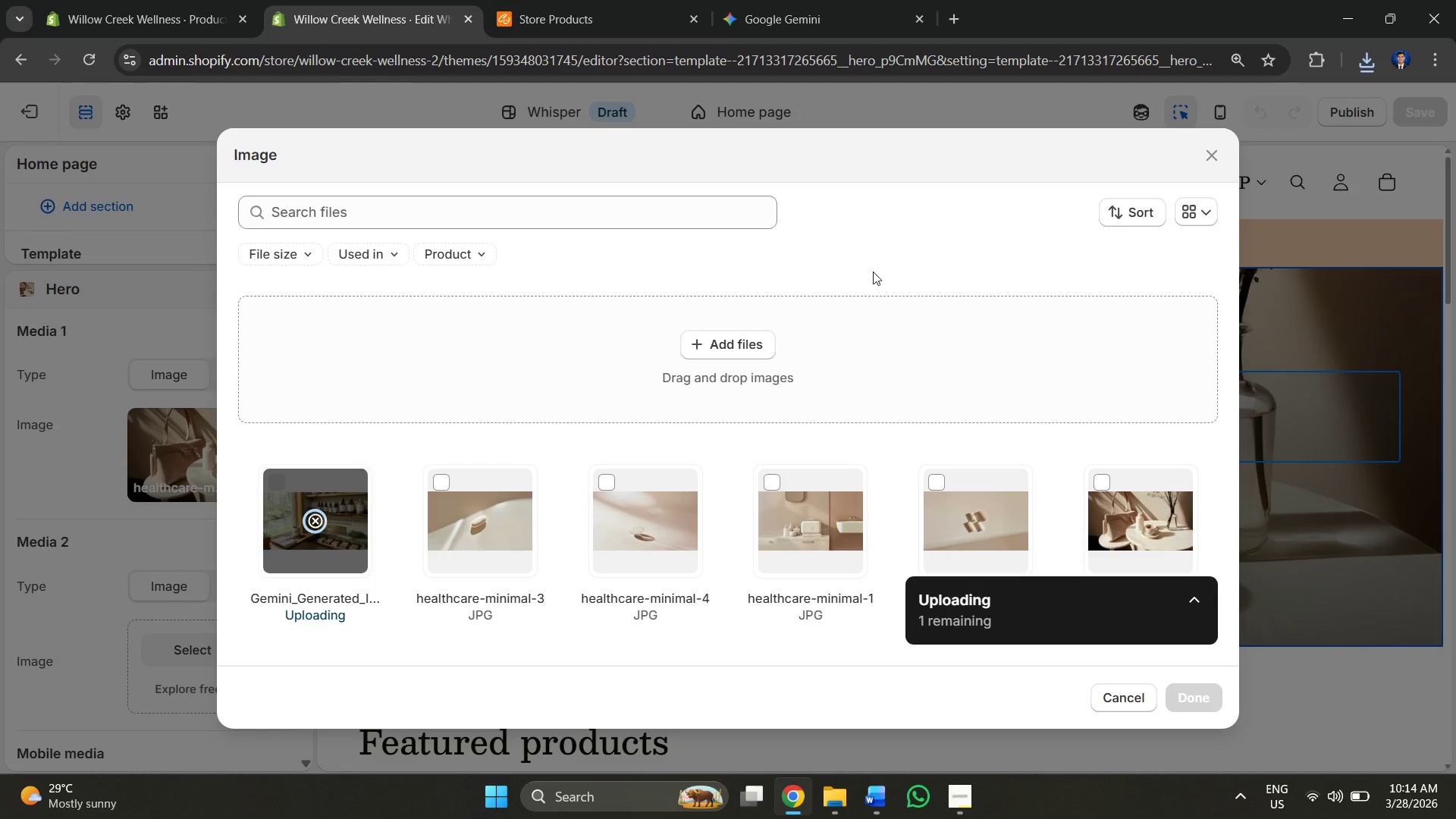 
left_click([1197, 701])
 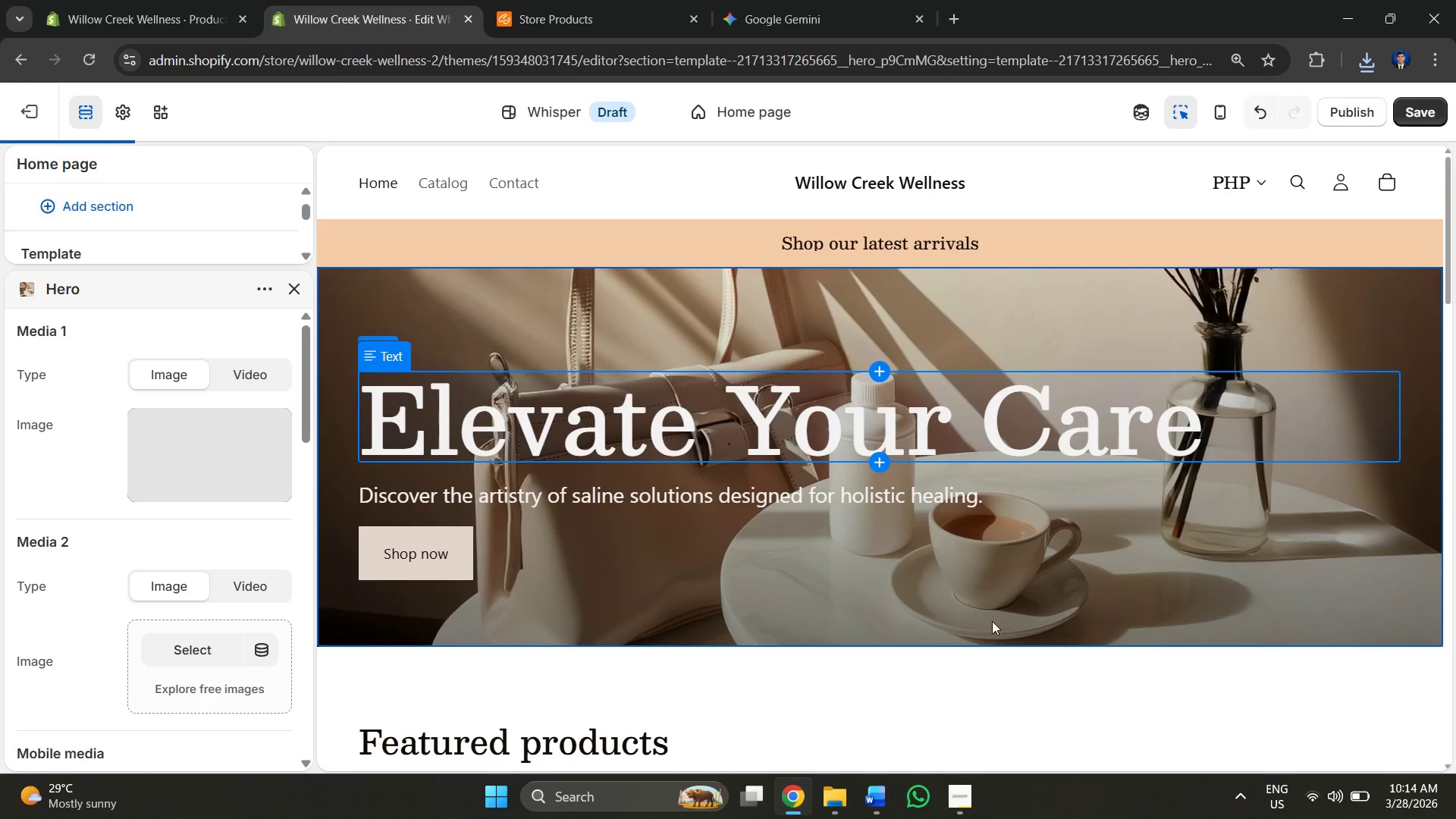 
scroll: coordinate [801, 497], scroll_direction: down, amount: 4.0
 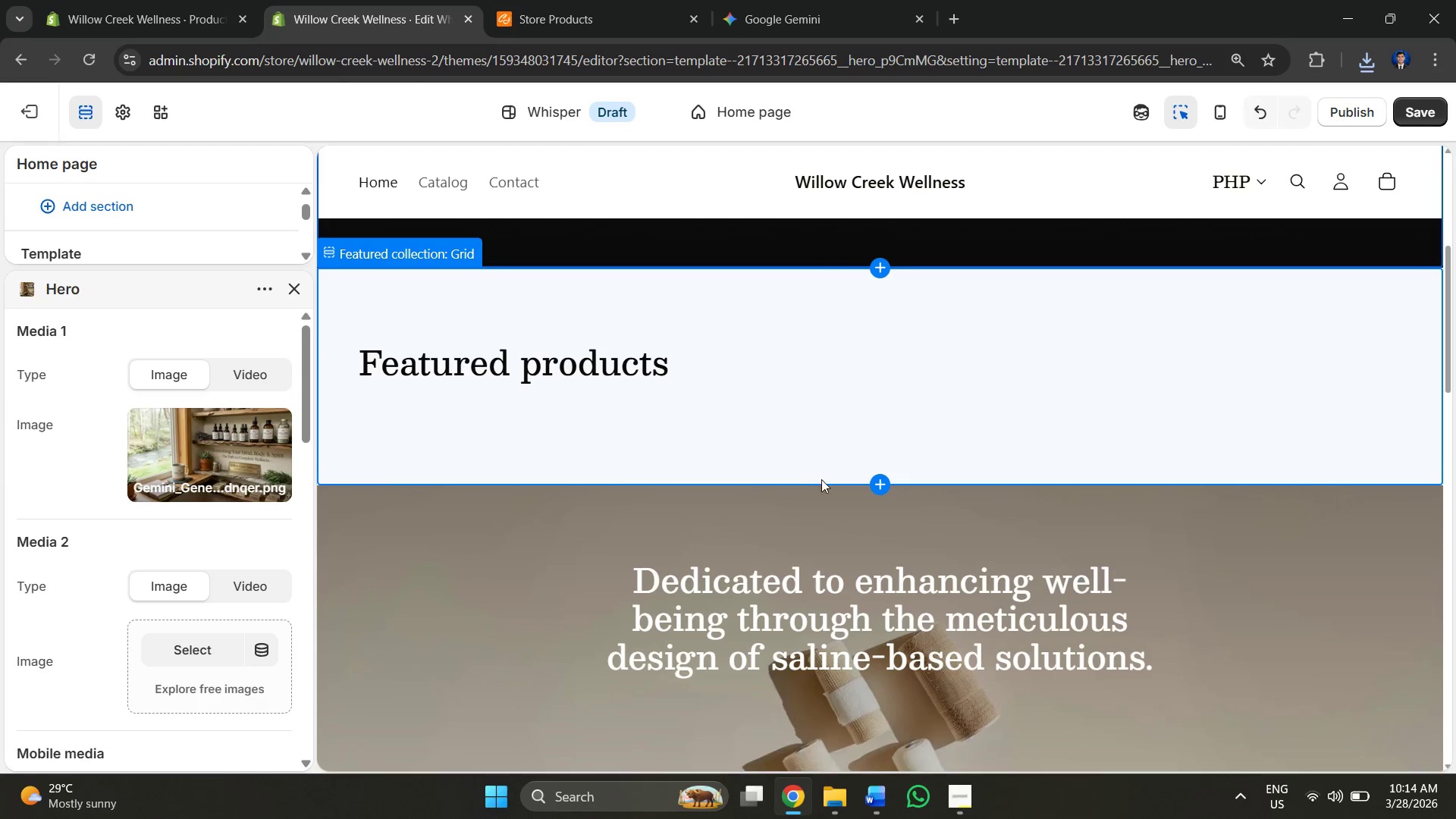 
scroll: coordinate [816, 475], scroll_direction: up, amount: 5.0
 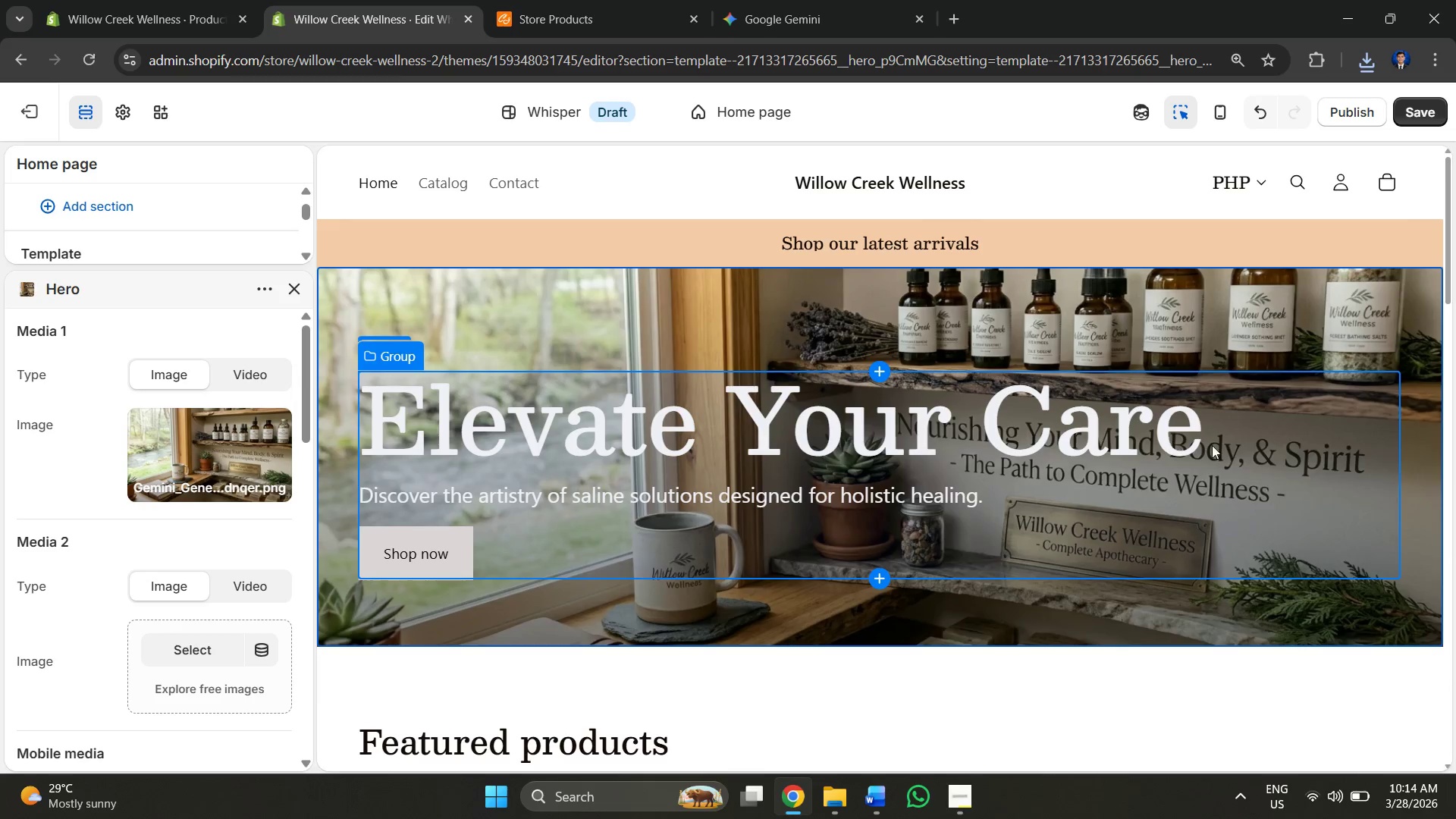 
scroll: coordinate [797, 453], scroll_direction: down, amount: 9.0
 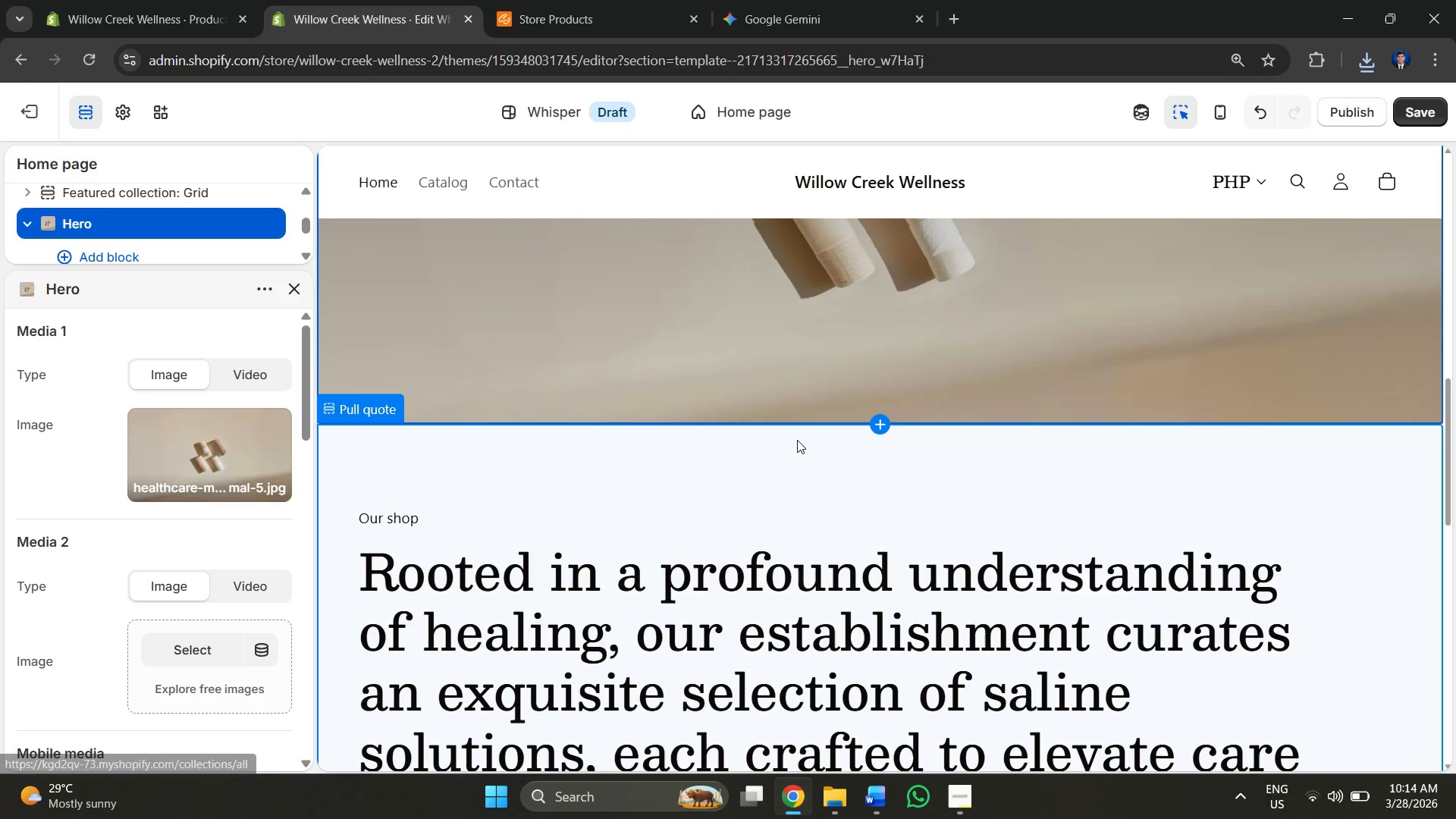 
scroll: coordinate [779, 447], scroll_direction: up, amount: 3.0
 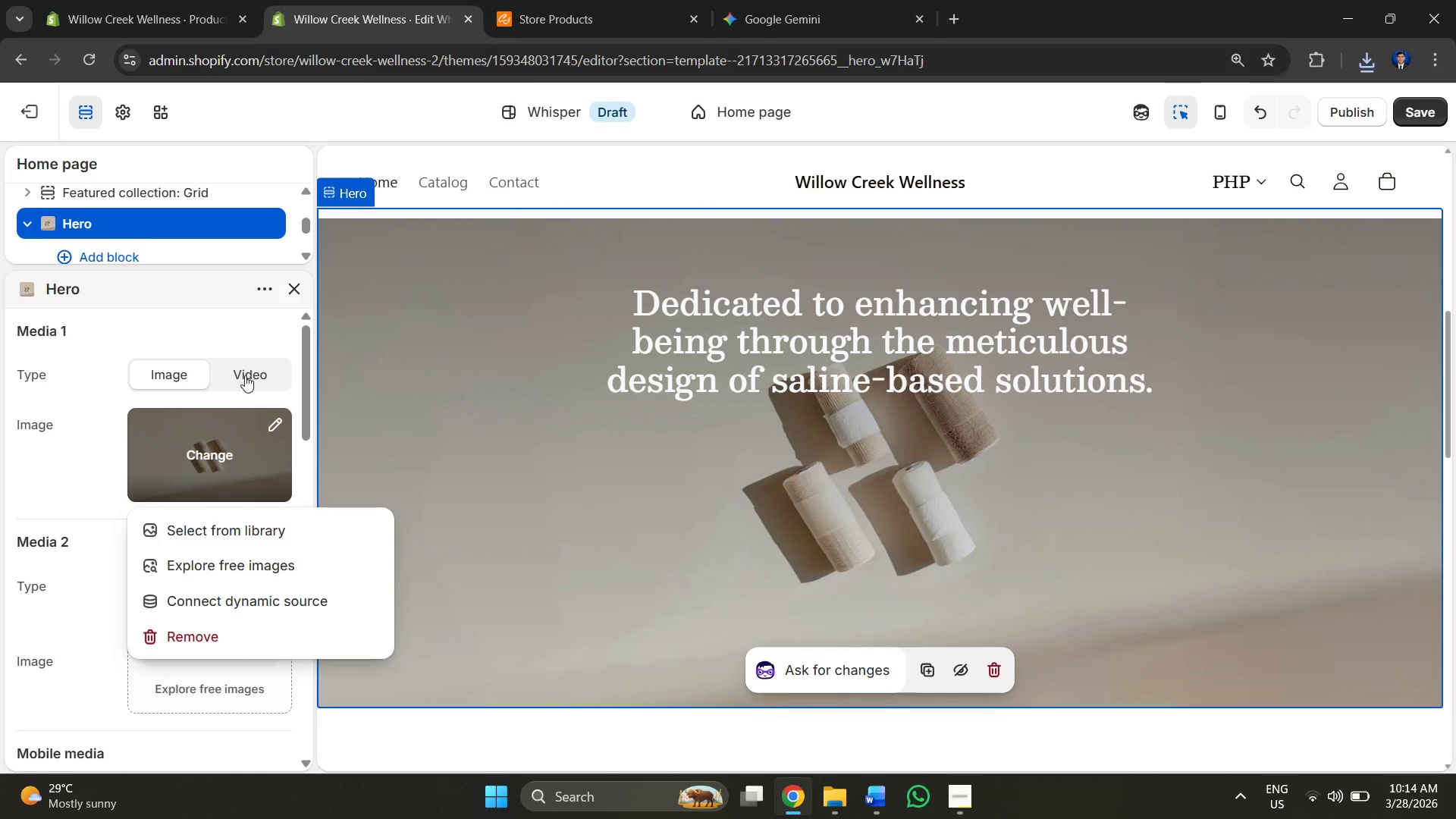 
left_click([776, 15])
 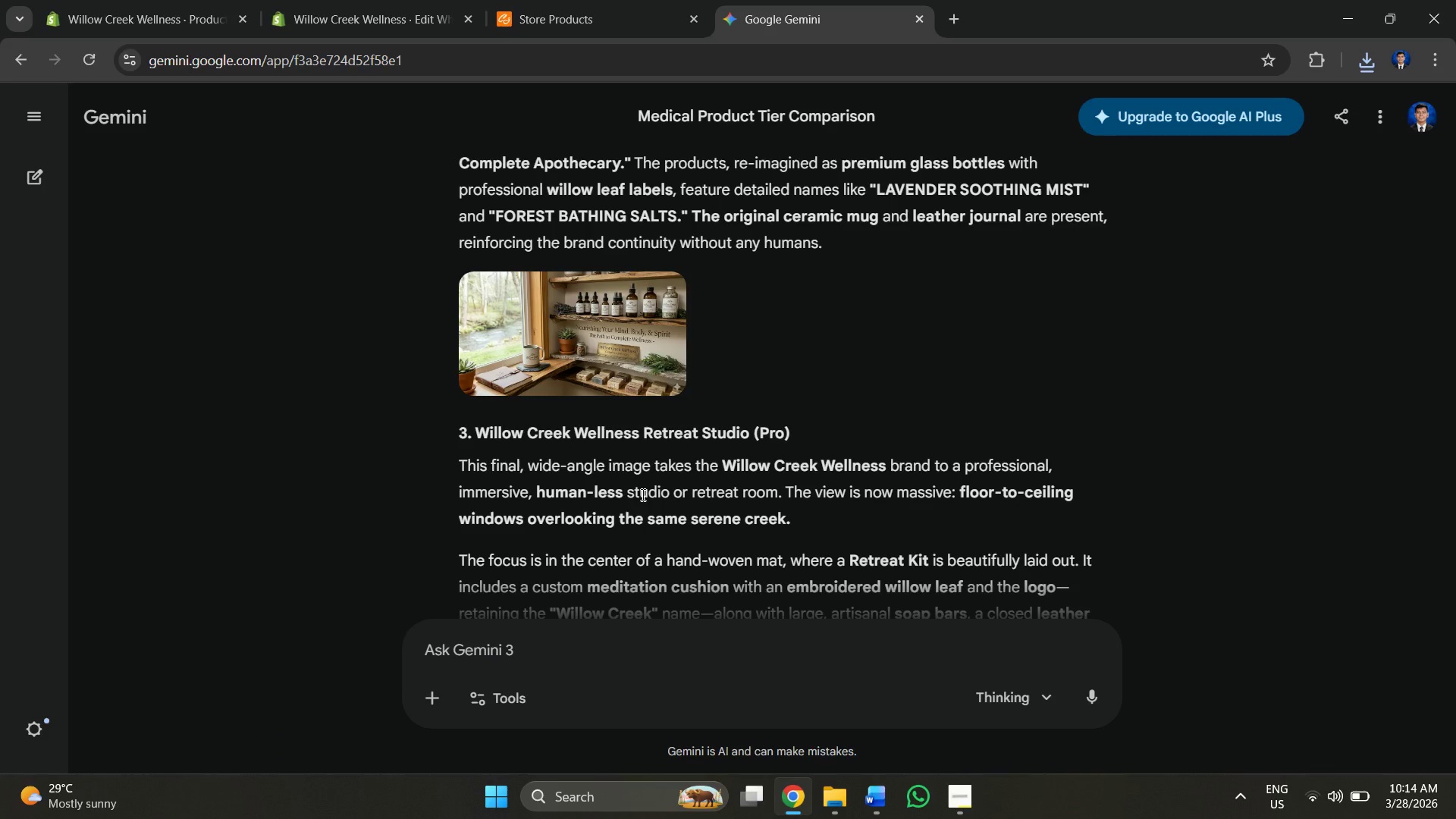 
scroll: coordinate [742, 368], scroll_direction: down, amount: 11.0
 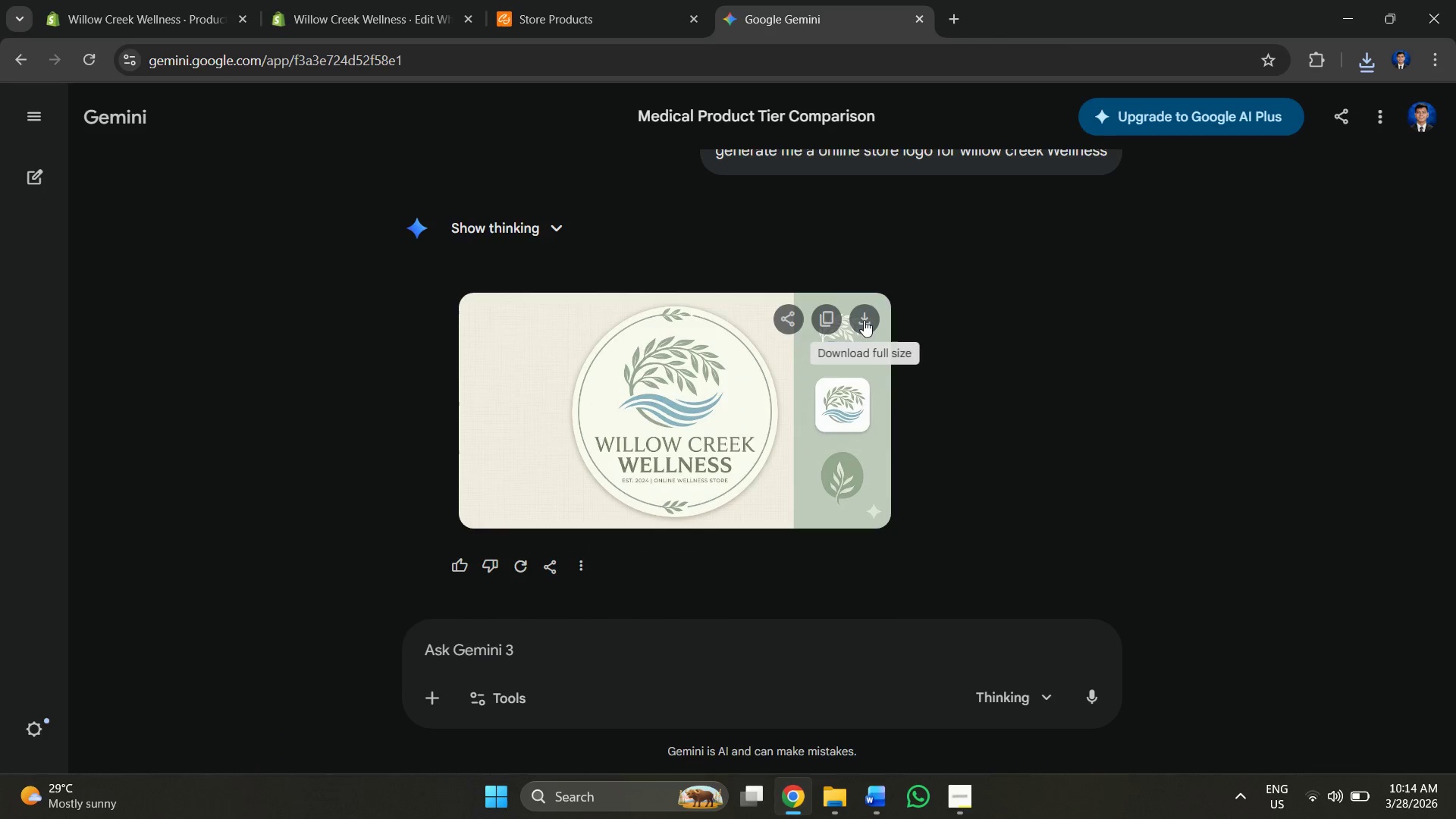 
left_click([863, 315])
 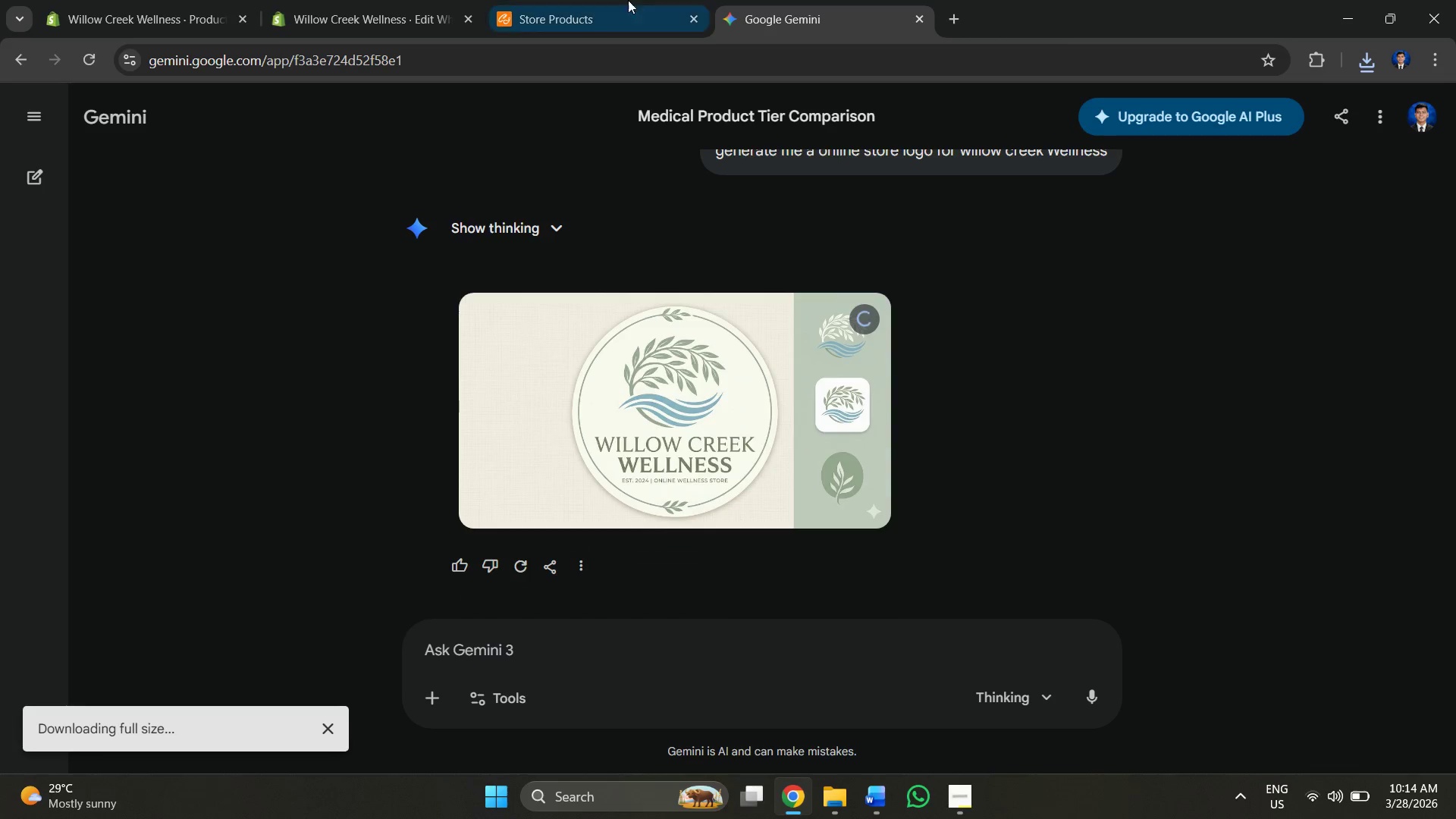 
left_click([615, 0])
 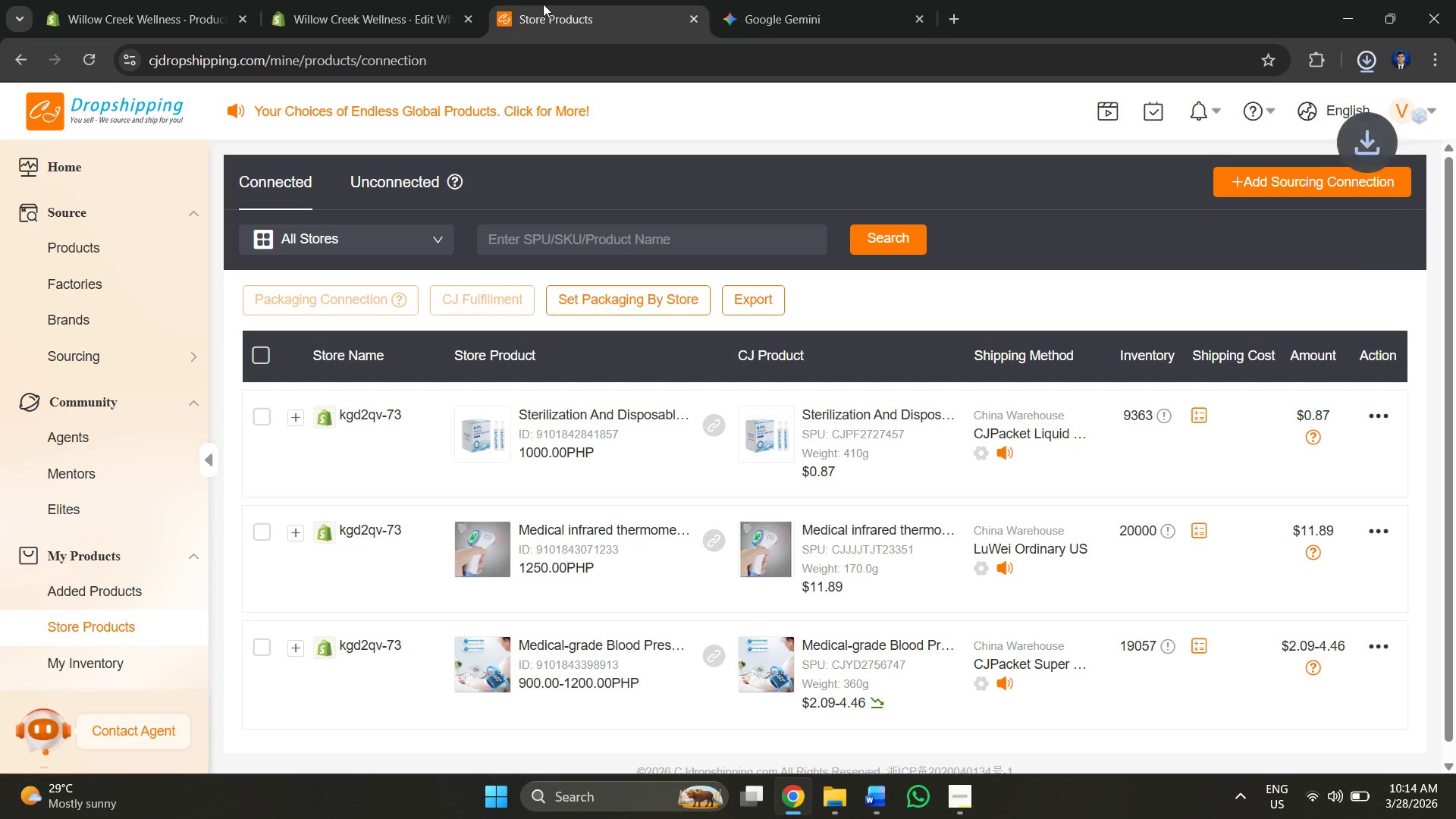 
left_click([370, 0])
 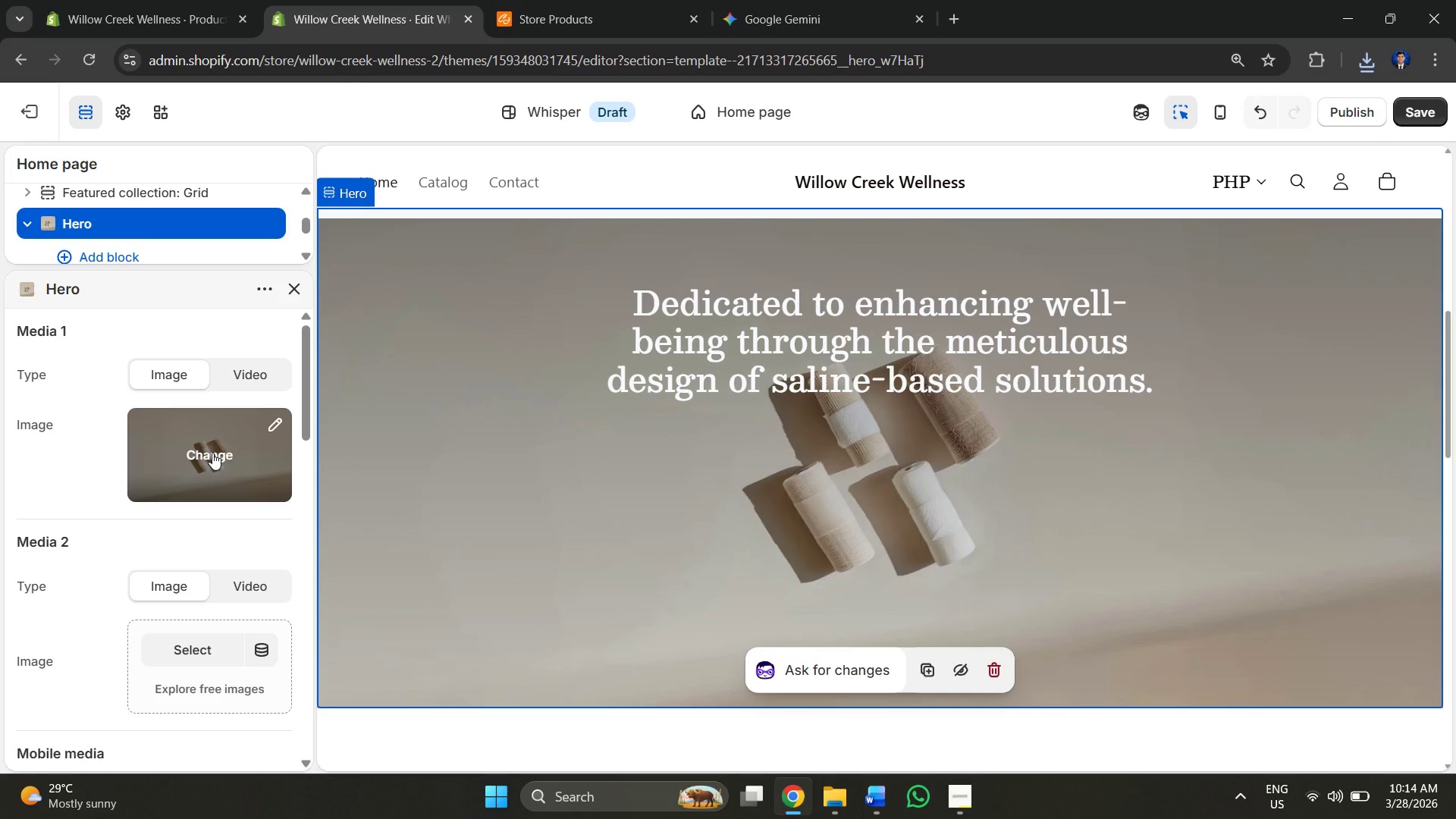 
left_click([212, 453])
 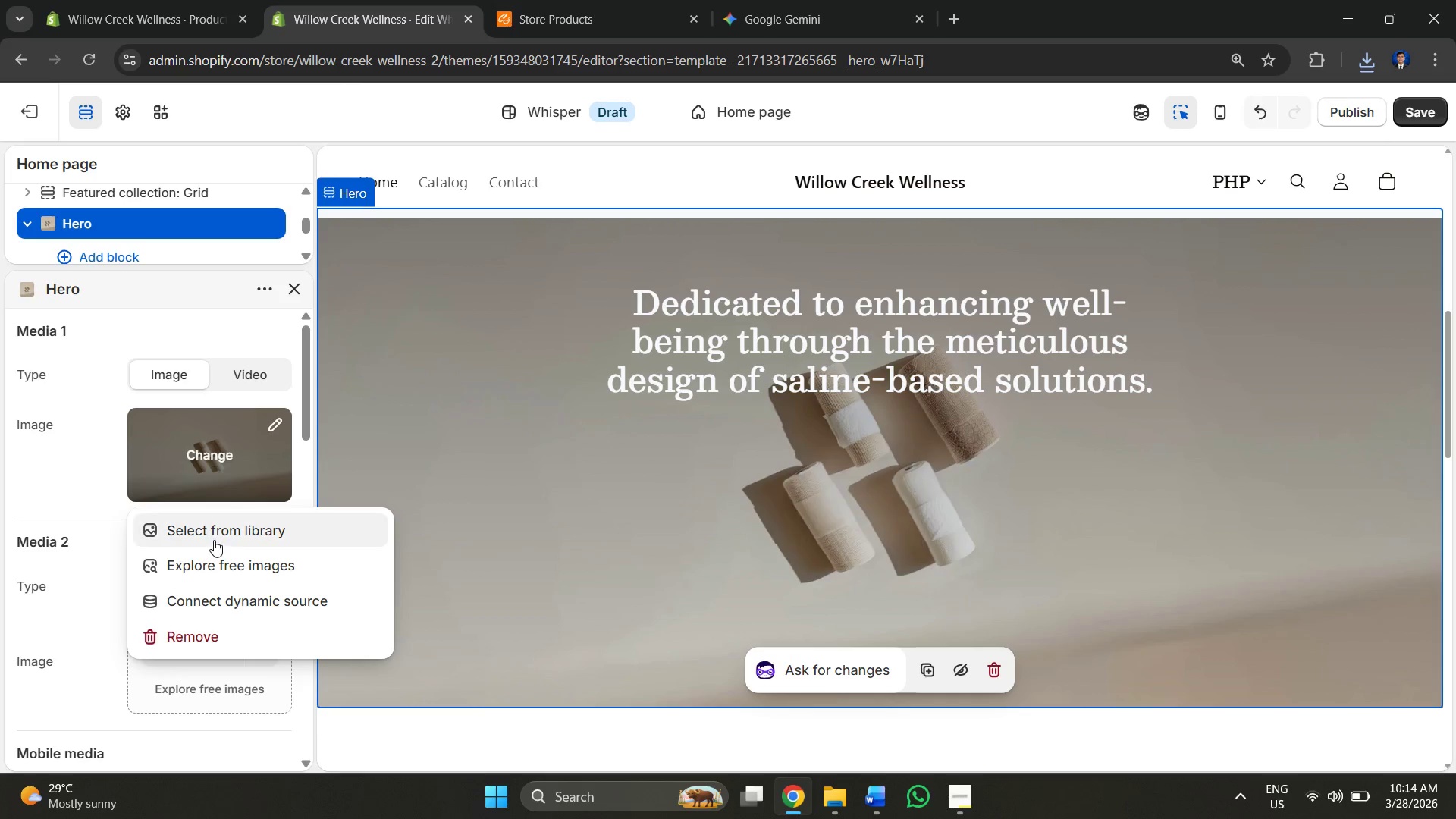 
left_click([214, 540])
 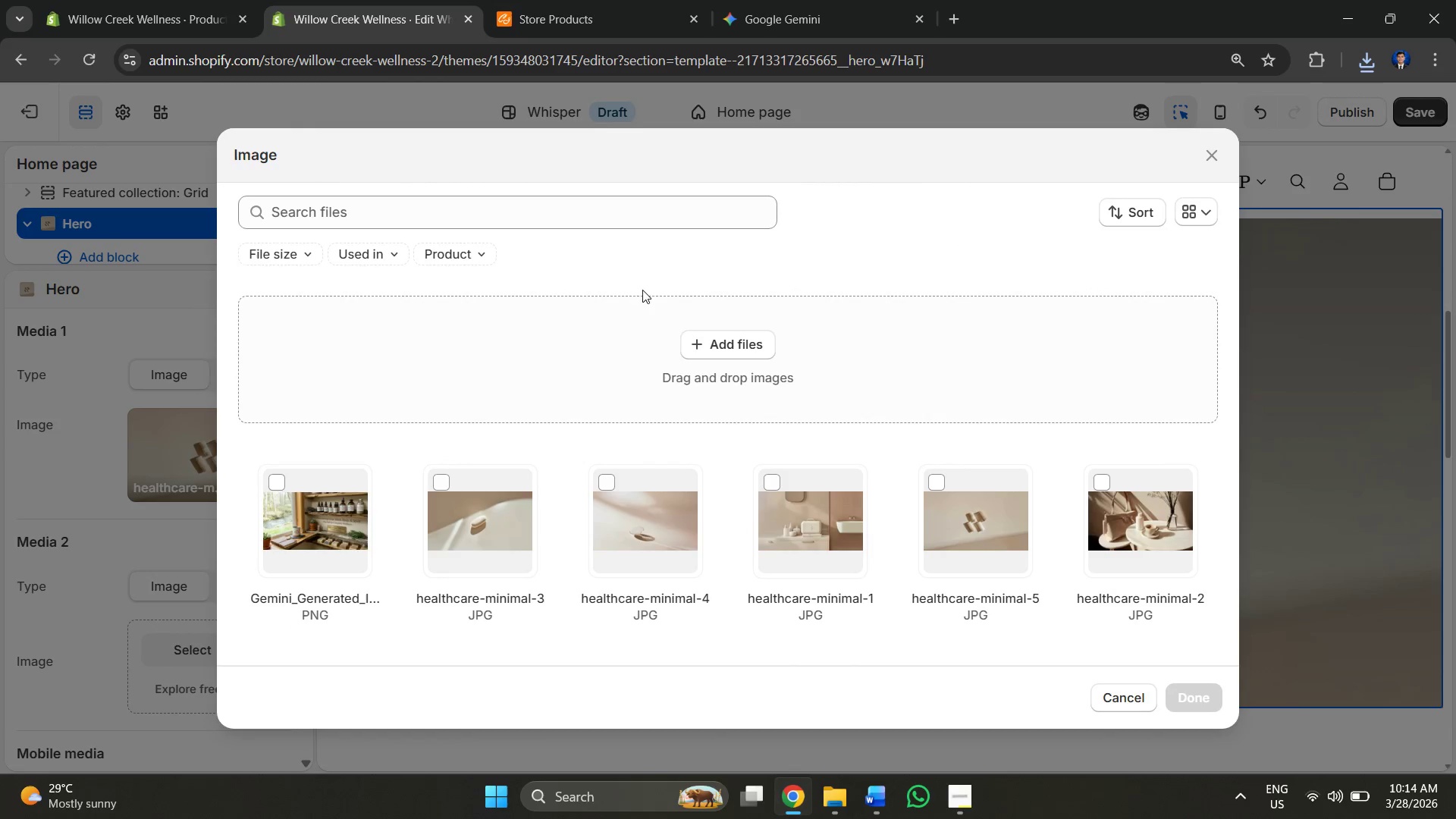 
left_click([692, 337])
 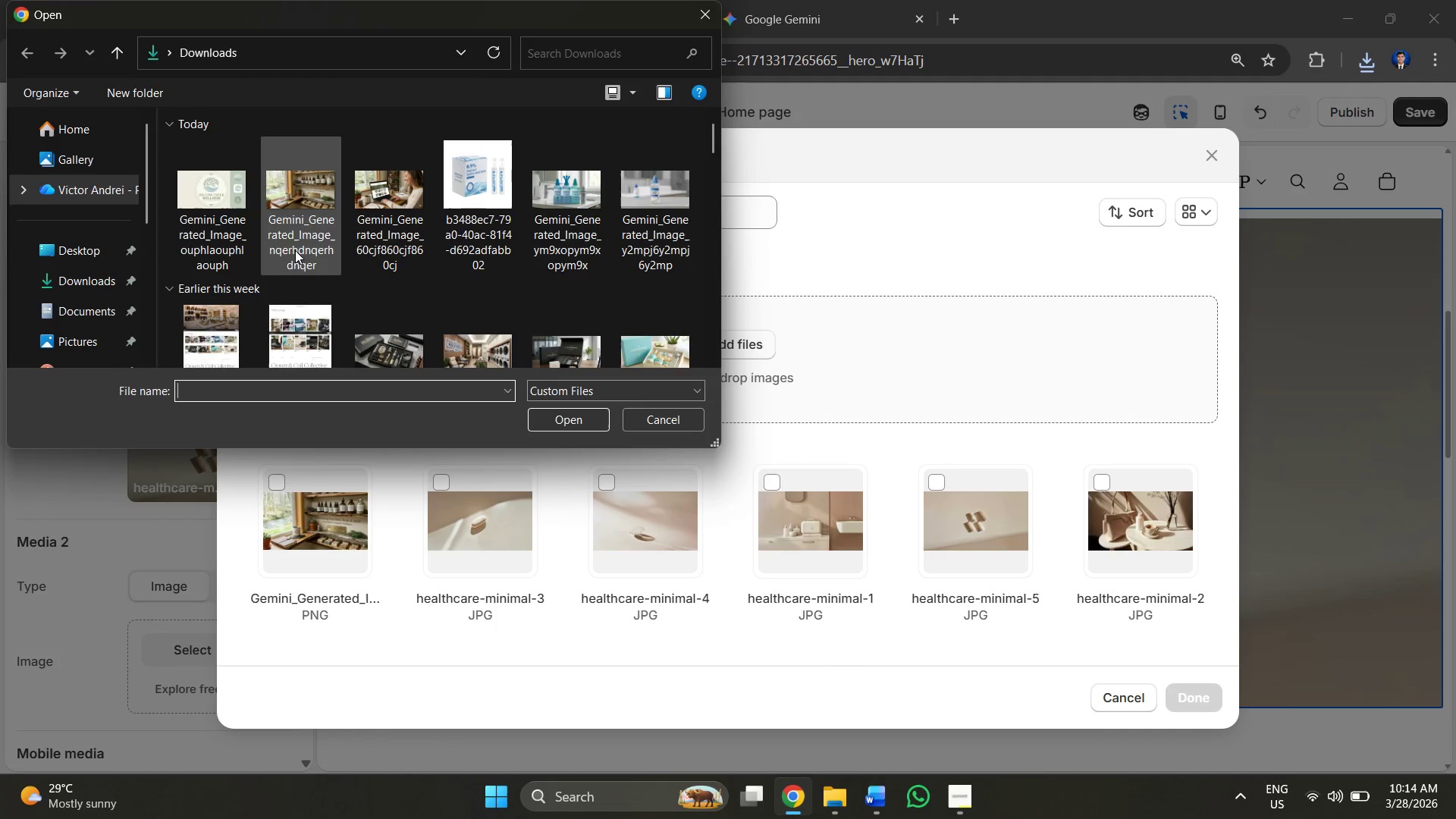 
left_click([205, 222])
 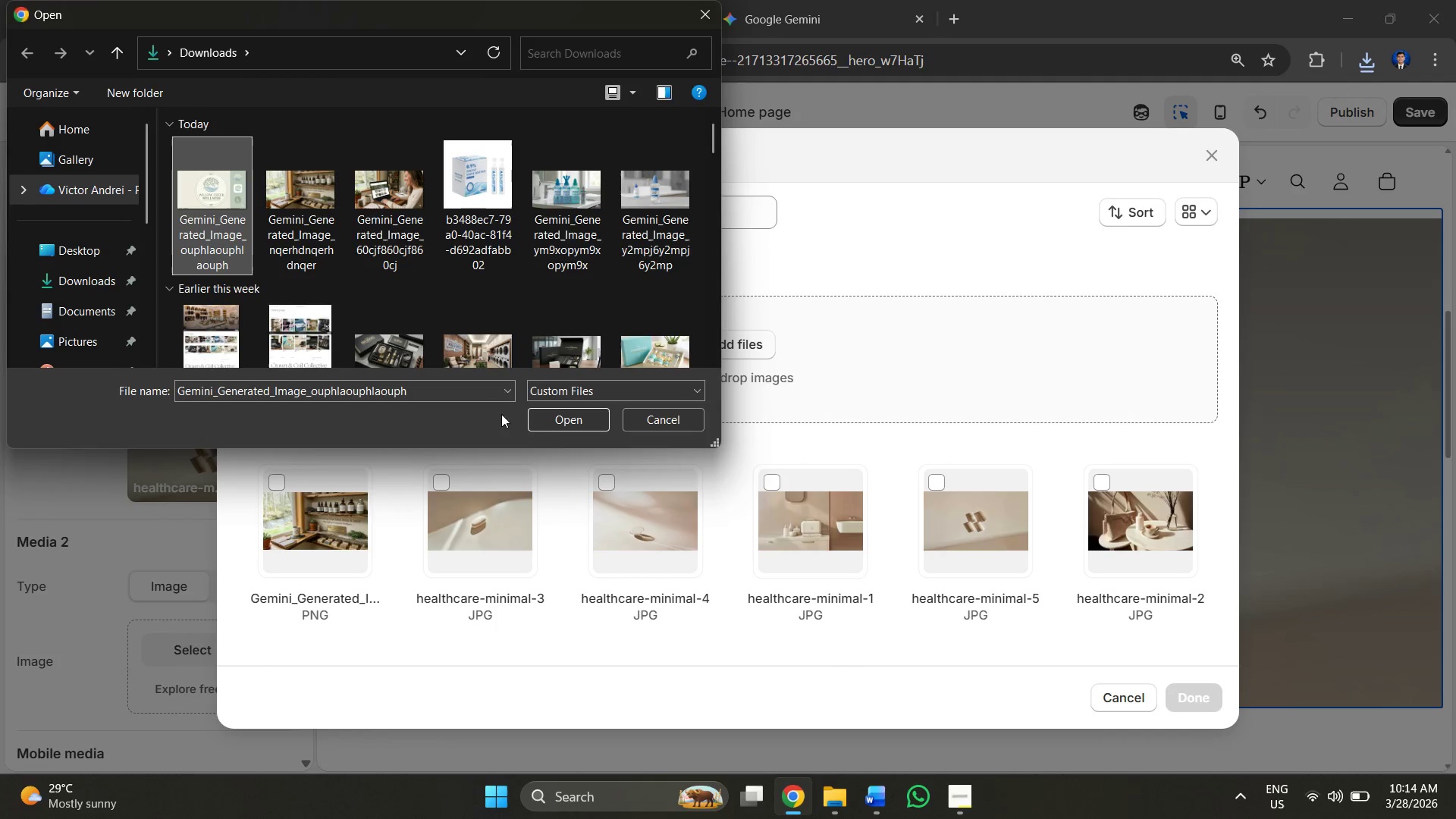 
left_click([560, 416])
 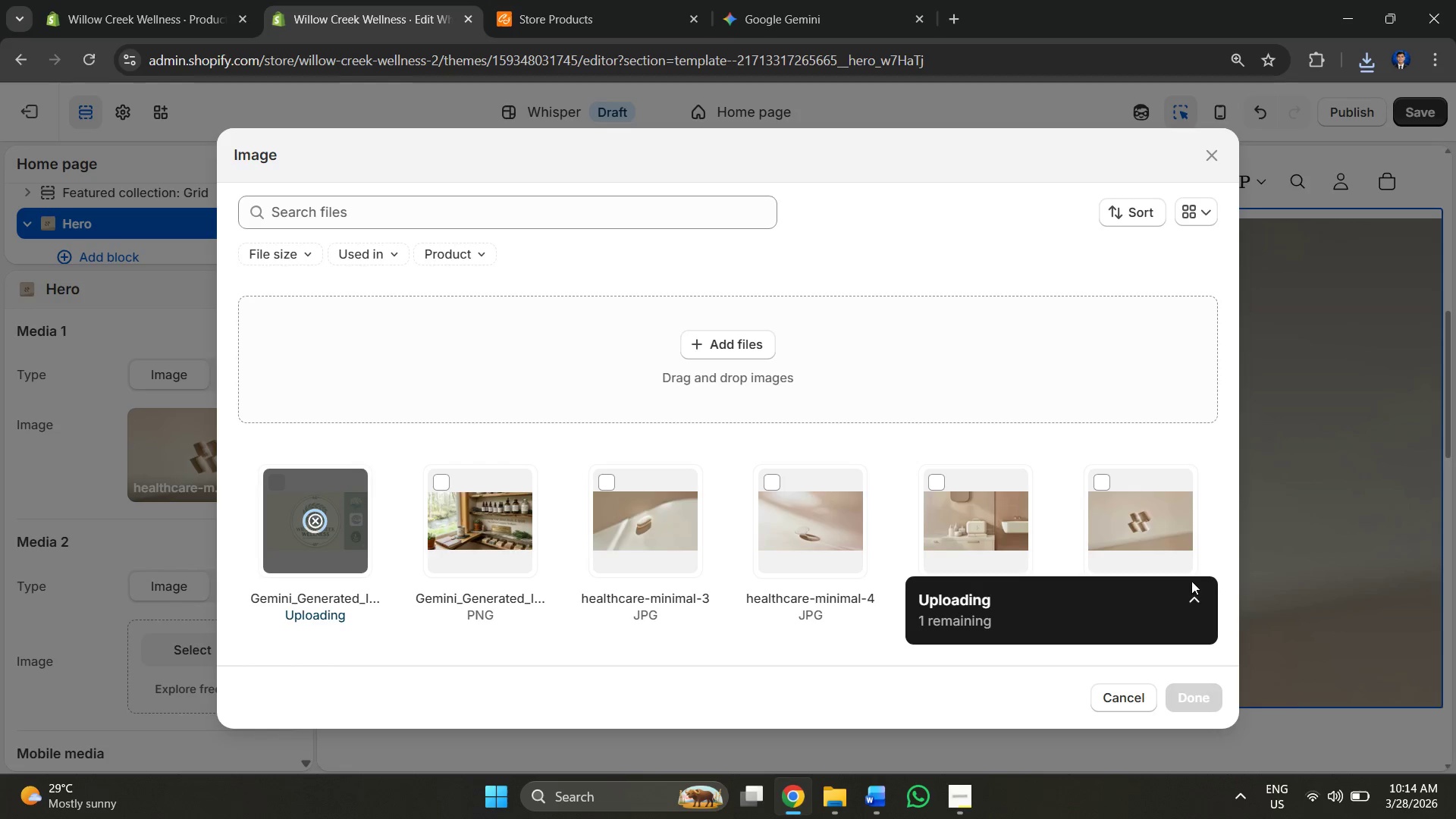 
wait(8.02)
 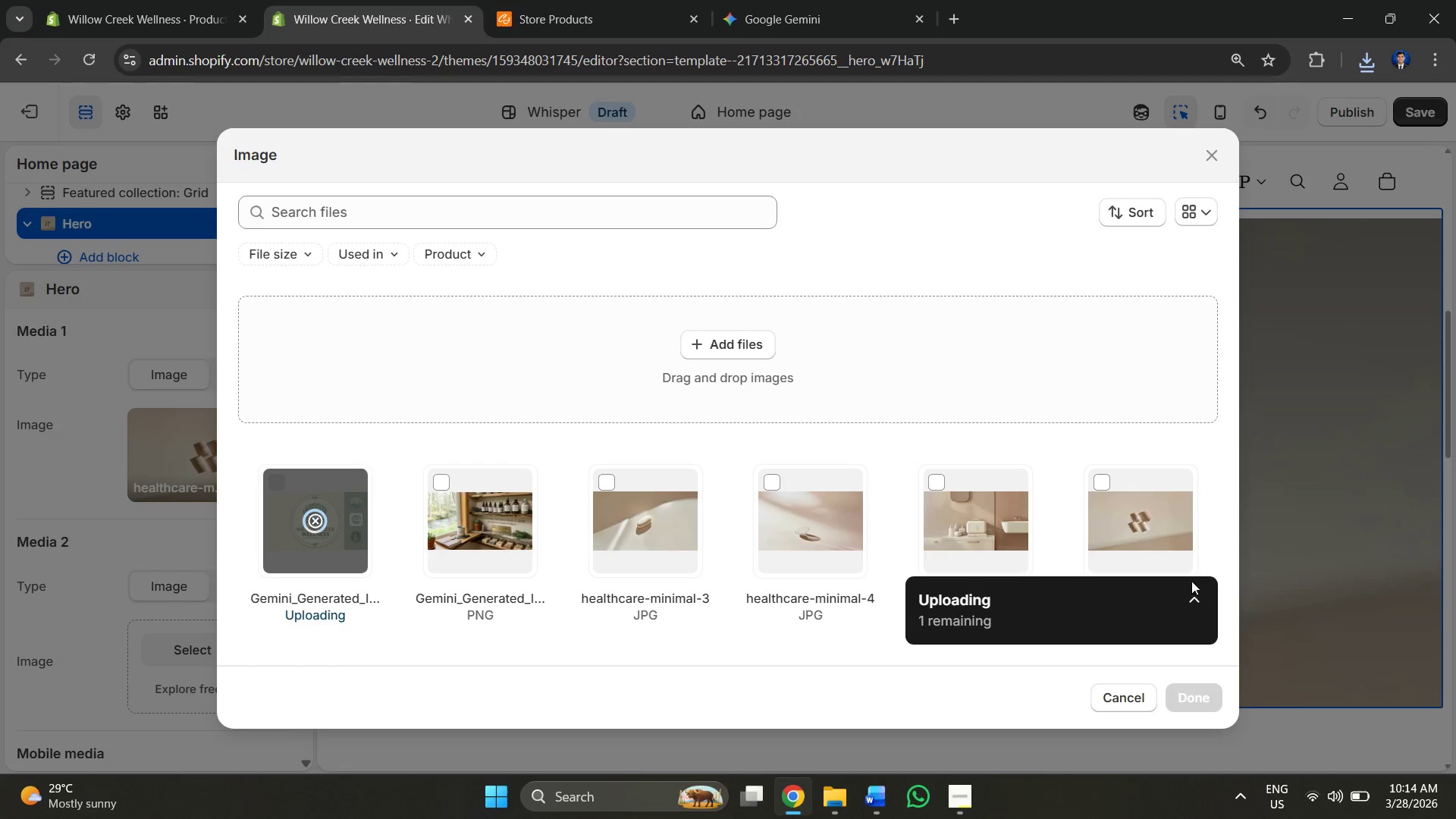 
left_click([1188, 687])
 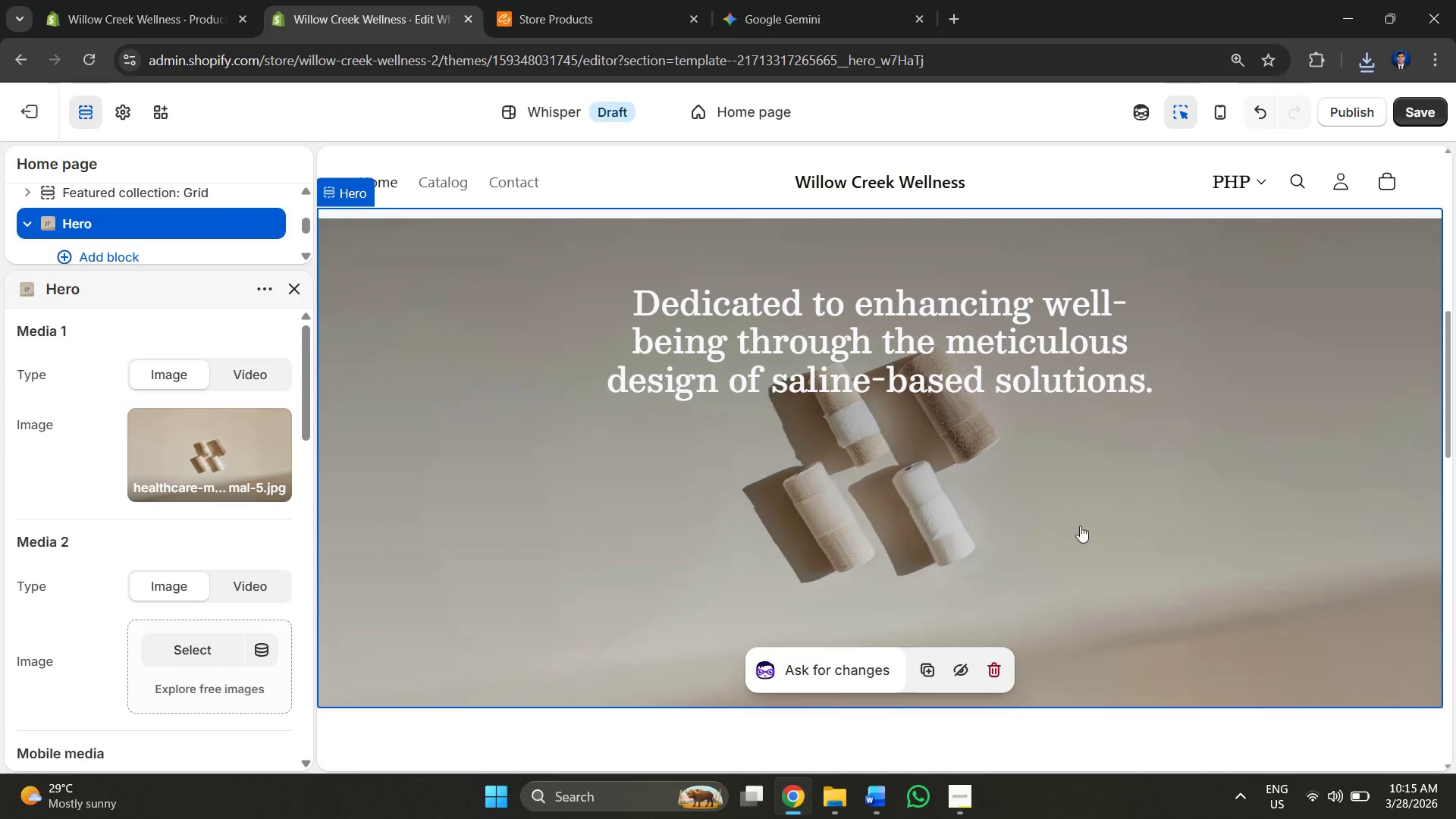 
scroll: coordinate [1009, 455], scroll_direction: down, amount: 7.0
 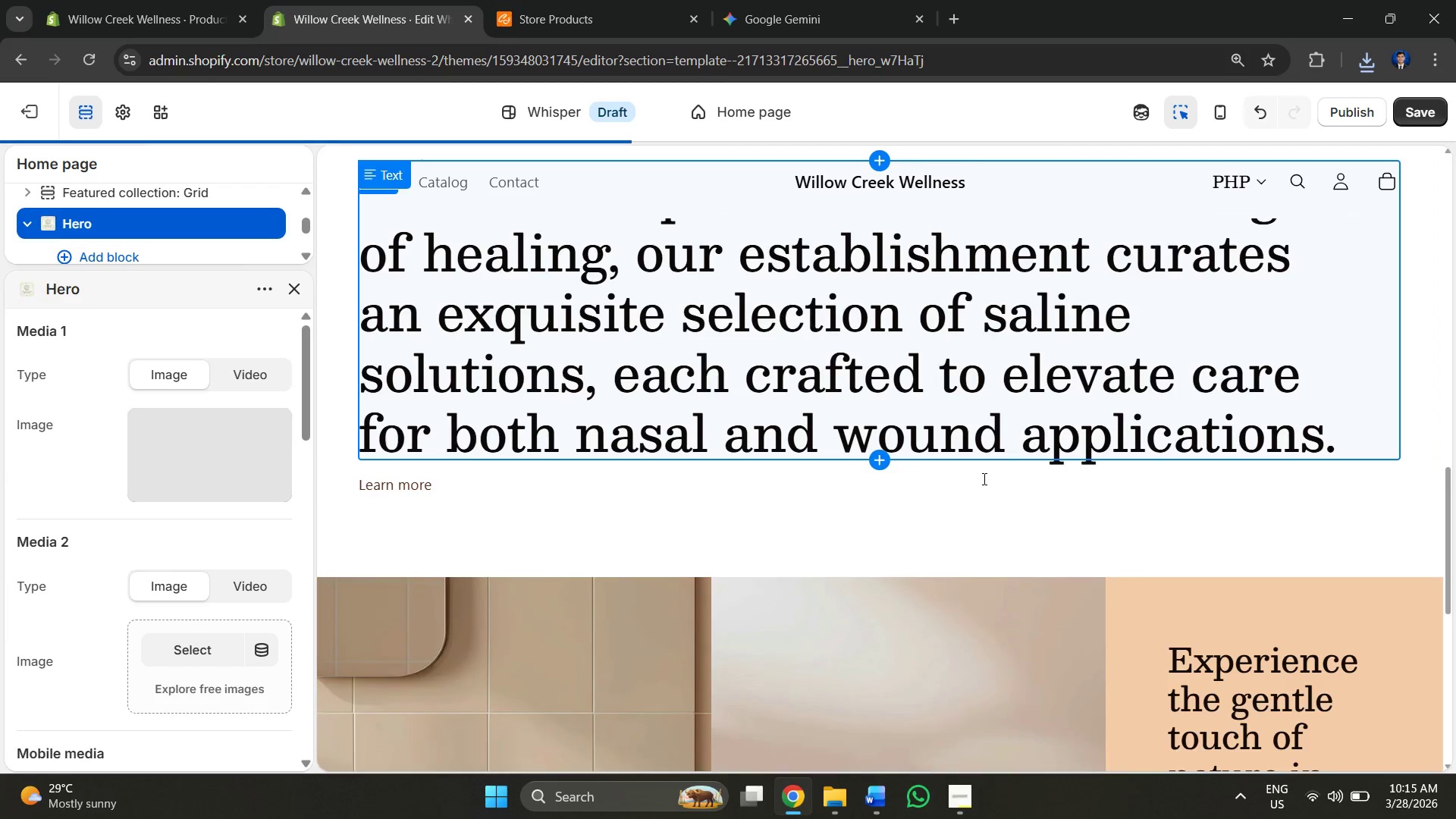 
scroll: coordinate [983, 479], scroll_direction: up, amount: 2.0
 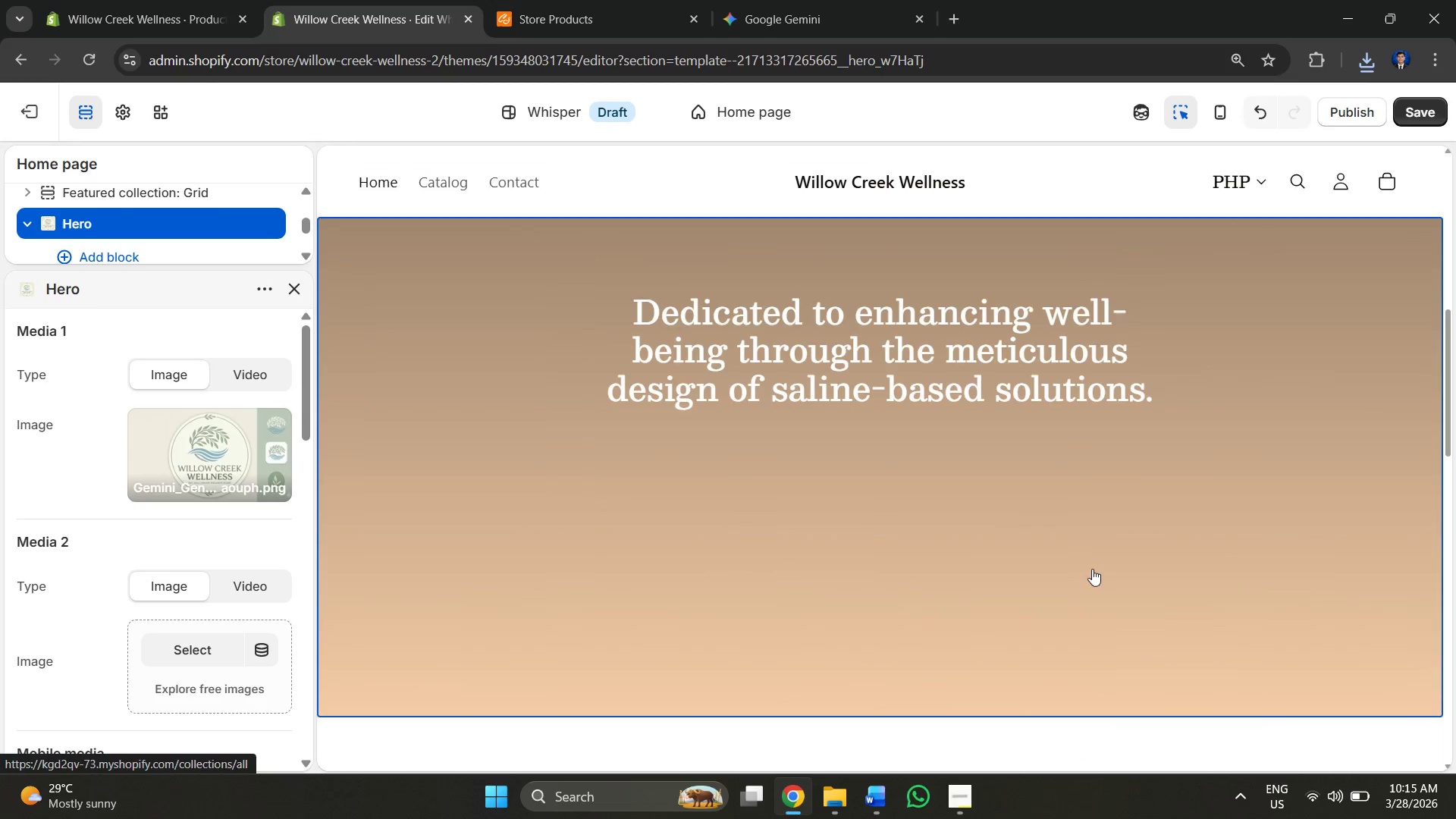 
scroll: coordinate [698, 419], scroll_direction: down, amount: 12.0
 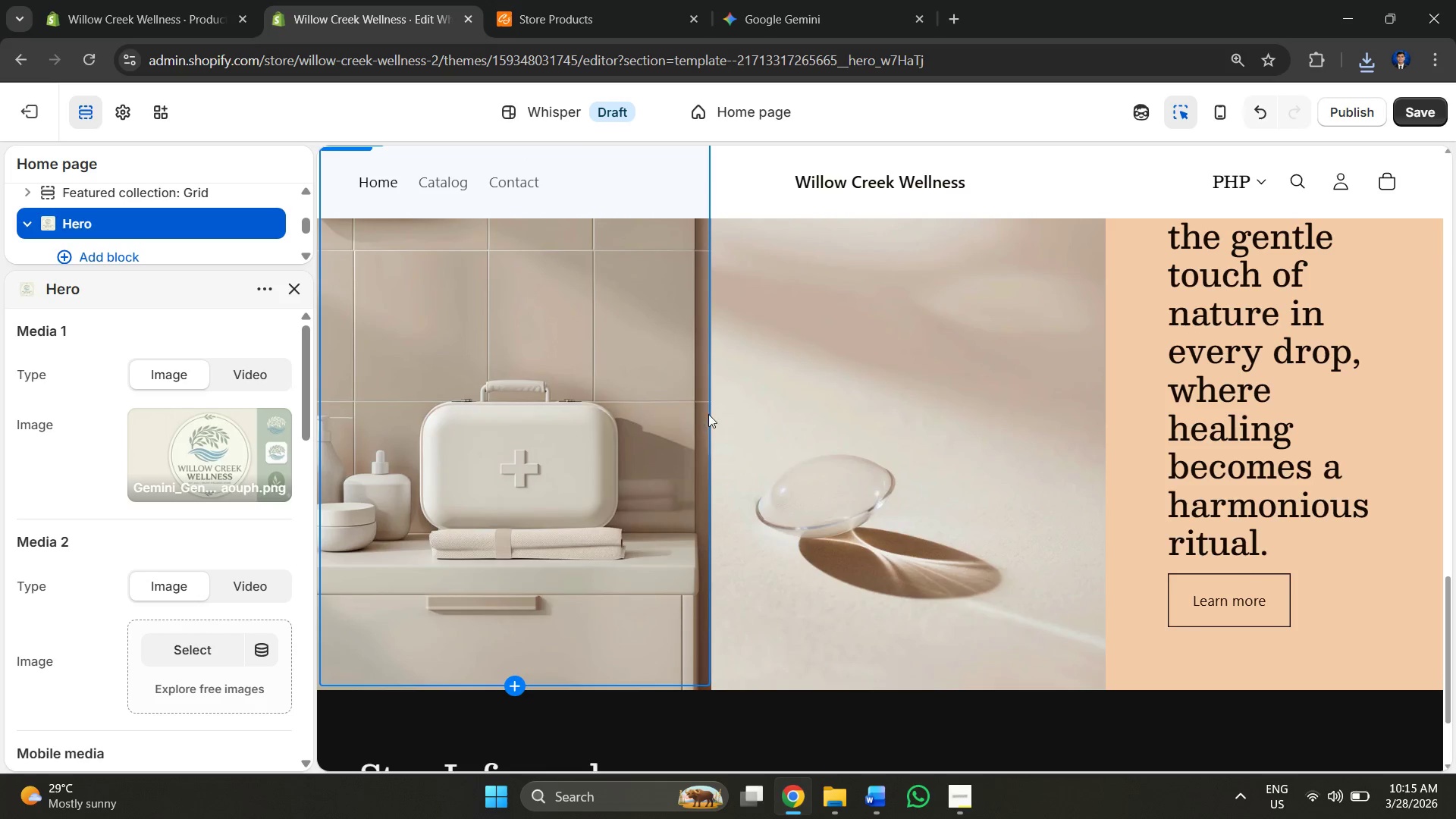 
scroll: coordinate [810, 419], scroll_direction: down, amount: 2.0
 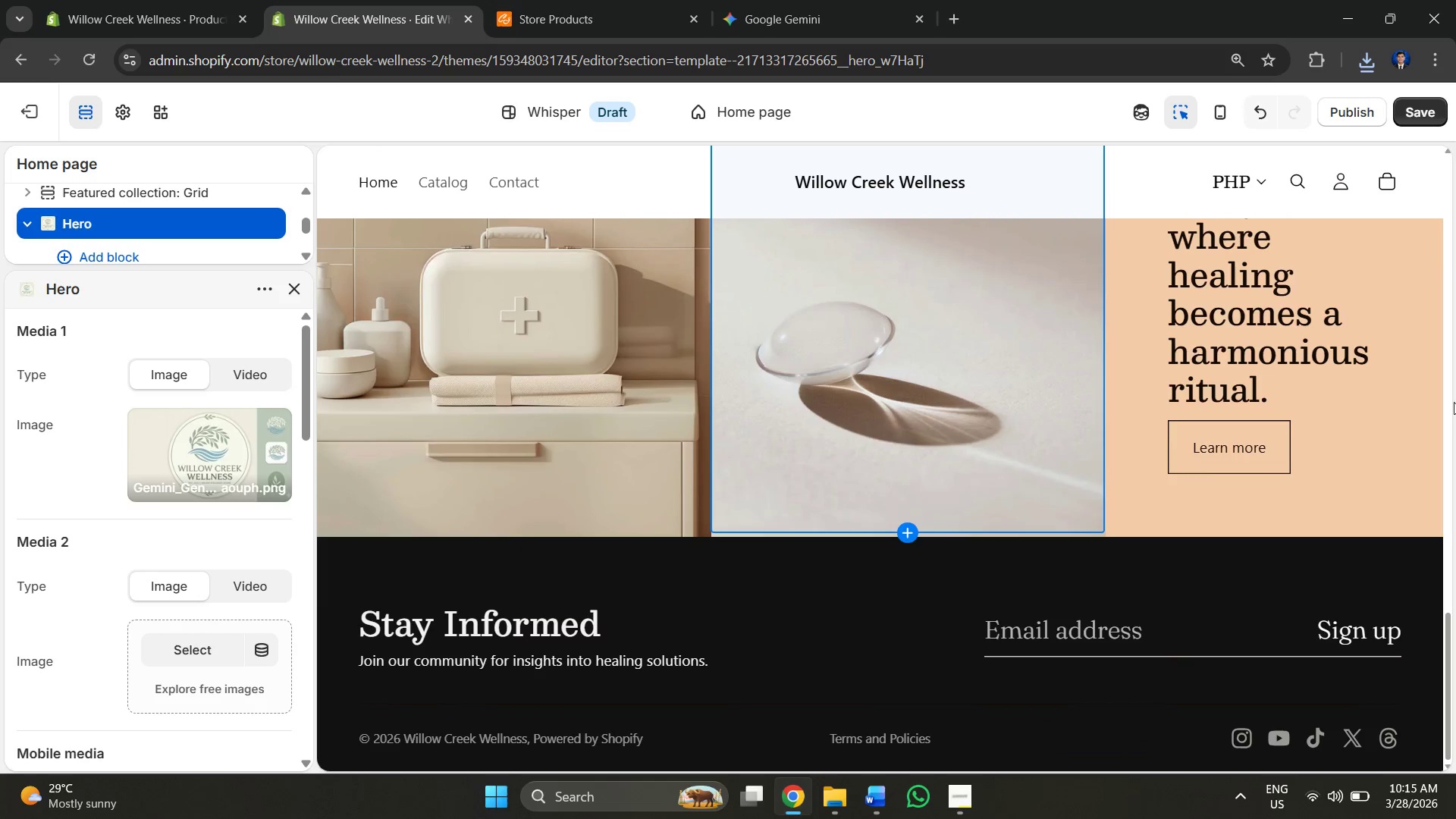 
scroll: coordinate [1274, 401], scroll_direction: up, amount: 3.0
 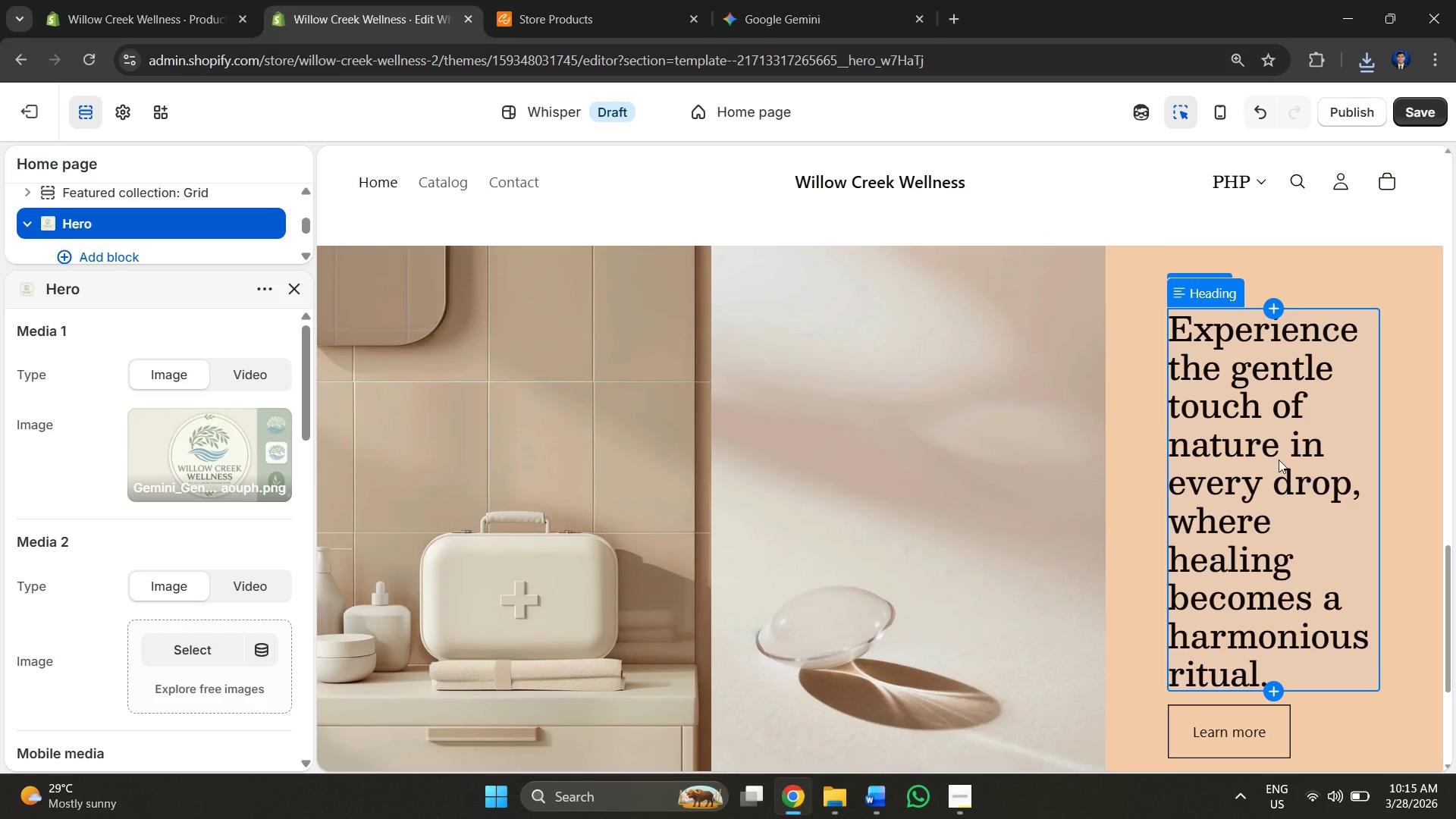 
scroll: coordinate [843, 400], scroll_direction: down, amount: 7.0
 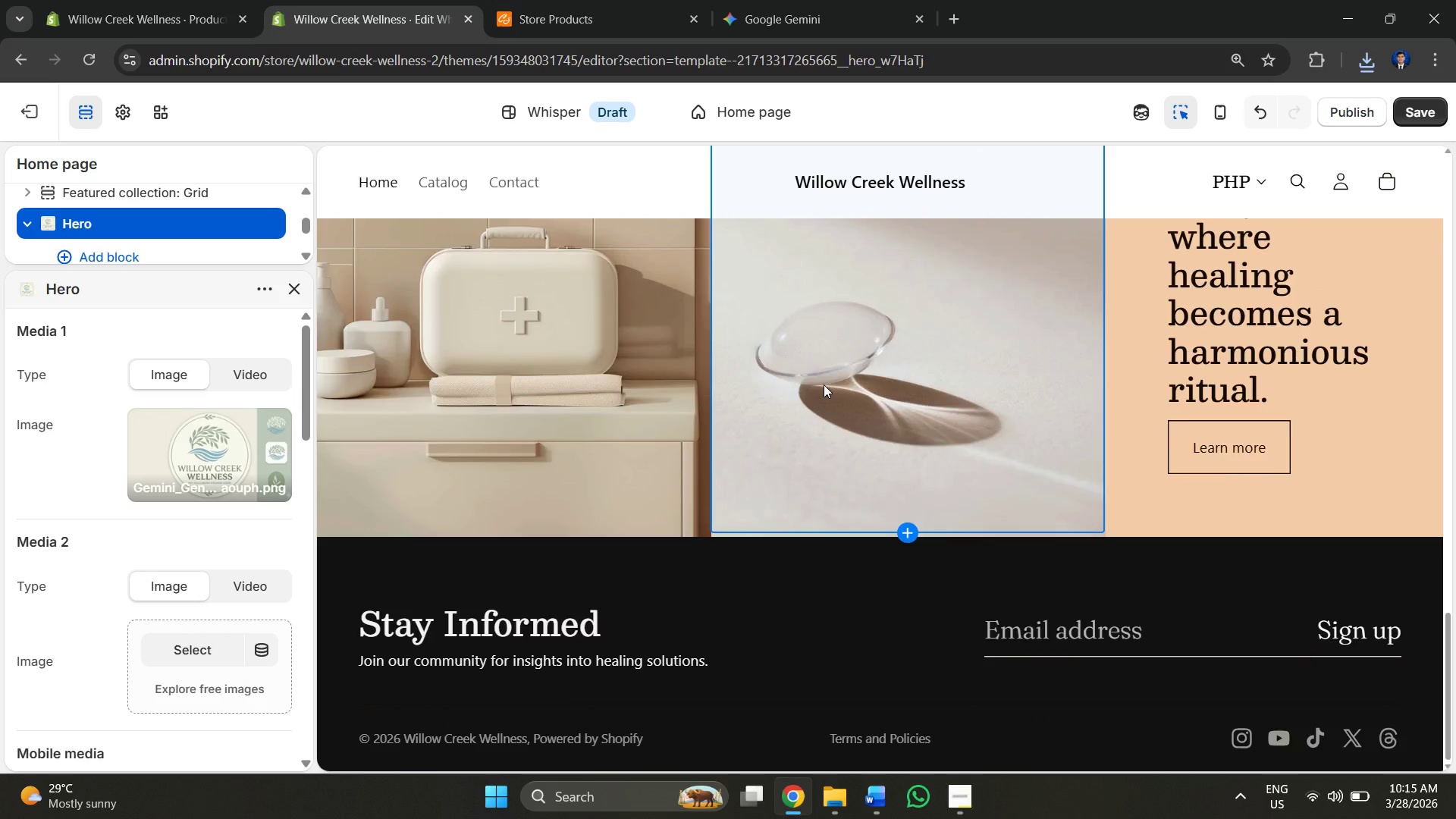 
scroll: coordinate [823, 384], scroll_direction: up, amount: 8.0
 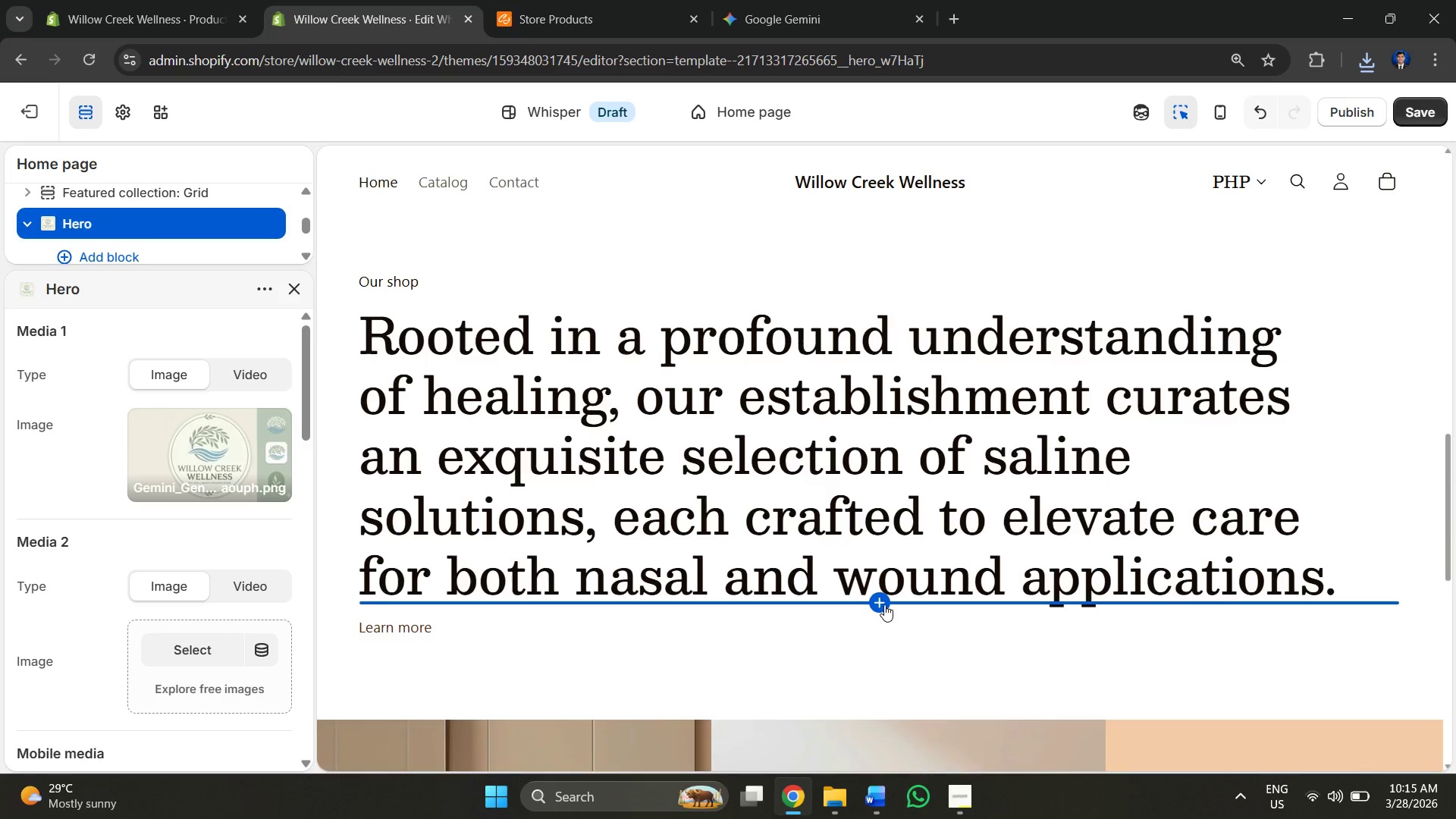 
left_click([882, 604])
 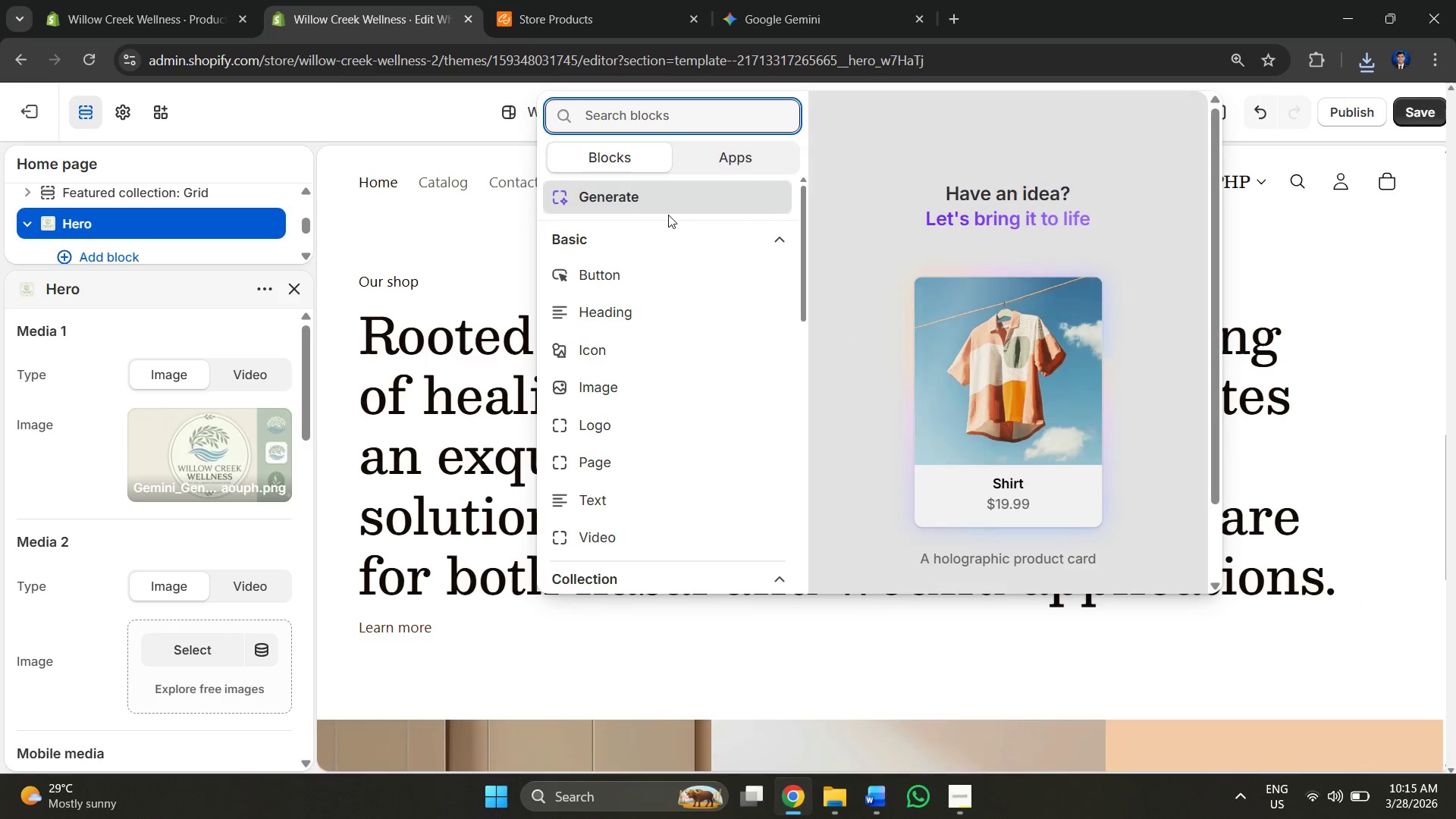 
scroll: coordinate [613, 405], scroll_direction: down, amount: 14.0
 